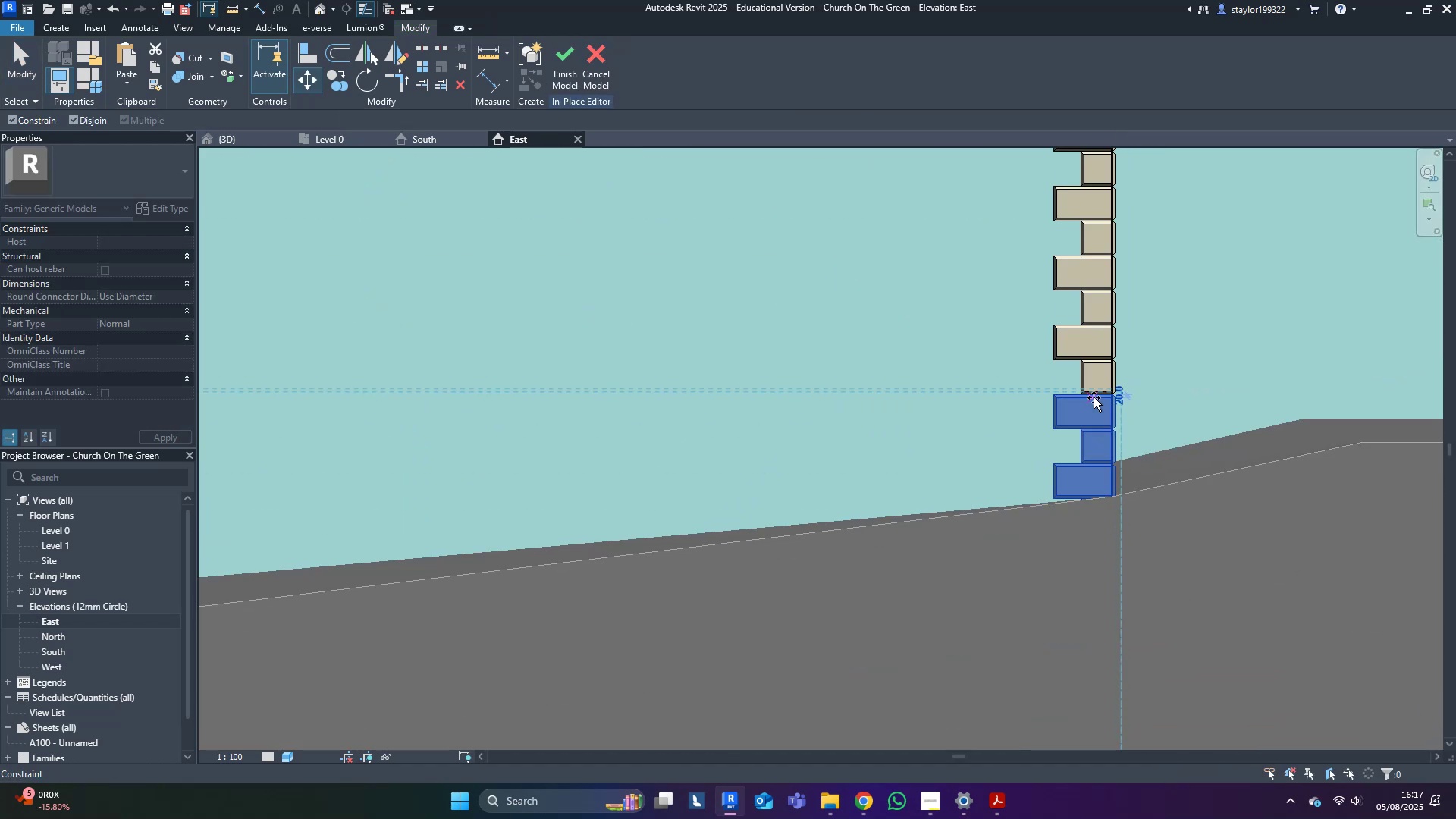 
key(Escape)
 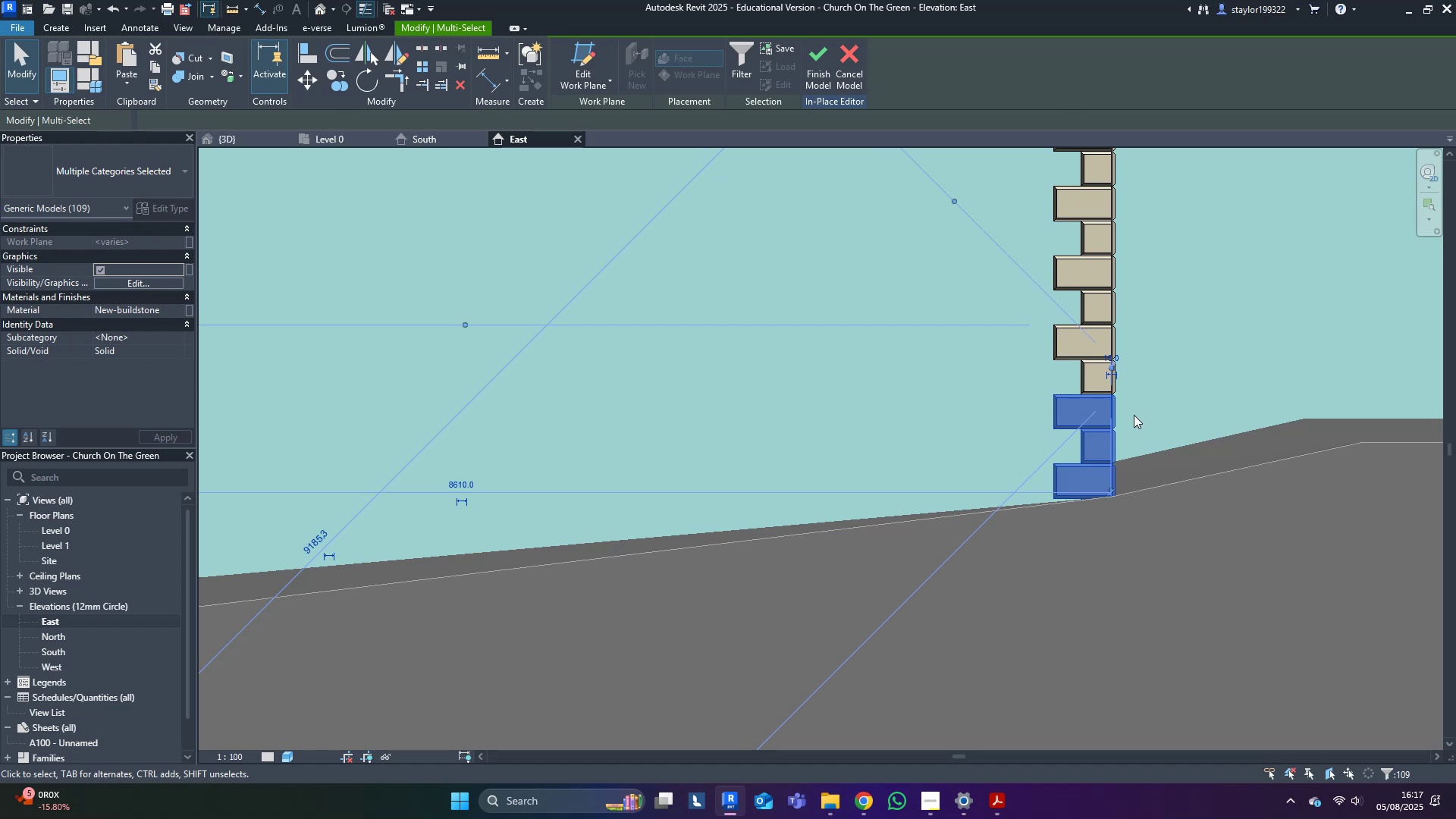 
wait(8.4)
 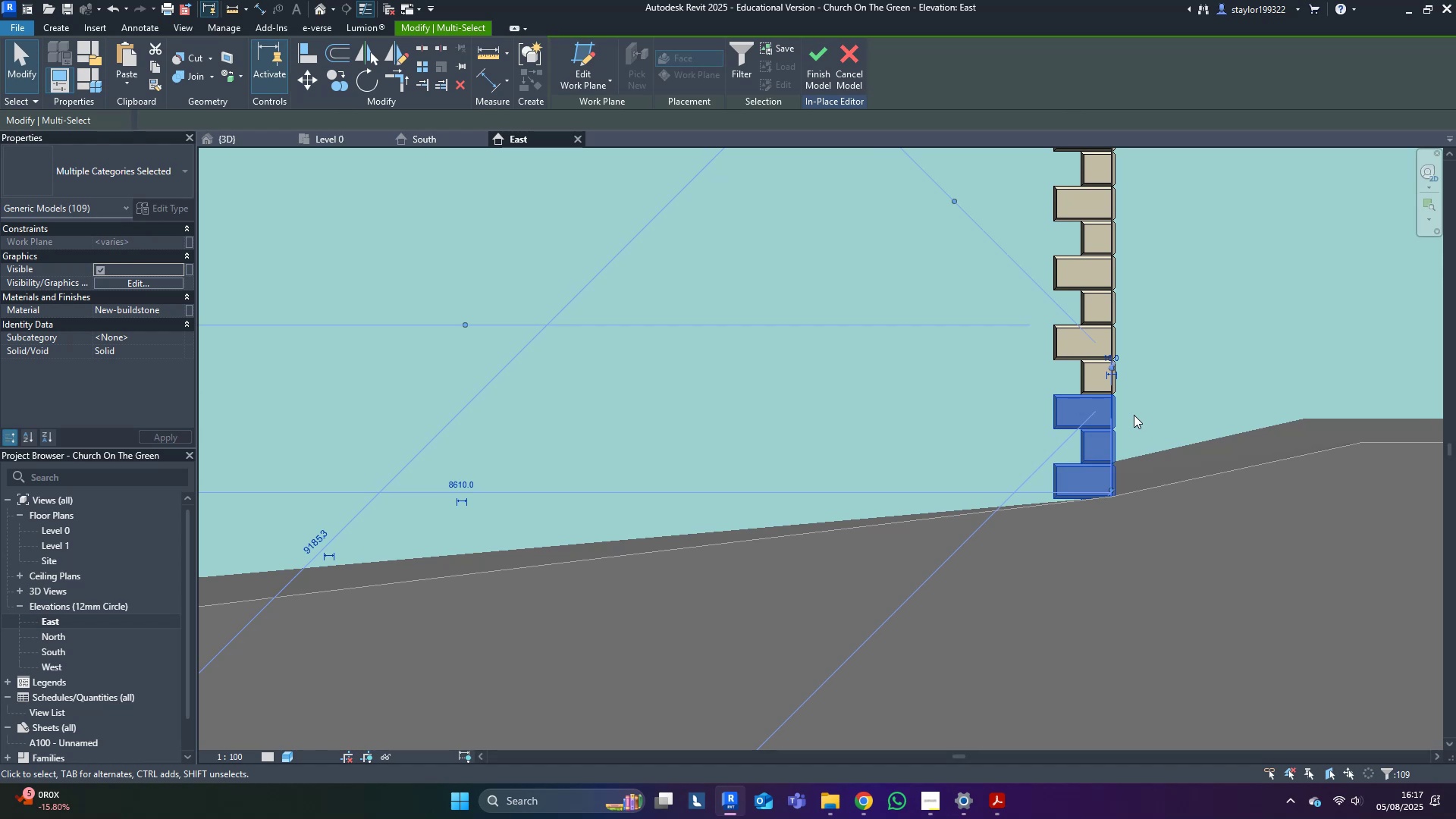 
scroll: coordinate [1076, 419], scroll_direction: down, amount: 7.0
 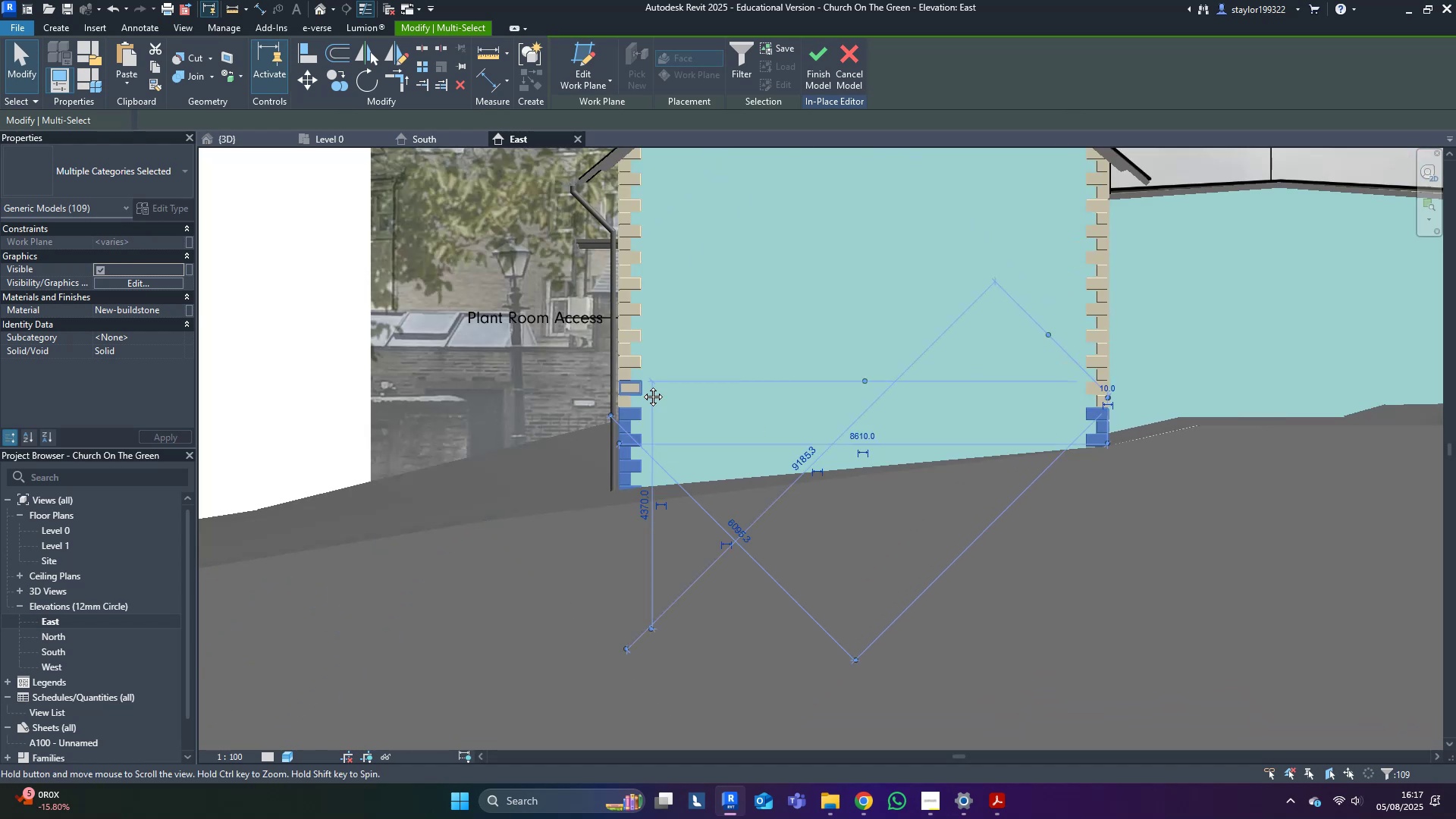 
type(wfsd[Delete][Delete][Delete]sd)
 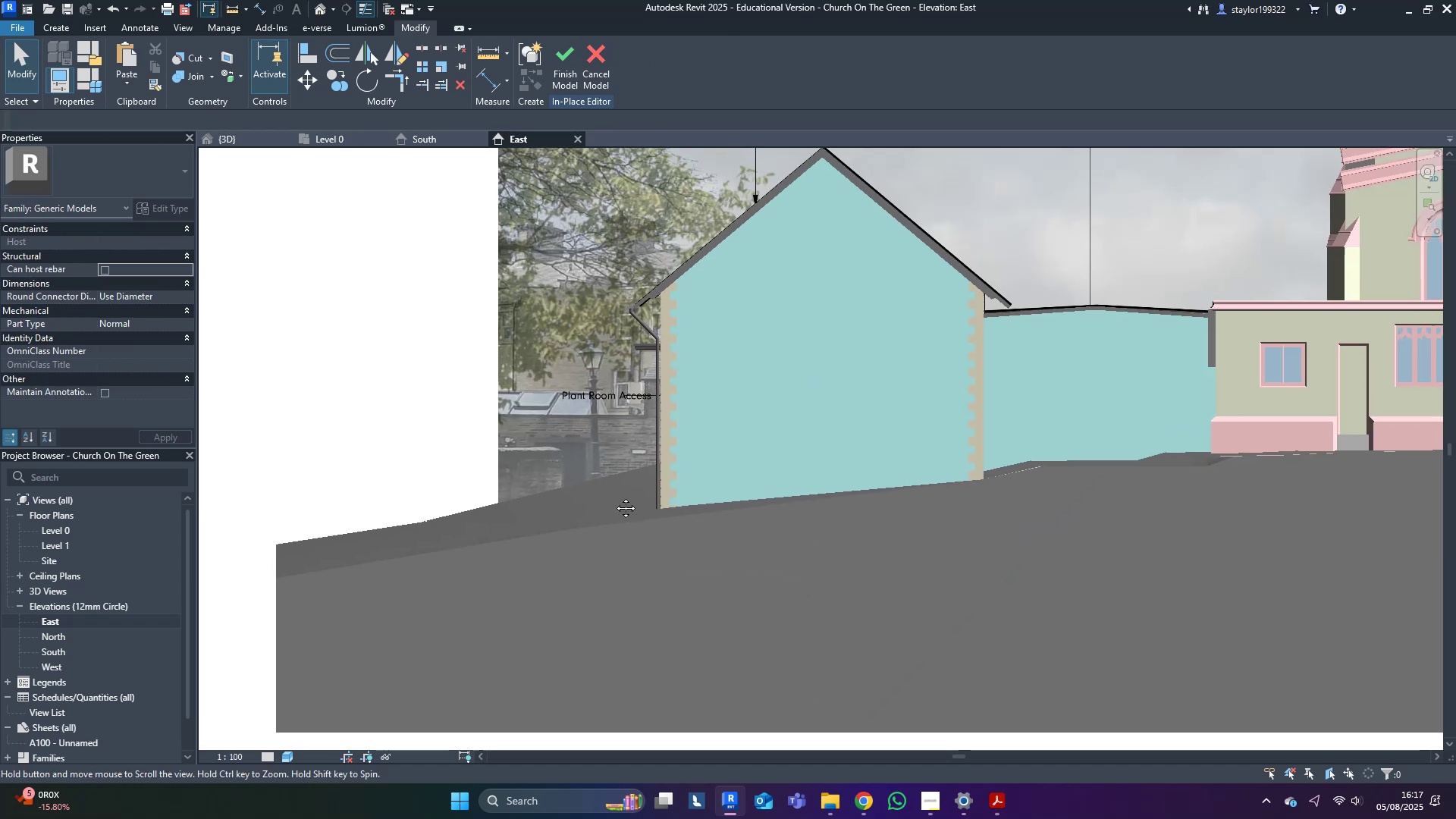 
left_click_drag(start_coordinate=[1304, 532], to_coordinate=[0, 791])
 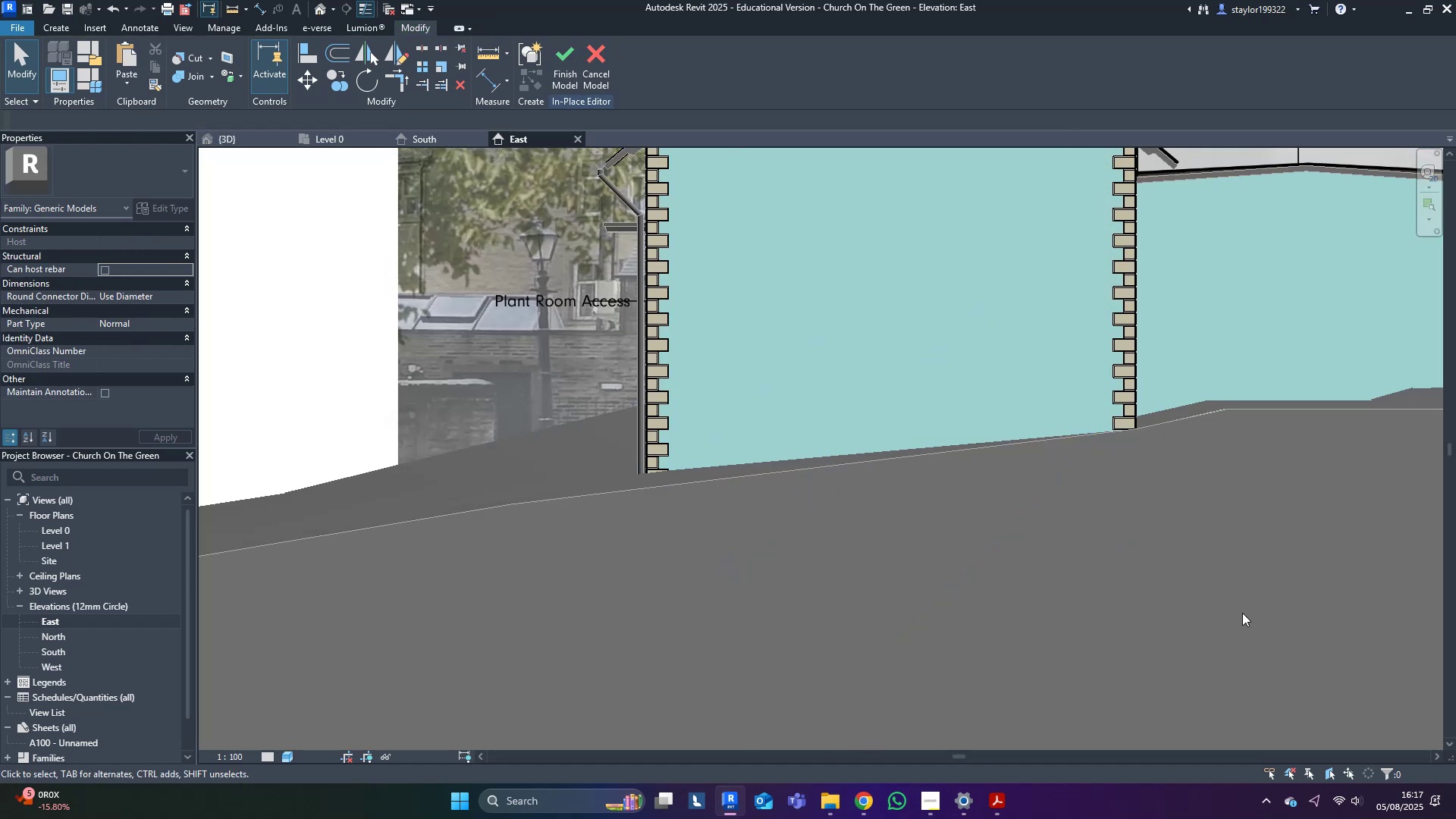 
left_click_drag(start_coordinate=[1232, 455], to_coordinate=[1055, 572])
 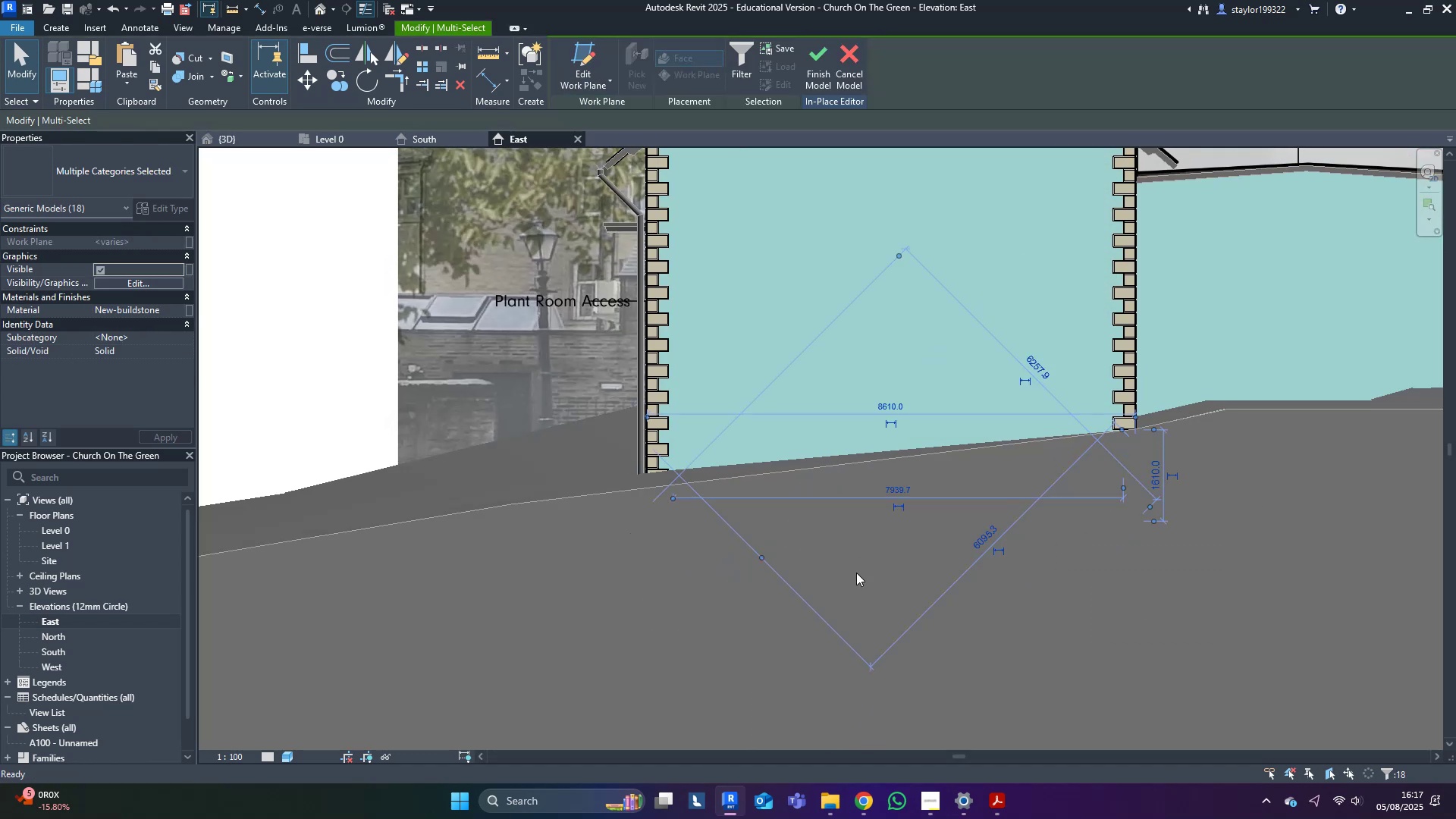 
left_click_drag(start_coordinate=[807, 690], to_coordinate=[572, 508])
 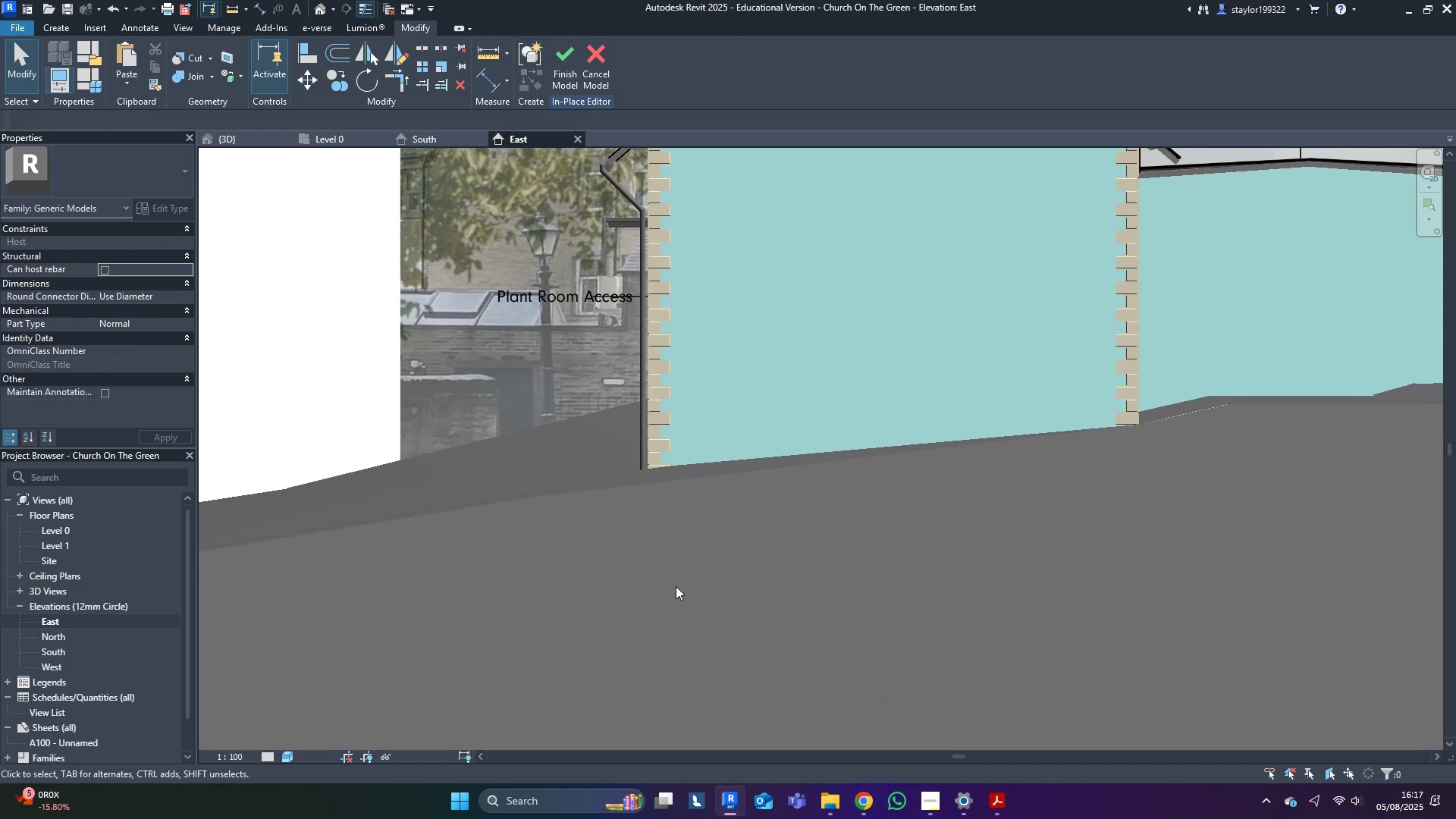 
scroll: coordinate [675, 582], scroll_direction: down, amount: 3.0
 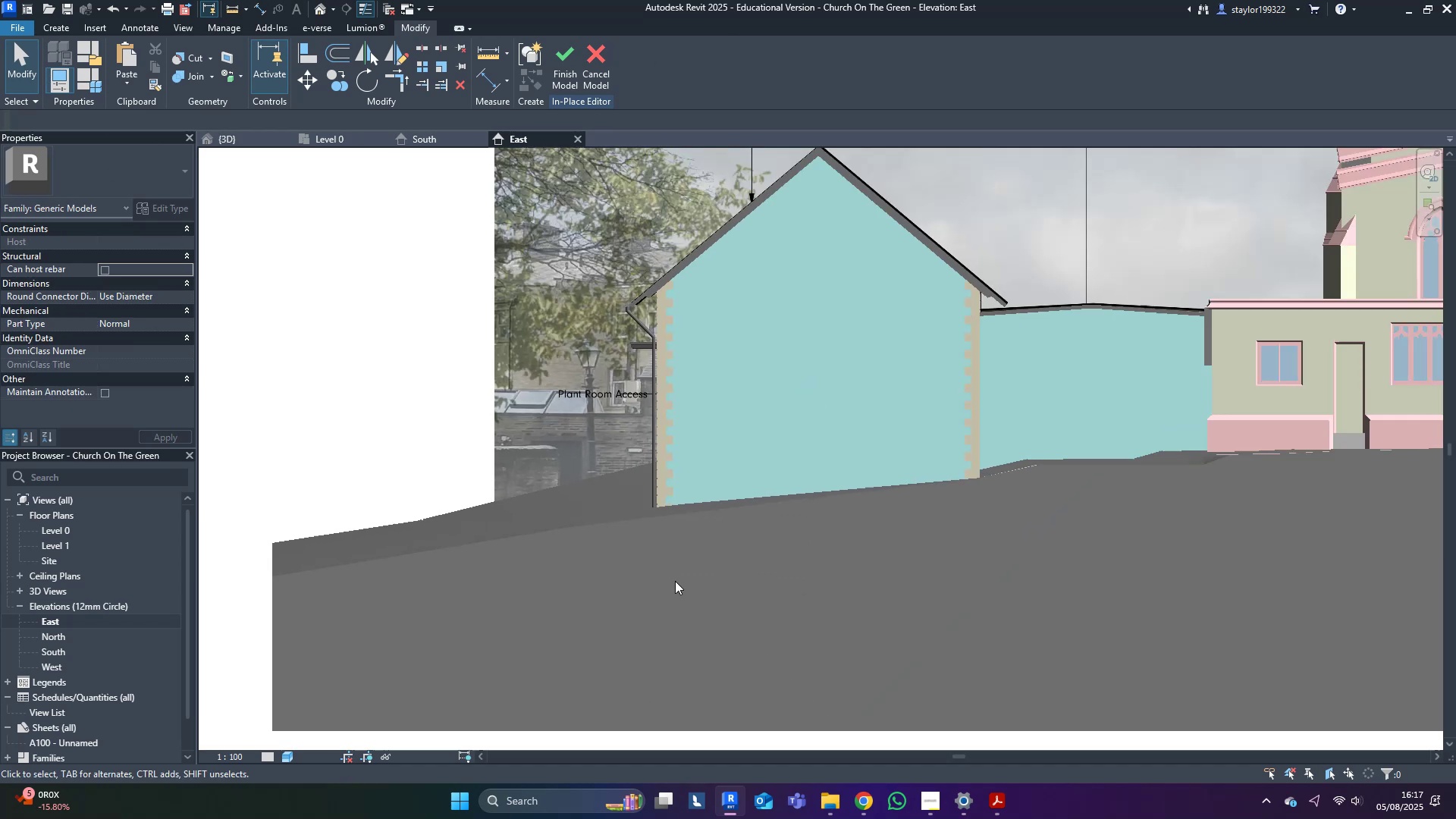 
hold_key(key=ShiftLeft, duration=0.42)
 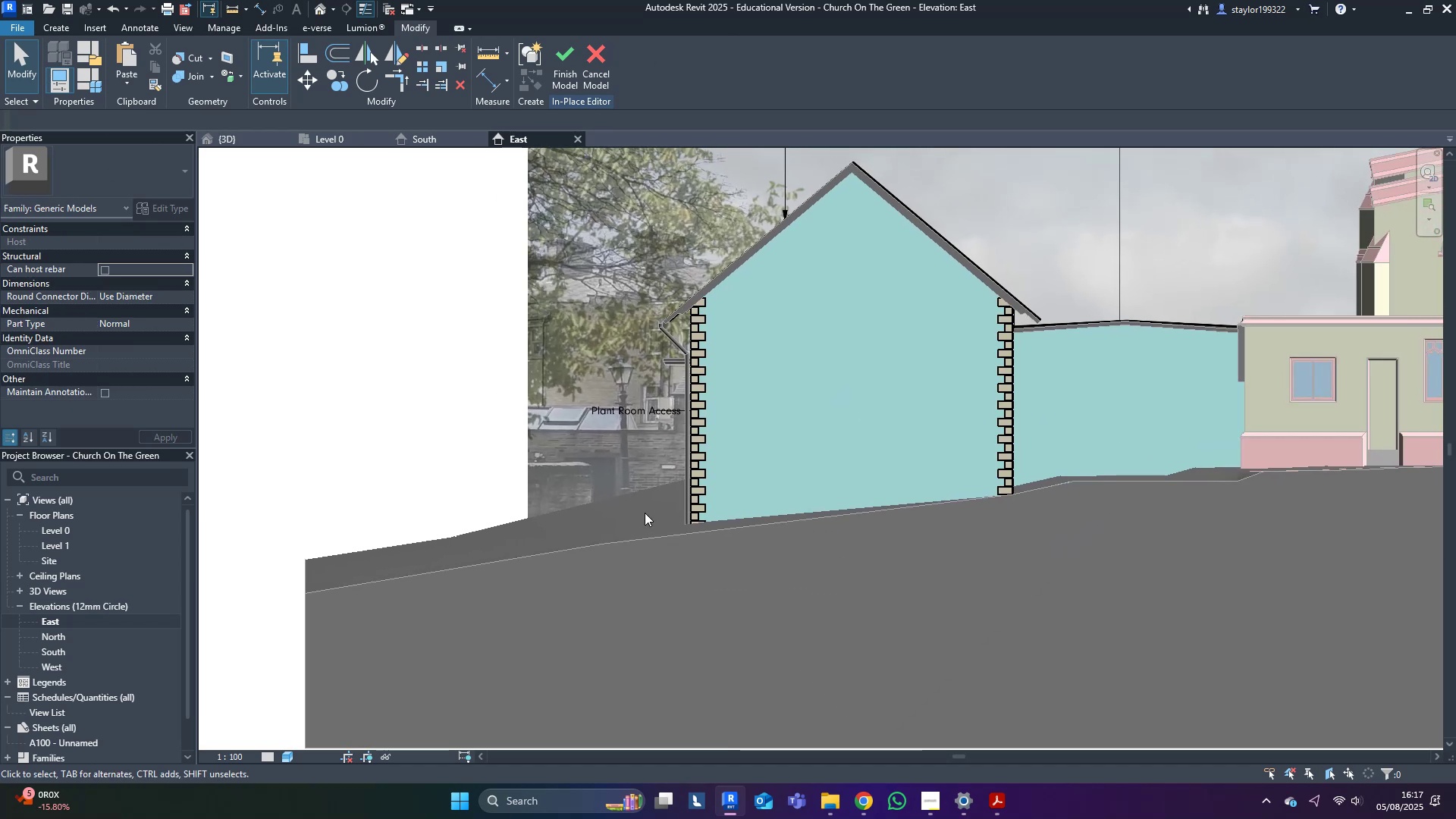 
hold_key(key=ShiftLeft, duration=0.46)
scroll: coordinate [530, 325], scroll_direction: down, amount: 1.0
 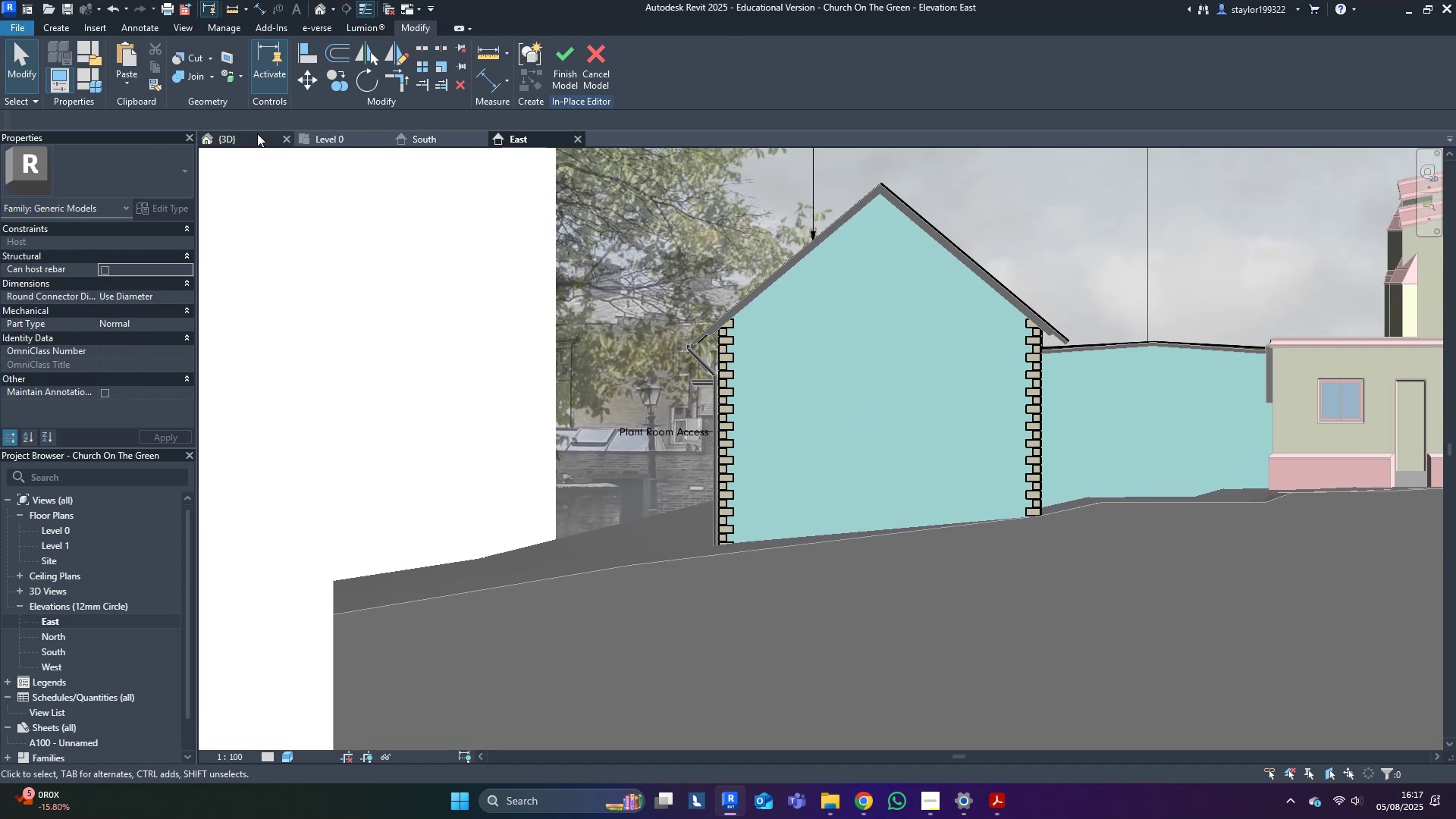 
middle_click([701, 353])
 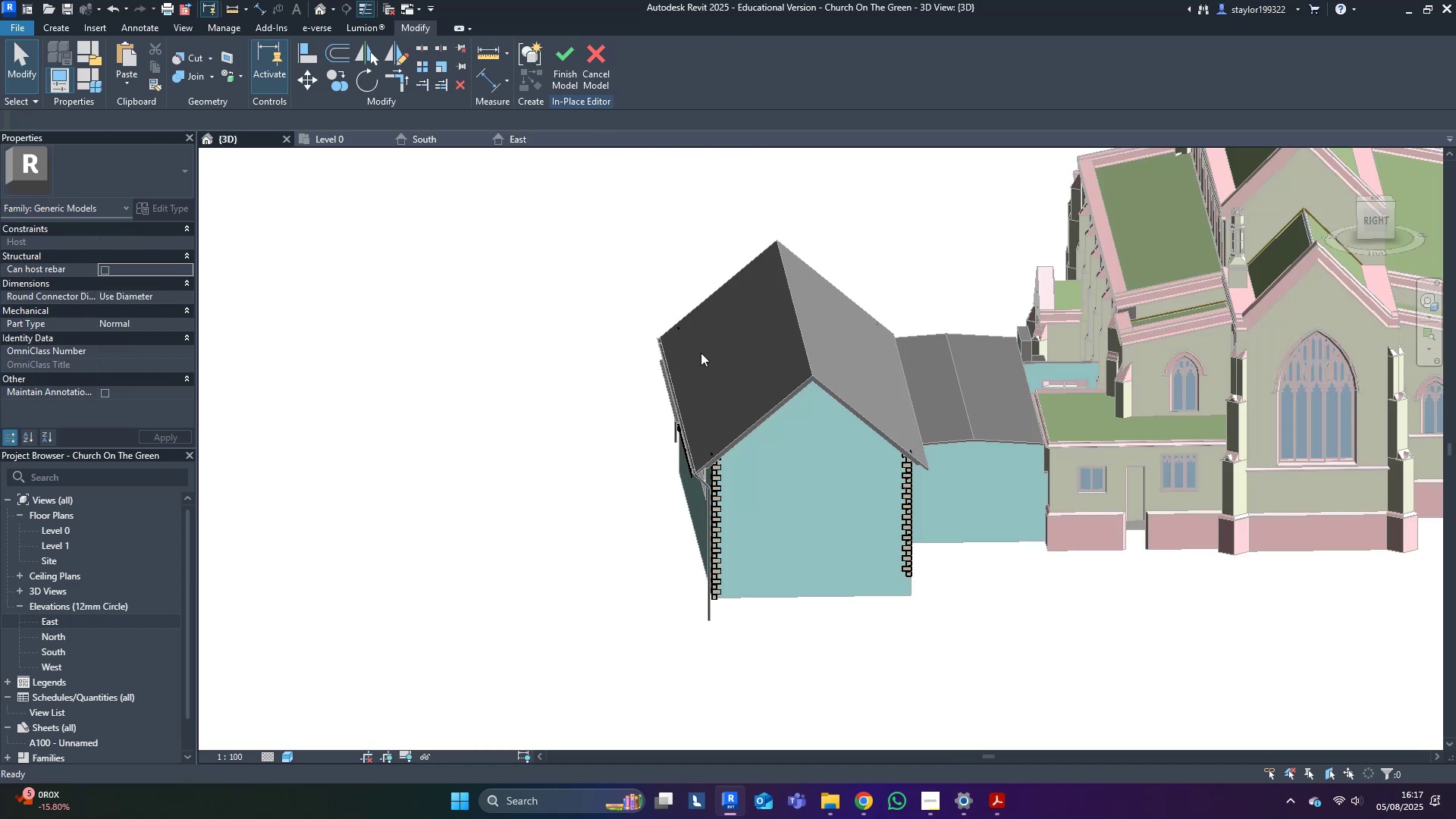 
hold_key(key=ShiftLeft, duration=0.57)
 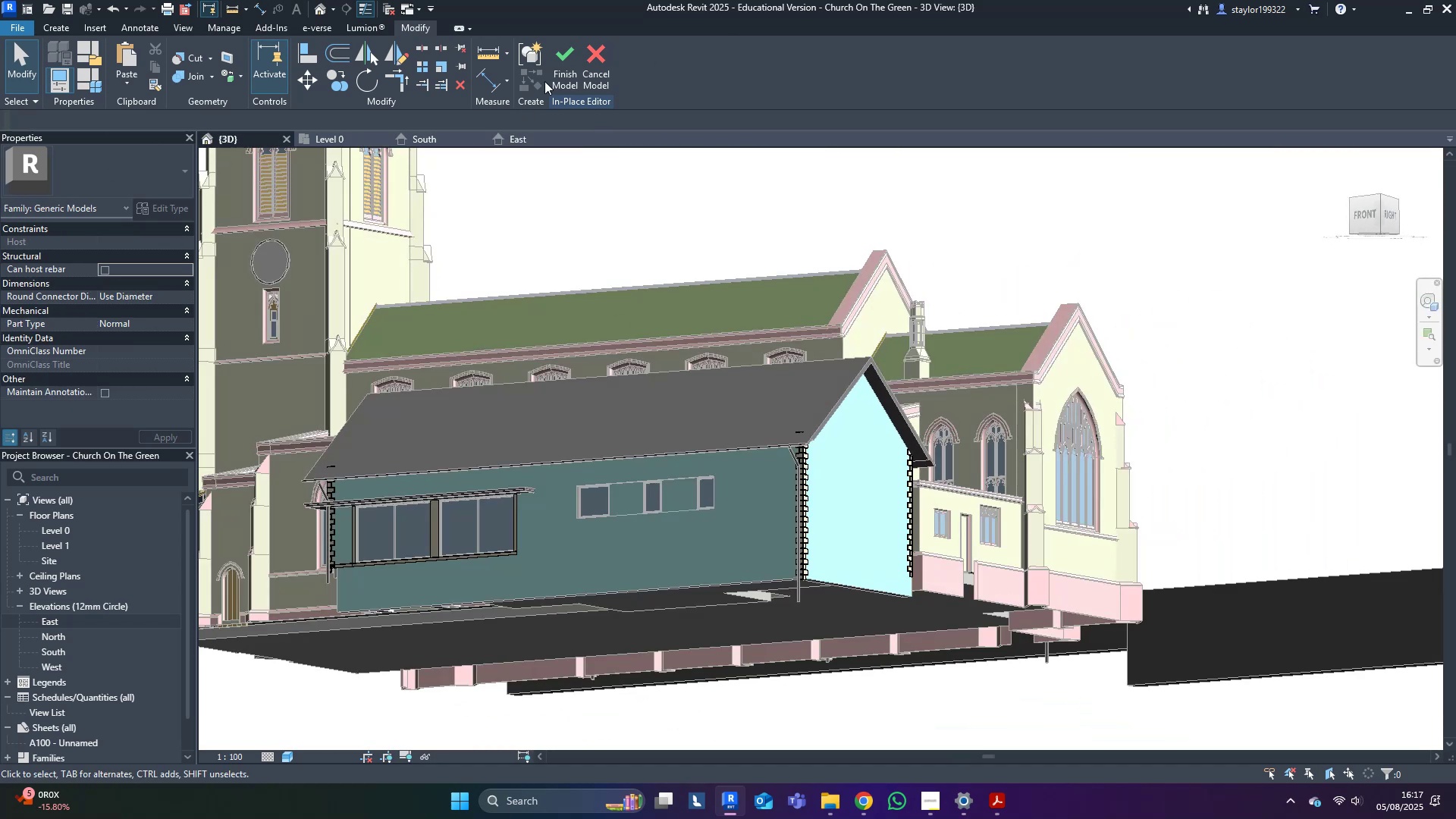 
left_click([557, 57])
 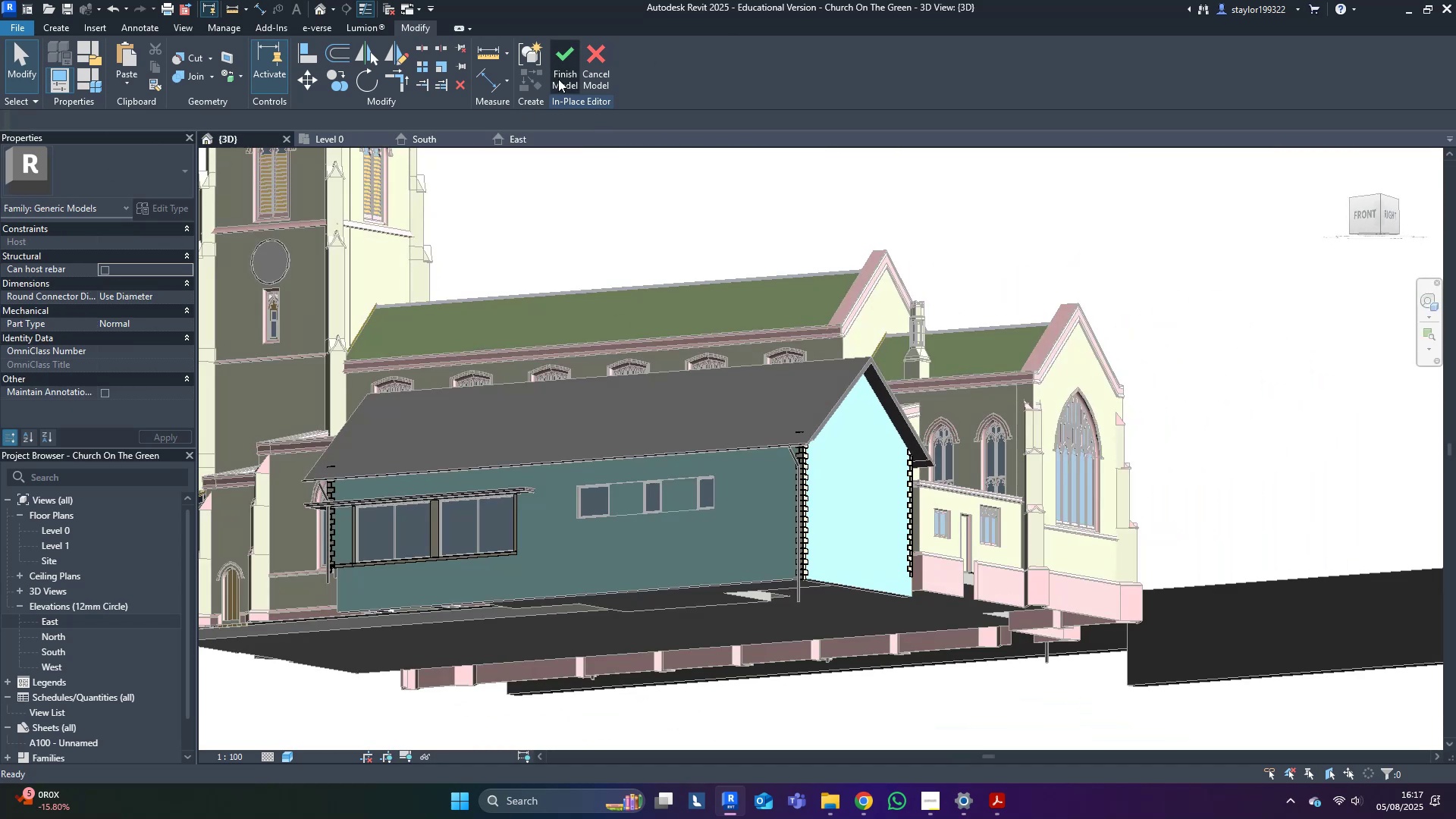 
scroll: coordinate [744, 424], scroll_direction: up, amount: 10.0
 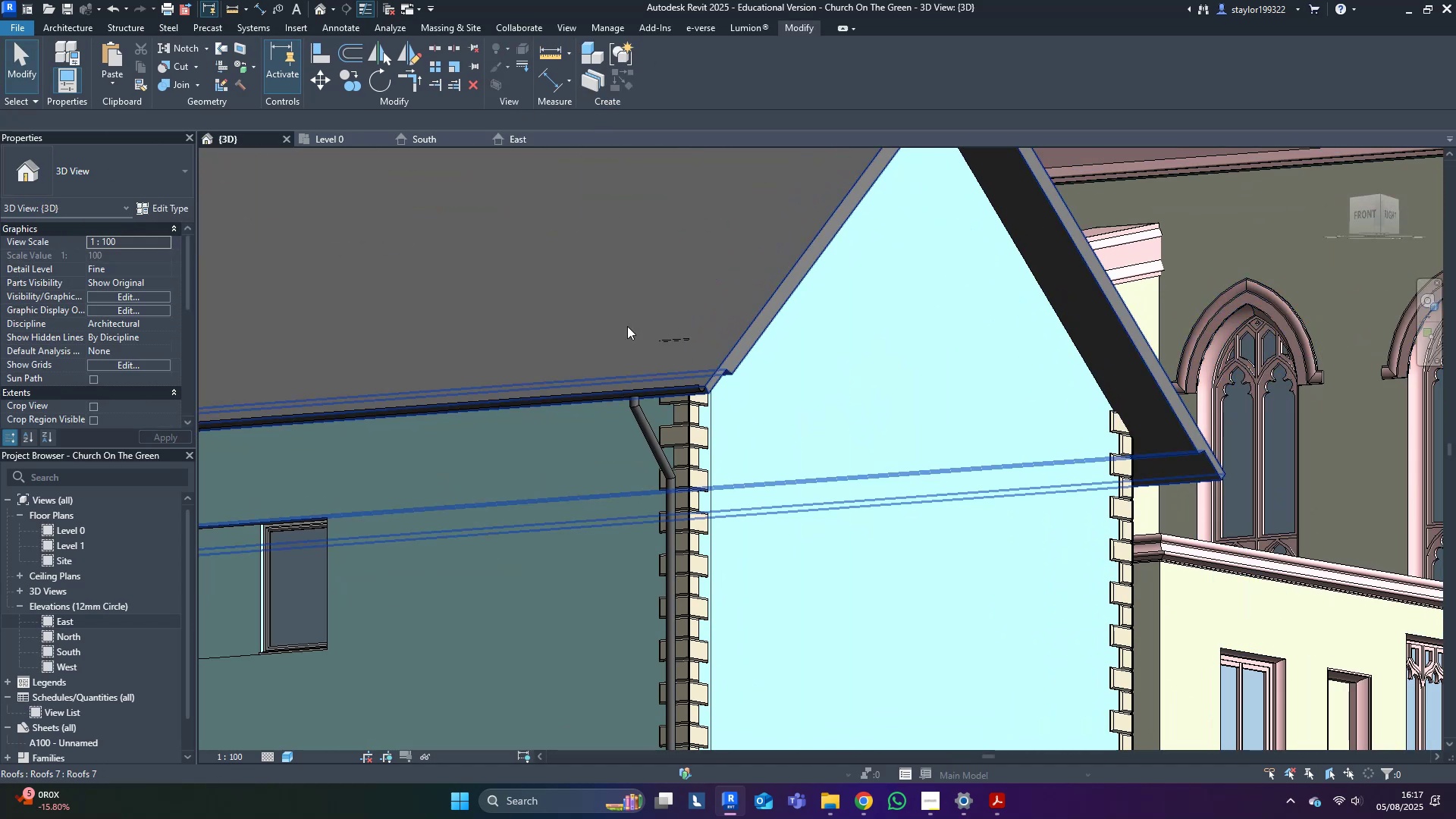 
scroll: coordinate [1031, 437], scroll_direction: down, amount: 8.0
 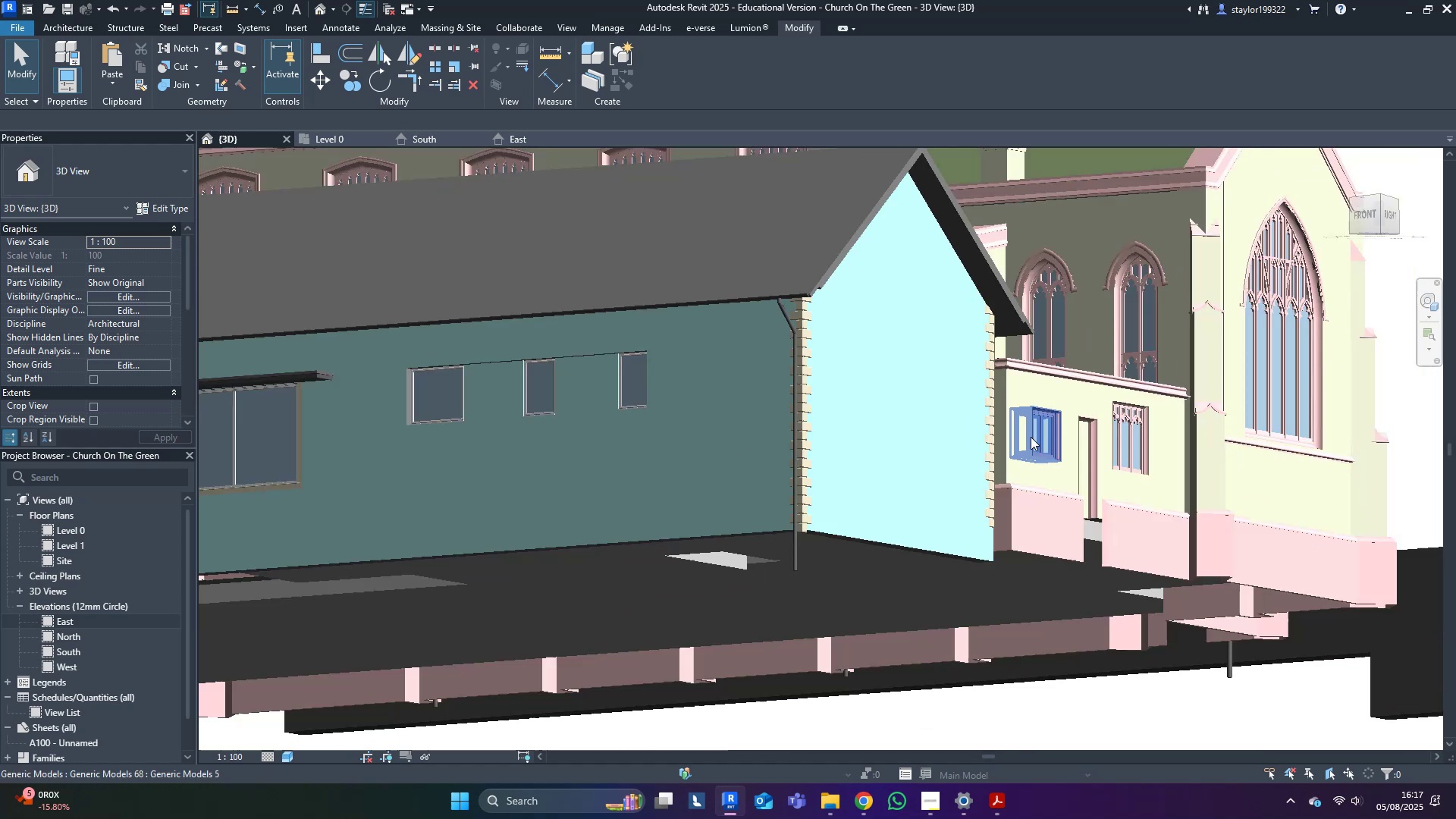 
hold_key(key=ShiftLeft, duration=0.4)
 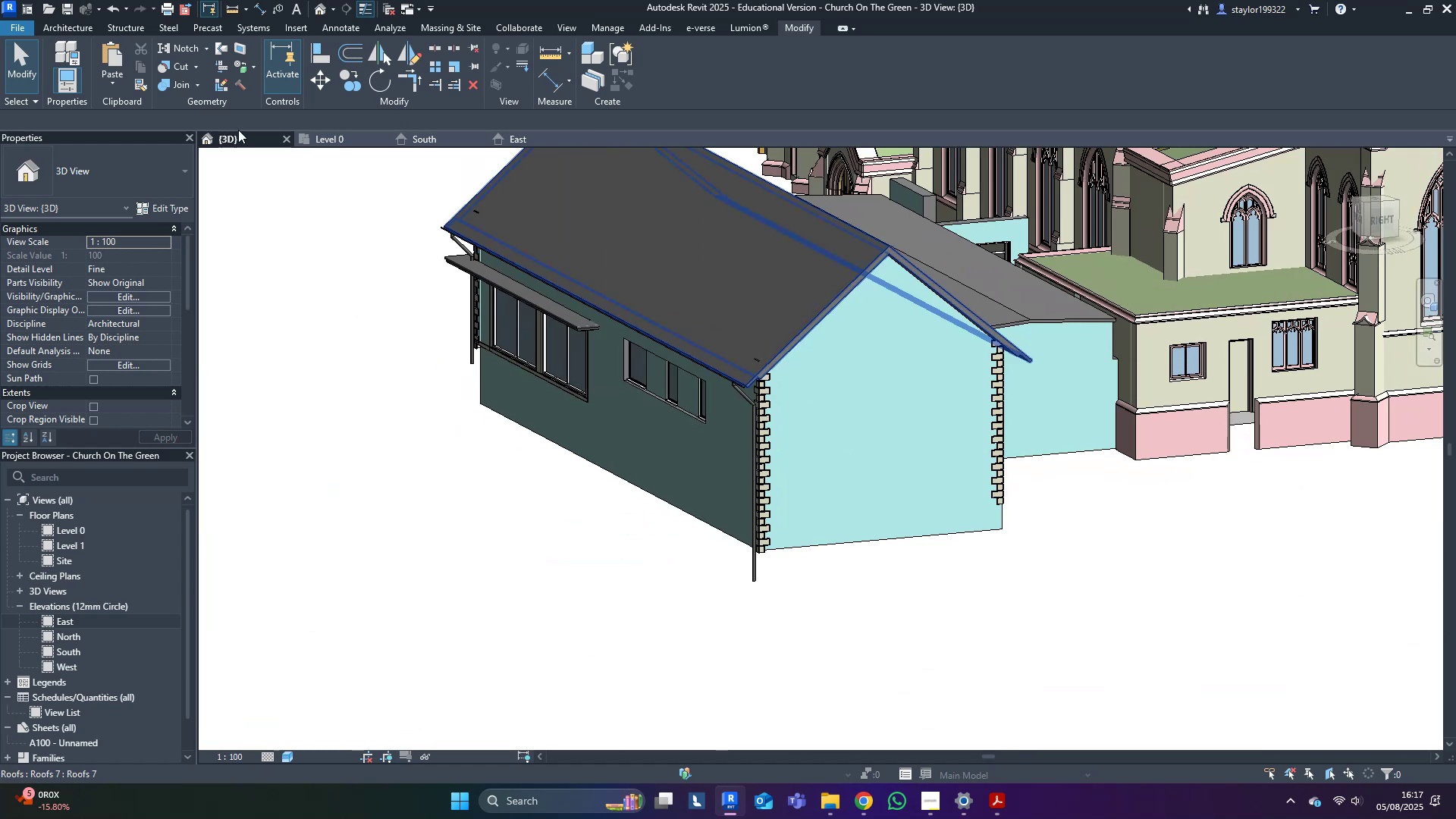 
hold_key(key=ShiftLeft, duration=0.33)
 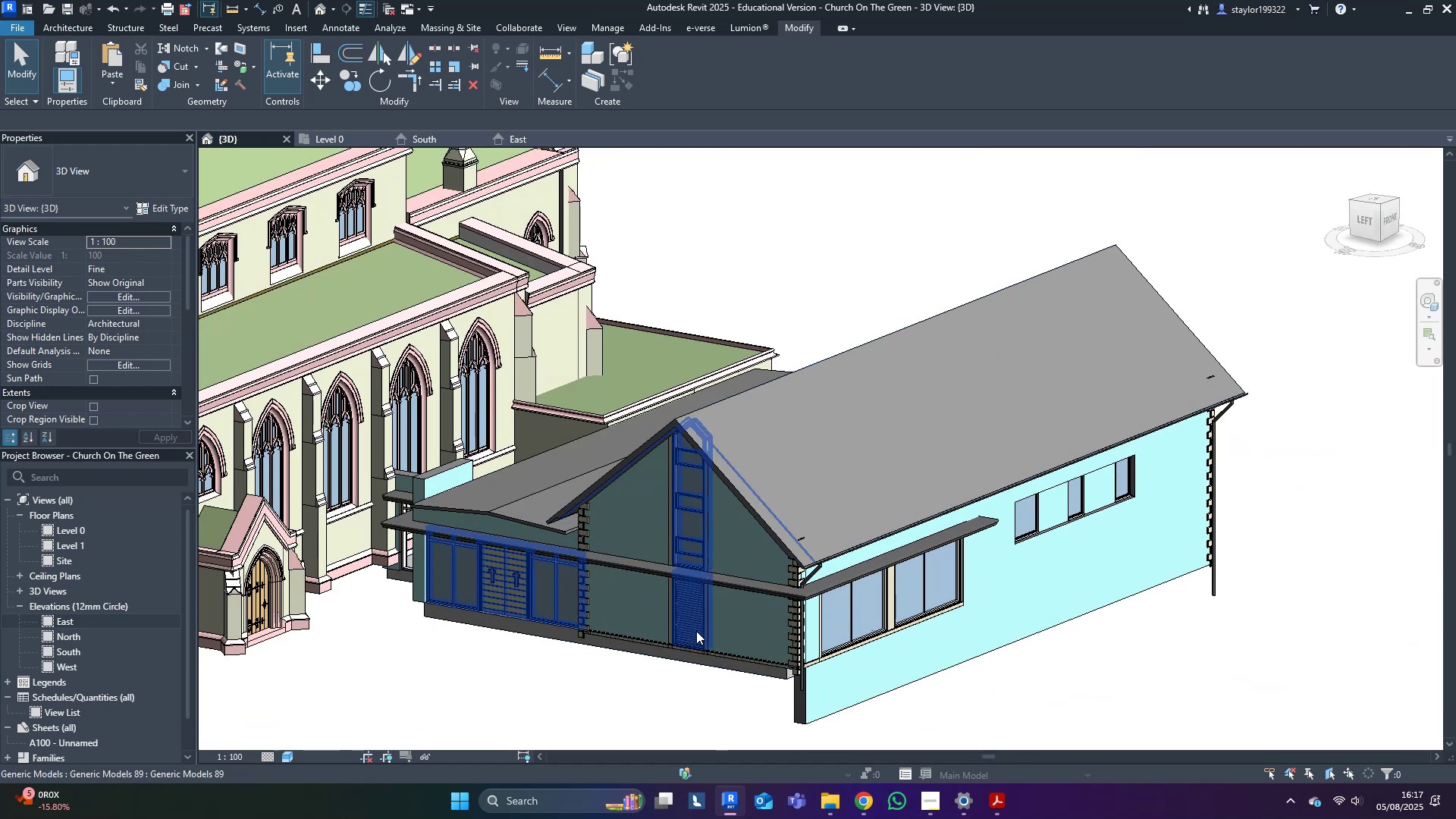 
hold_key(key=ShiftLeft, duration=0.38)
 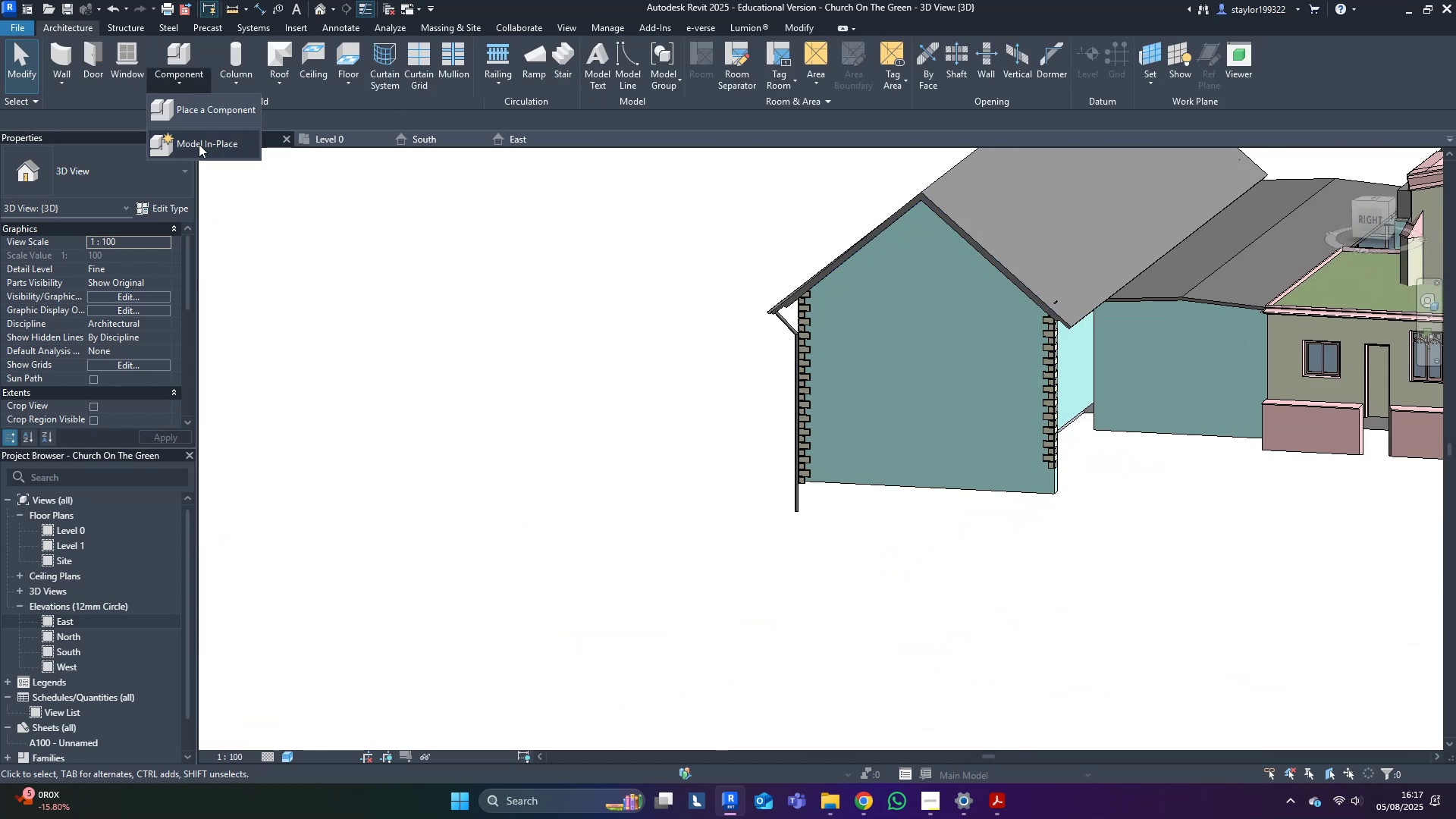 
left_click([1285, 363])
 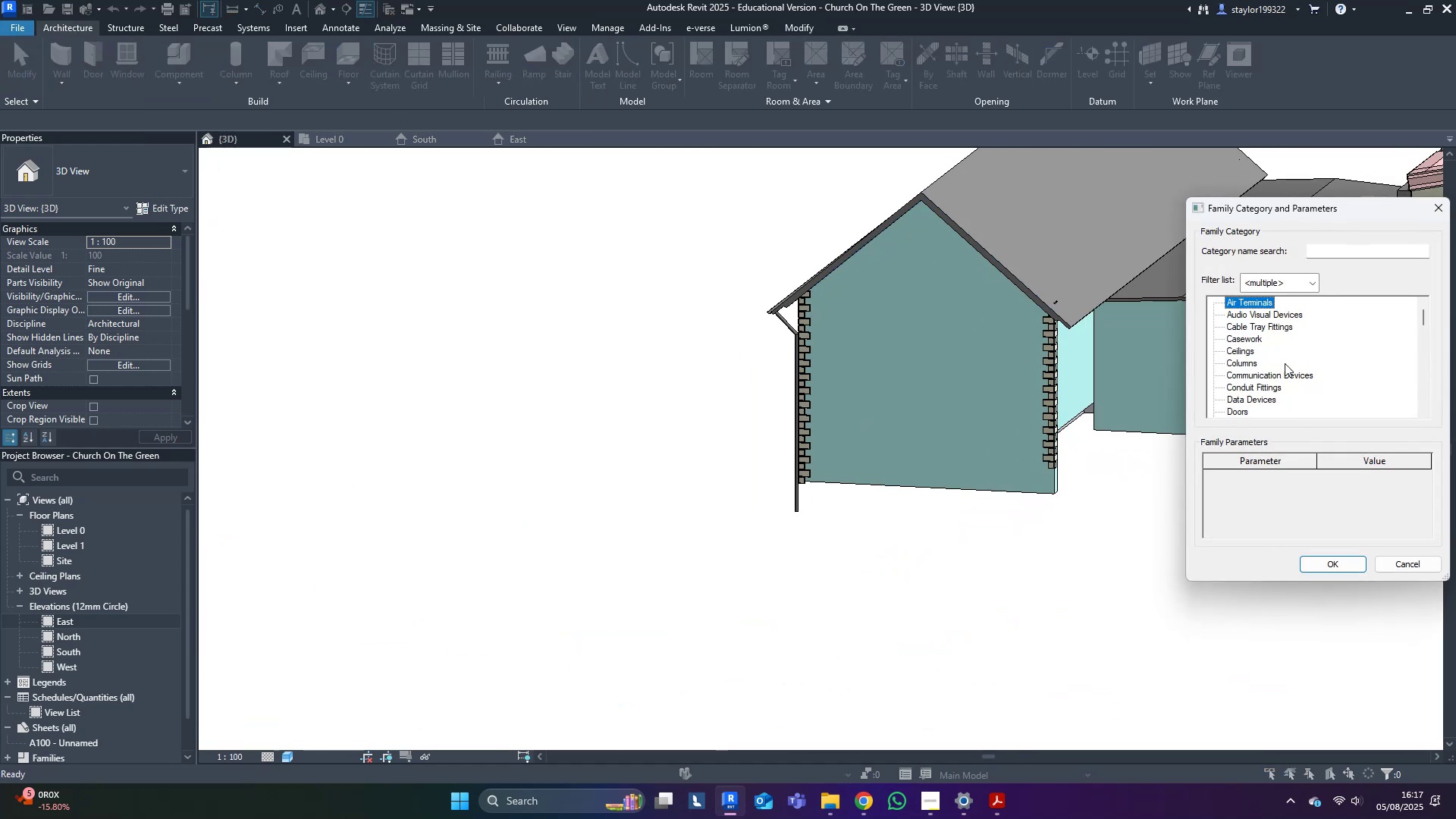 
key(G)
 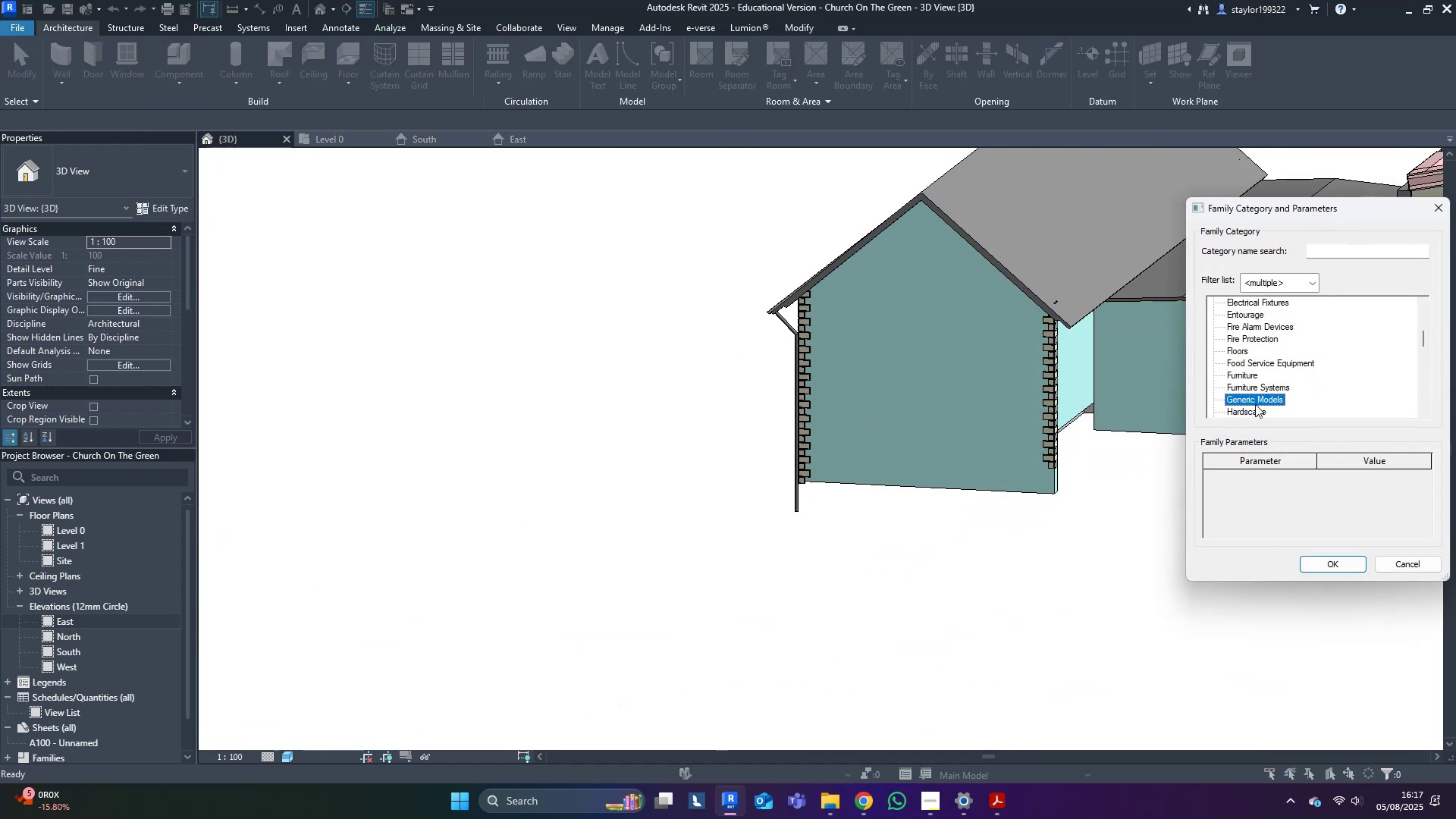 
left_click([1257, 400])
 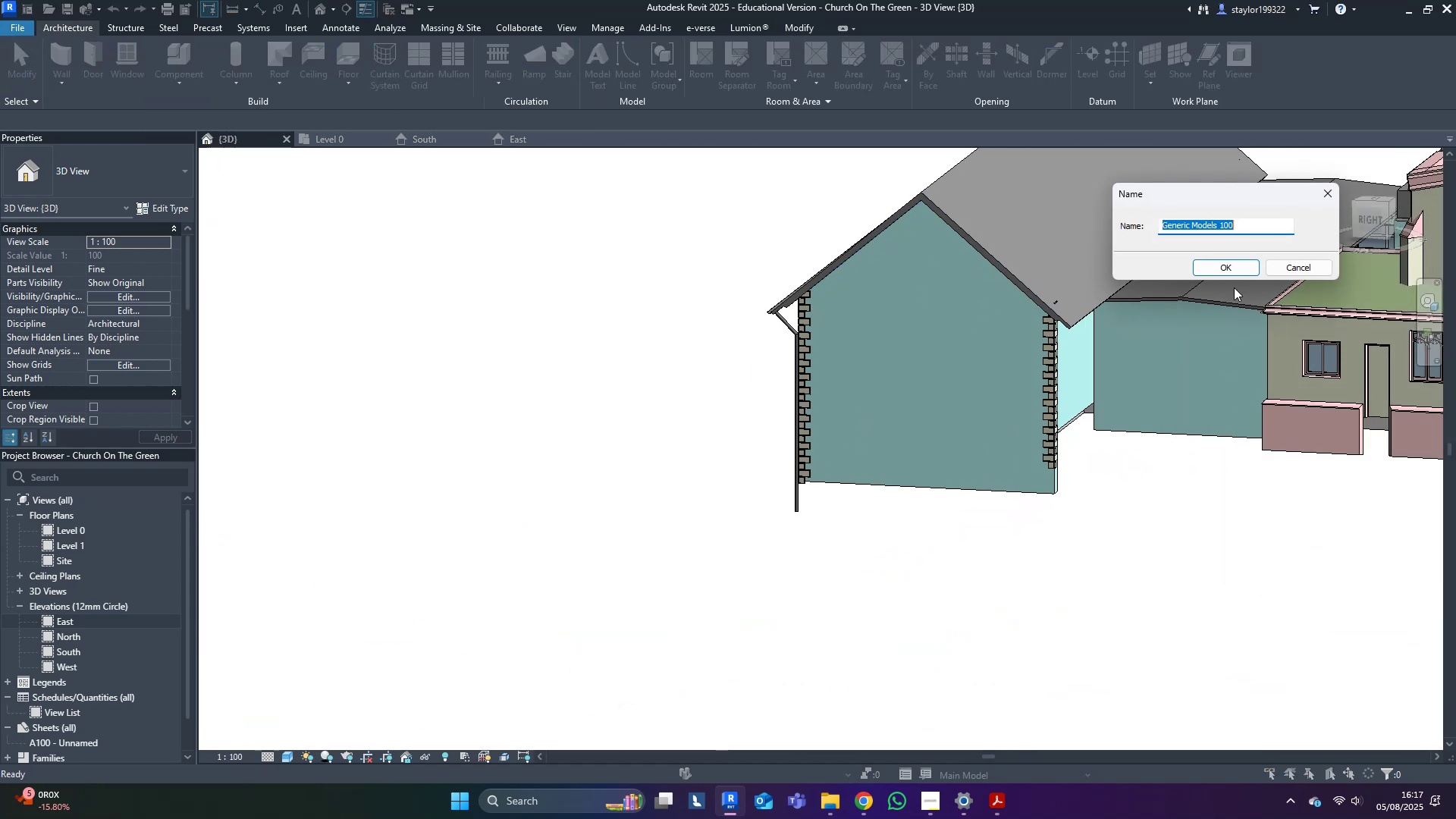 
left_click([1236, 271])
 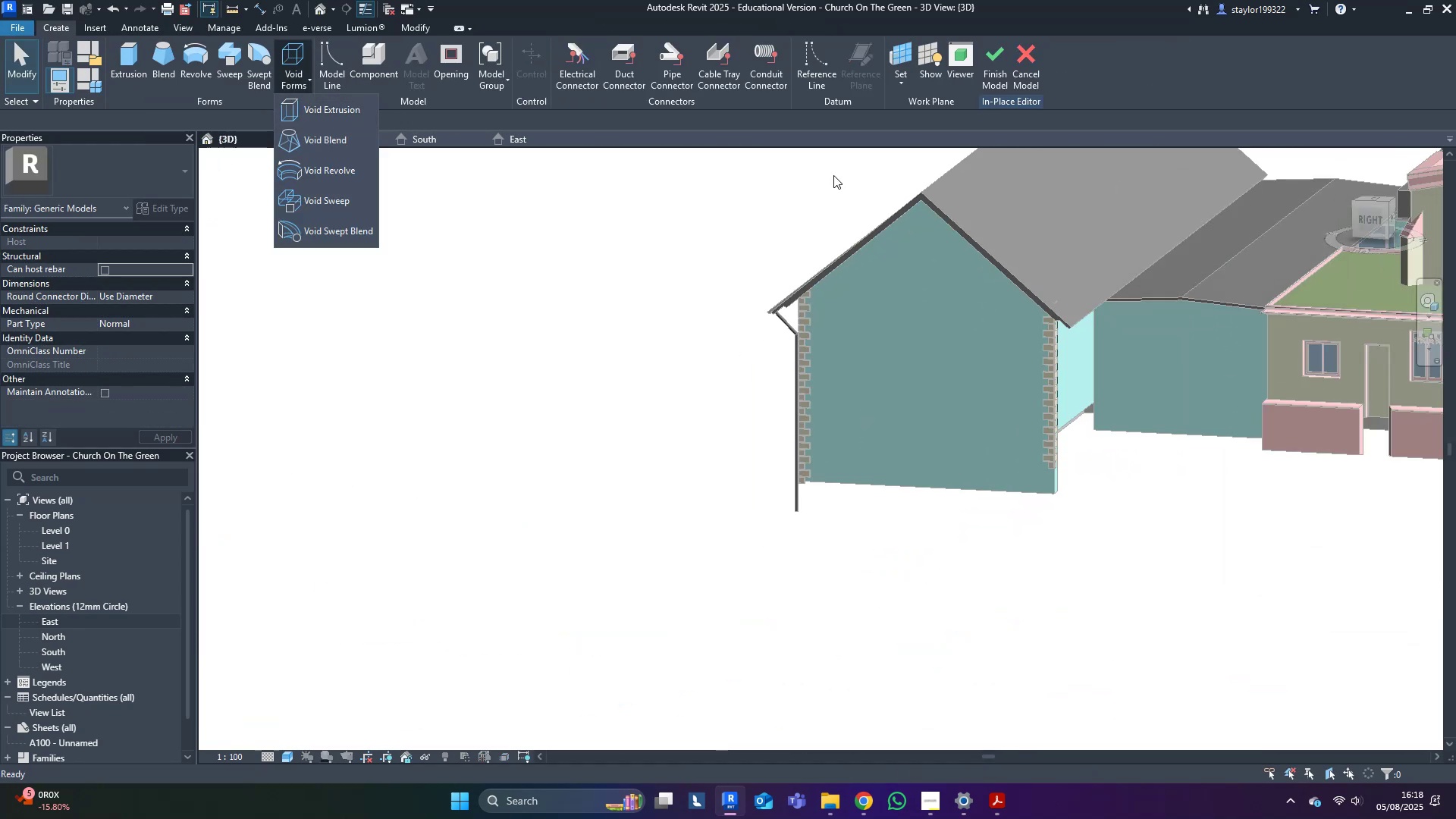 
left_click([341, 123])
 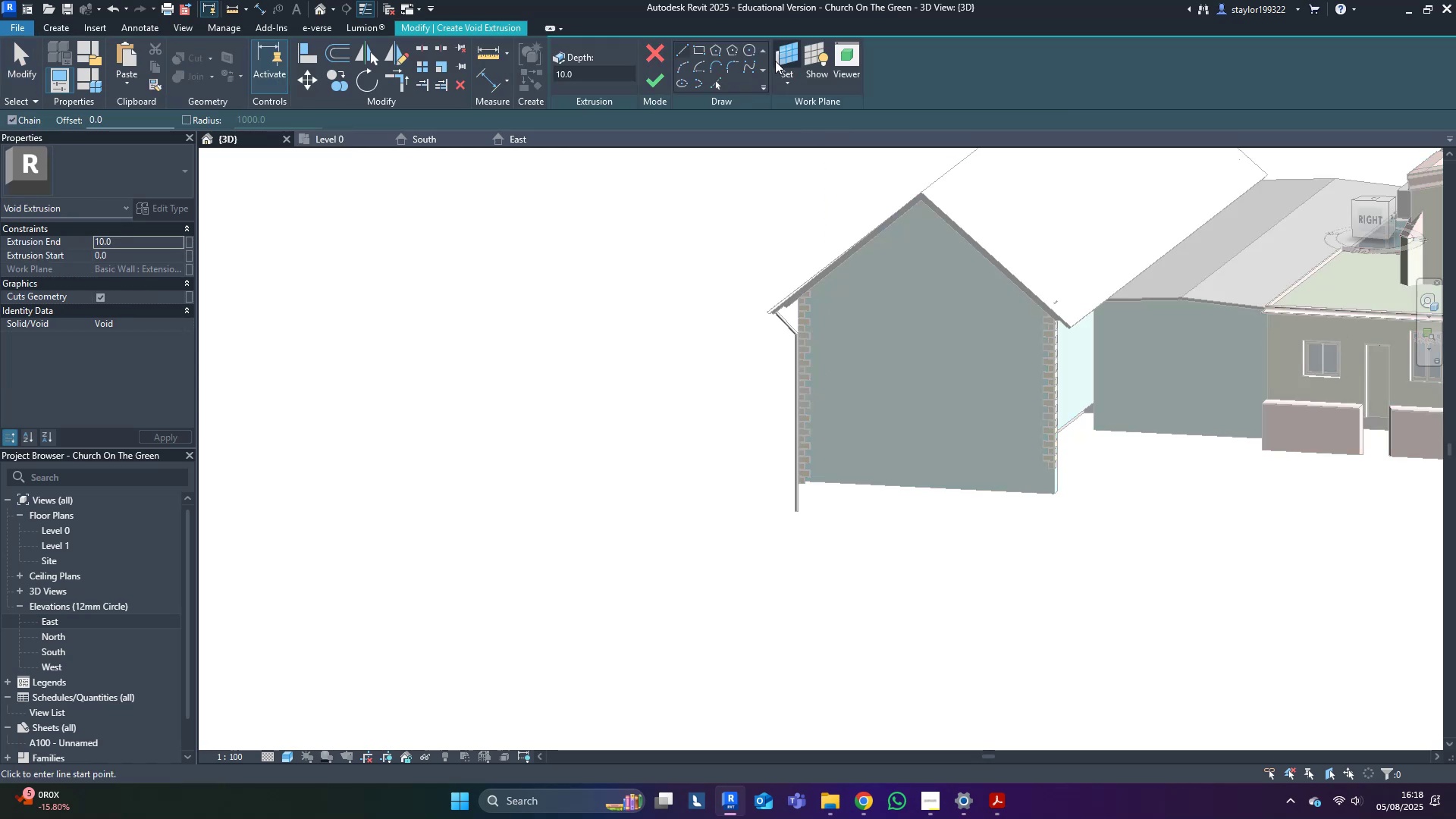 
left_click([788, 58])
 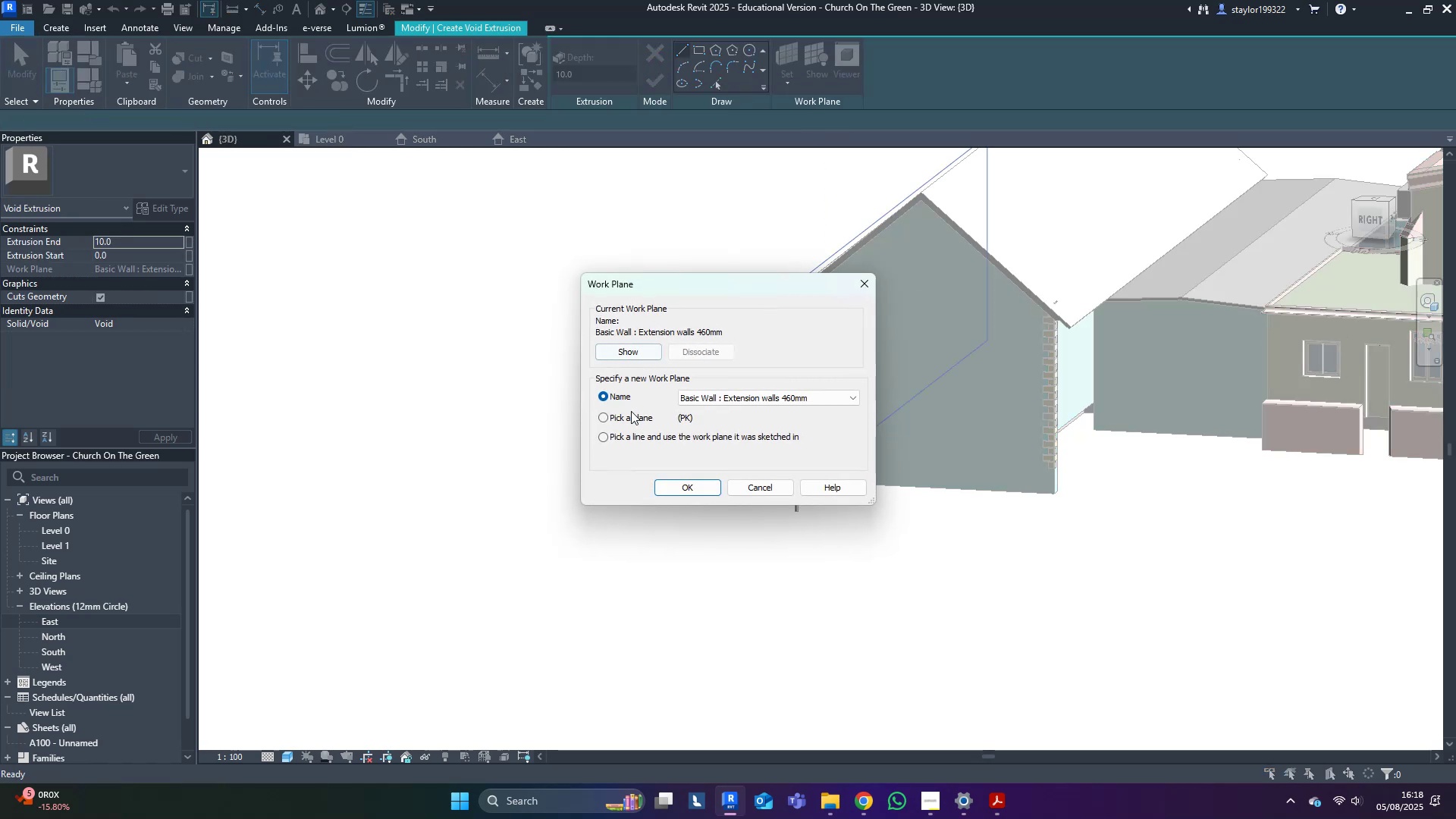 
left_click([623, 428])
 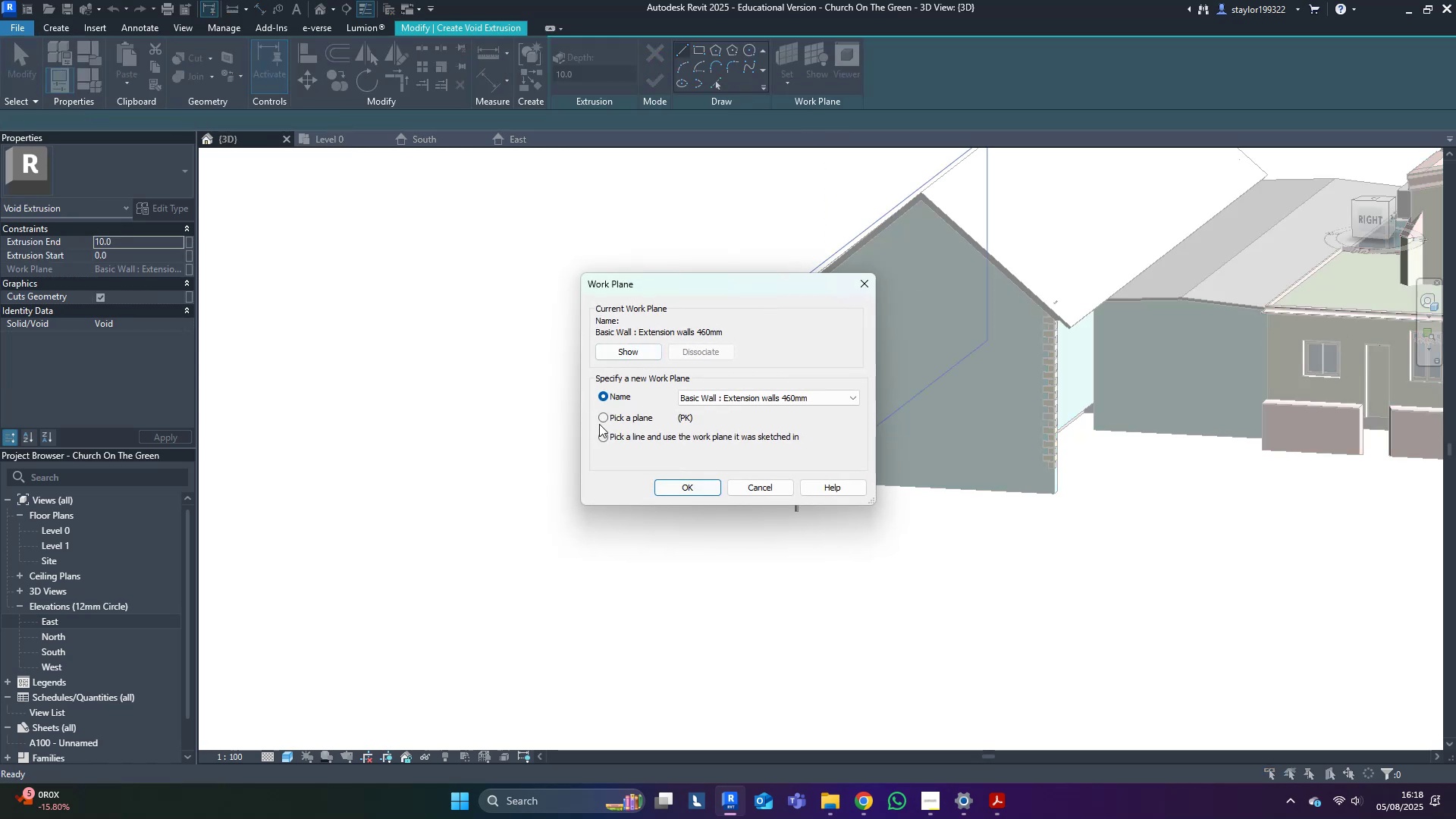 
left_click([604, 410])
 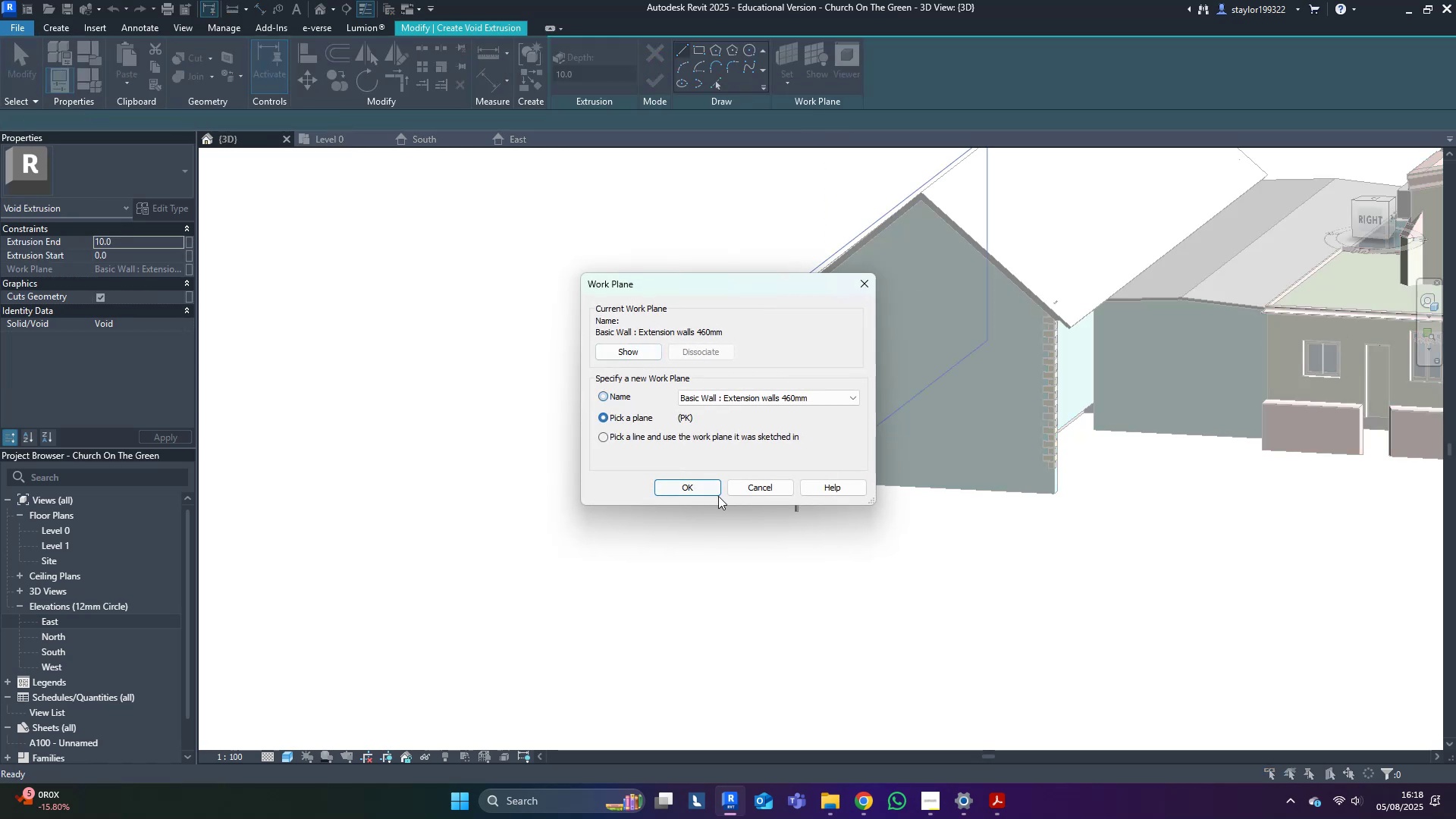 
left_click([687, 485])
 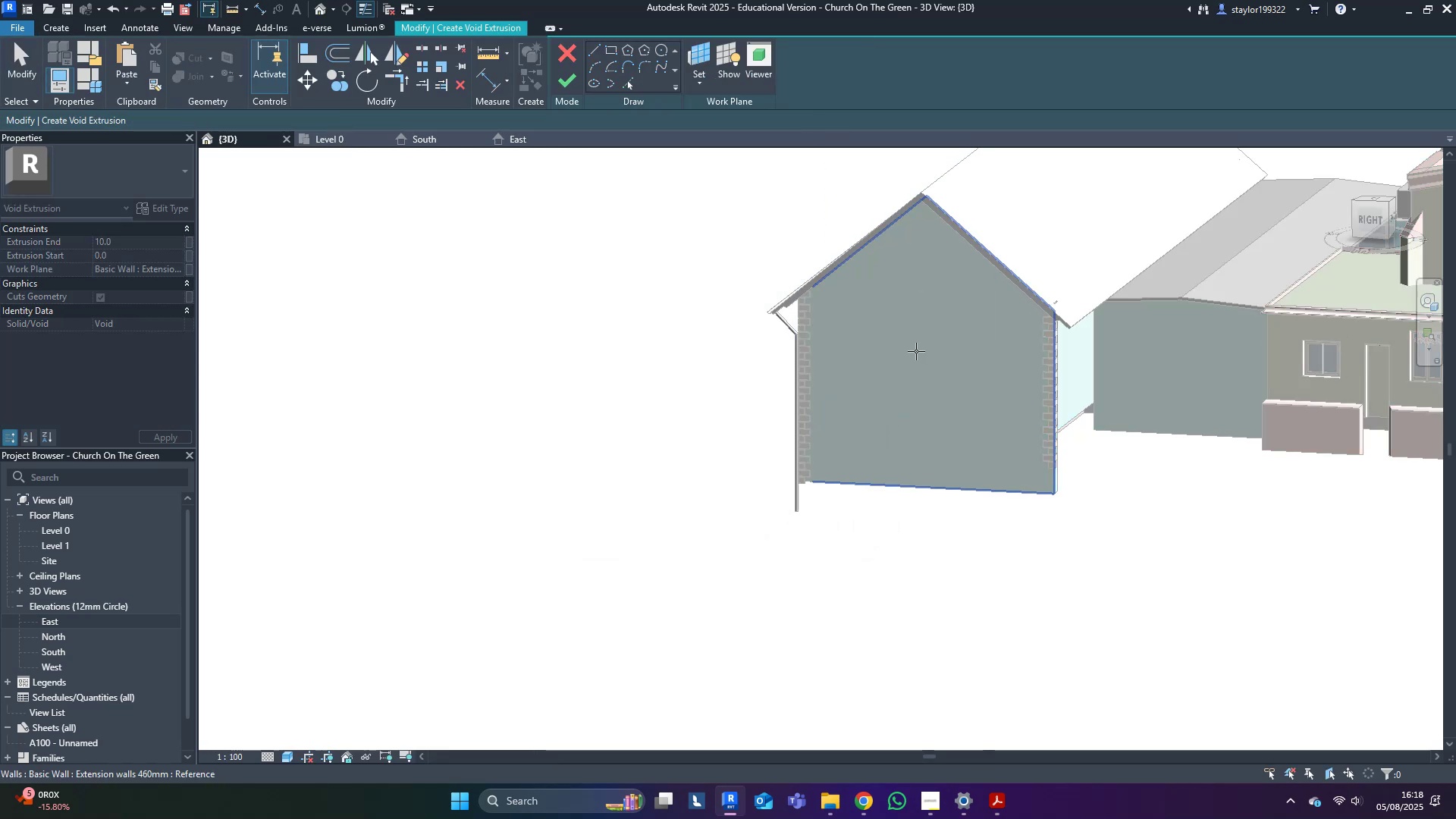 
left_click([916, 351])
 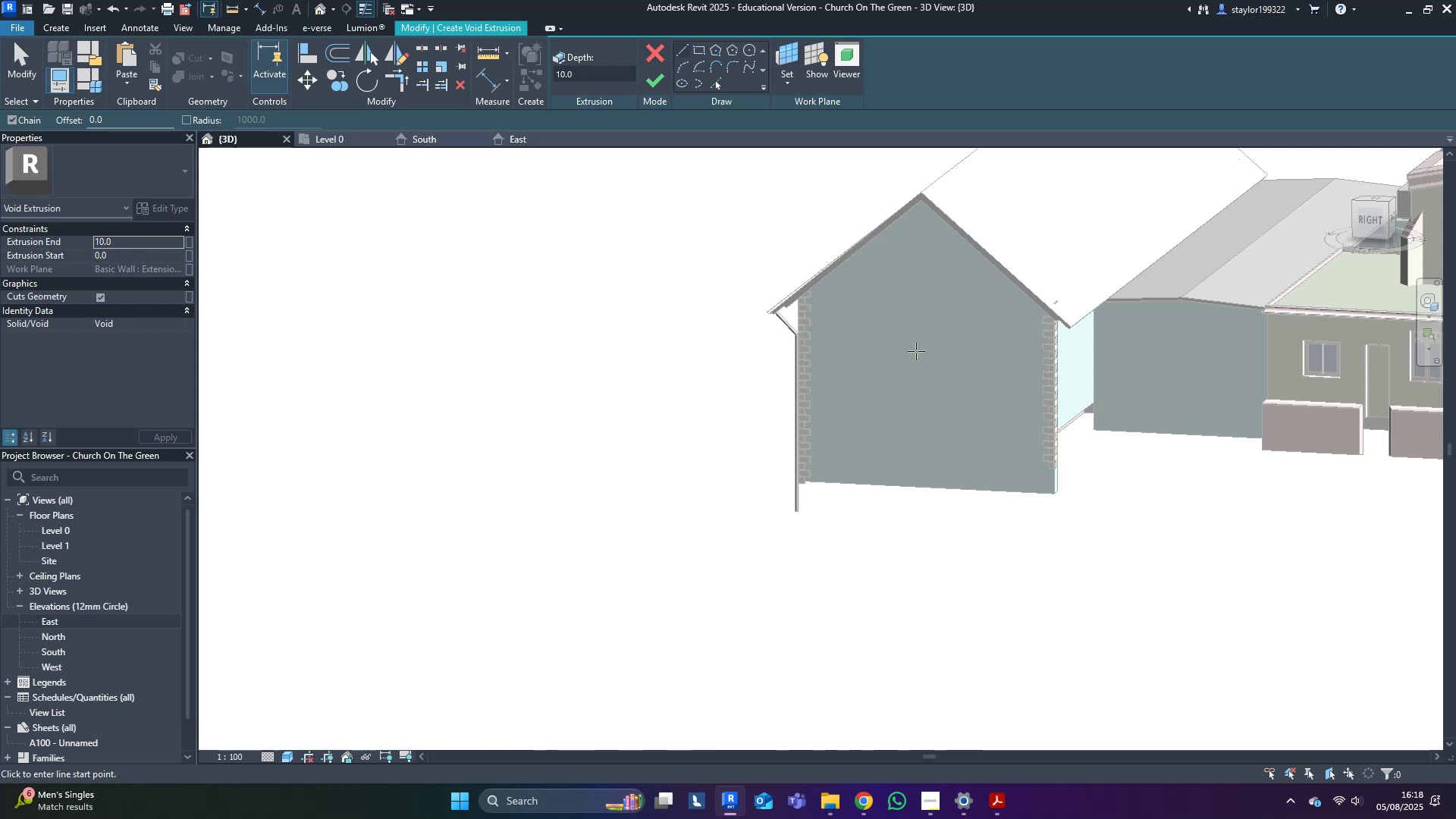 
wait(31.49)
 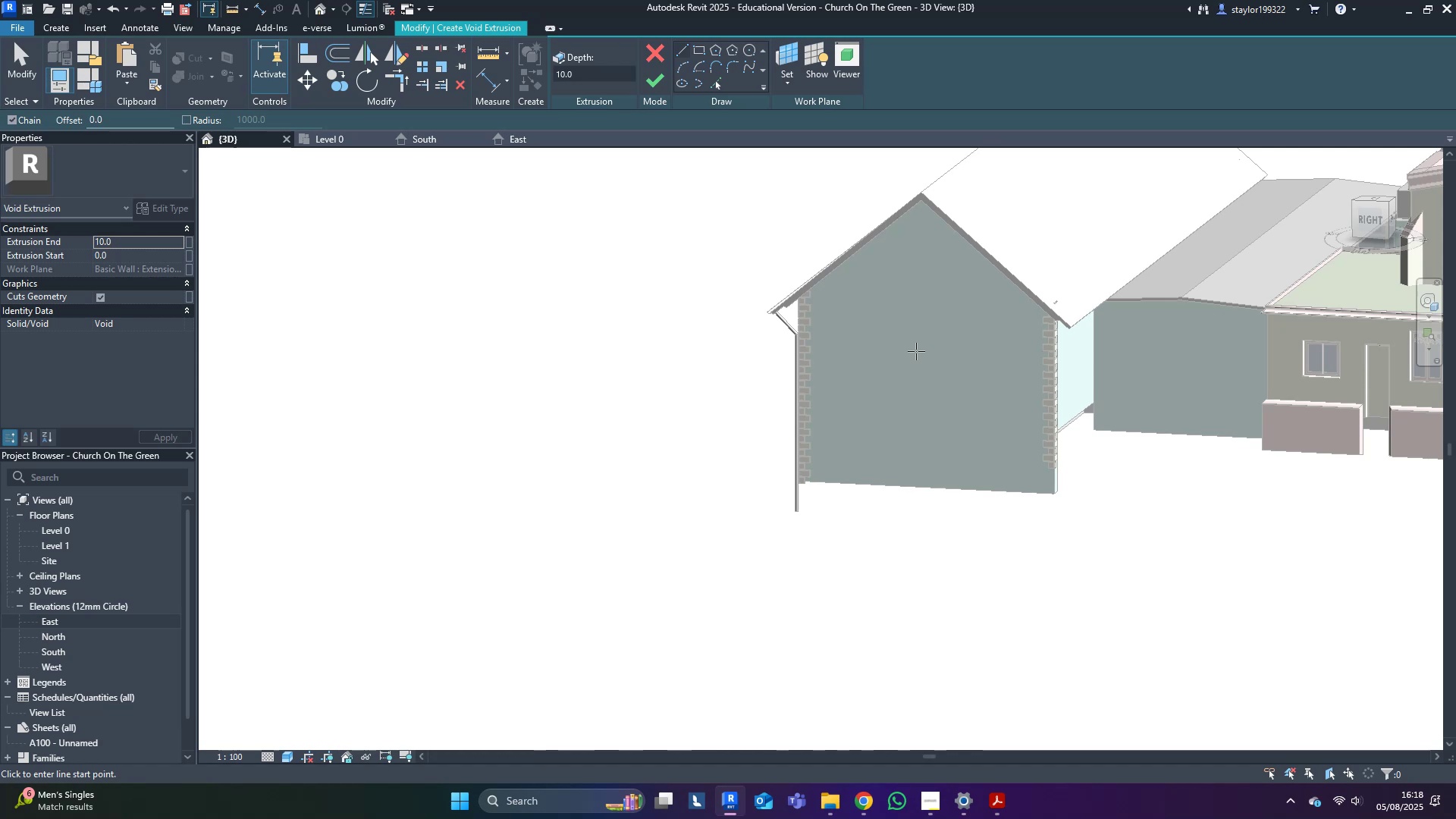 
left_click([1366, 215])
 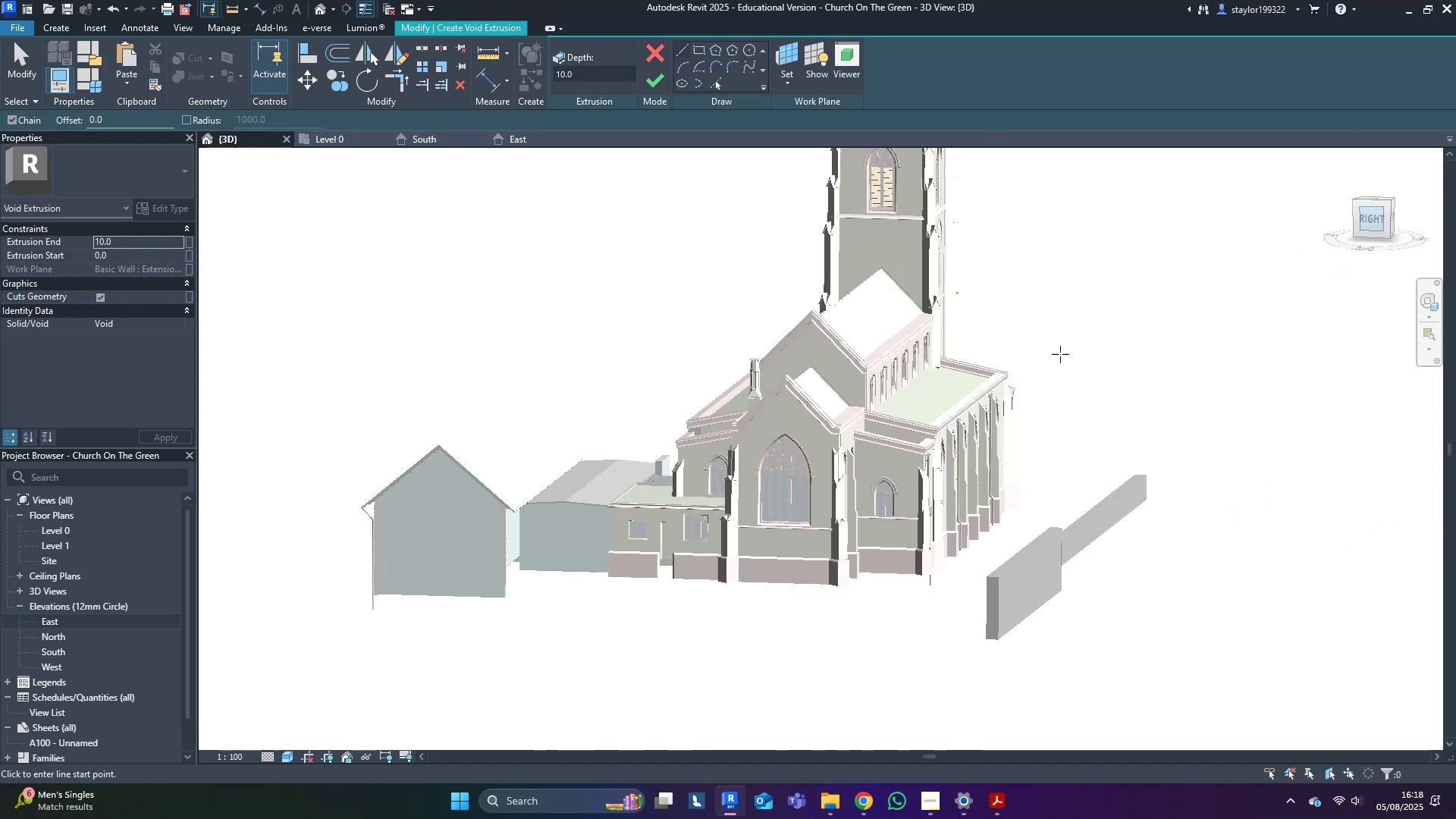 
middle_click([1060, 354])
 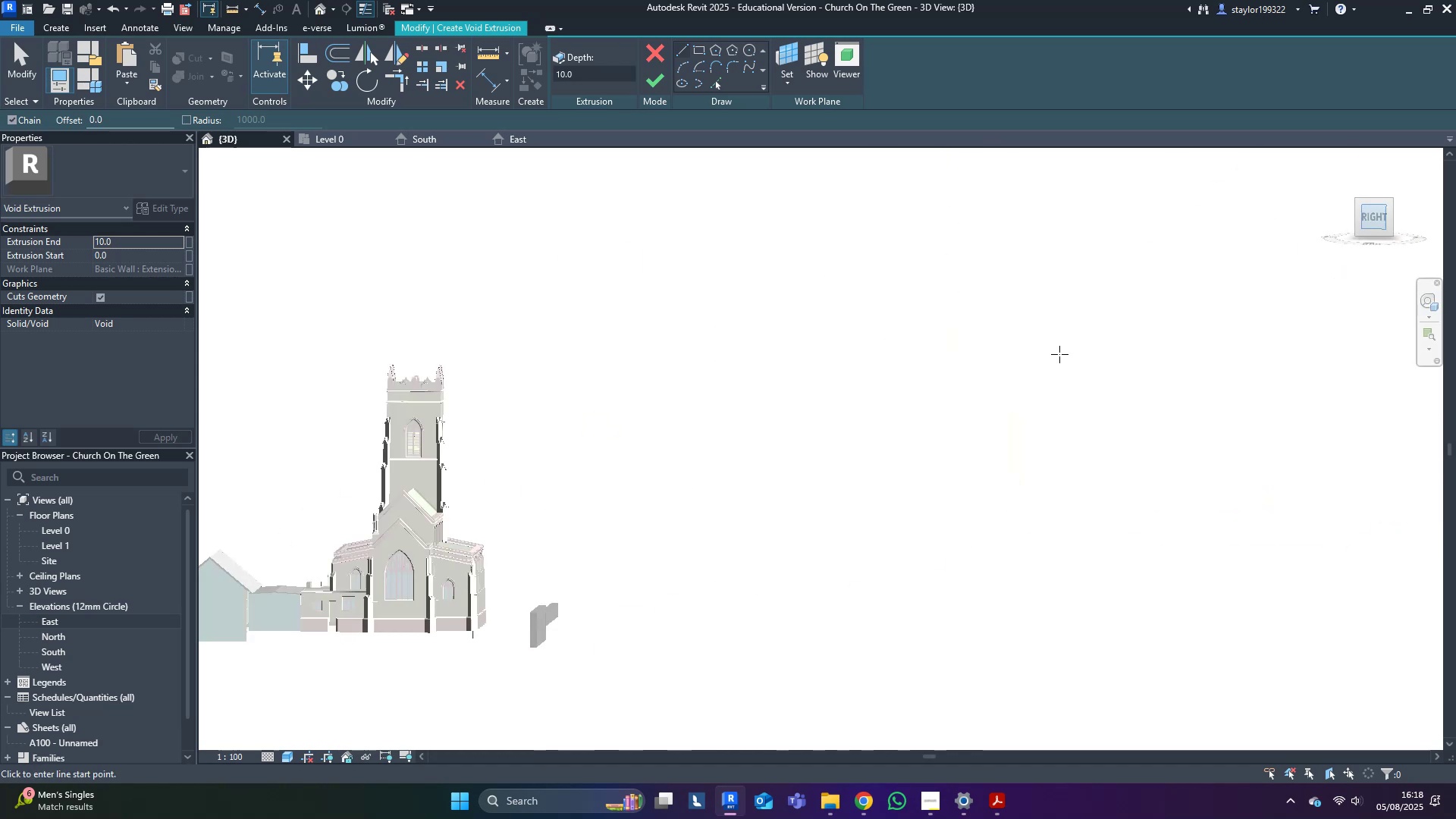 
type(wf)
 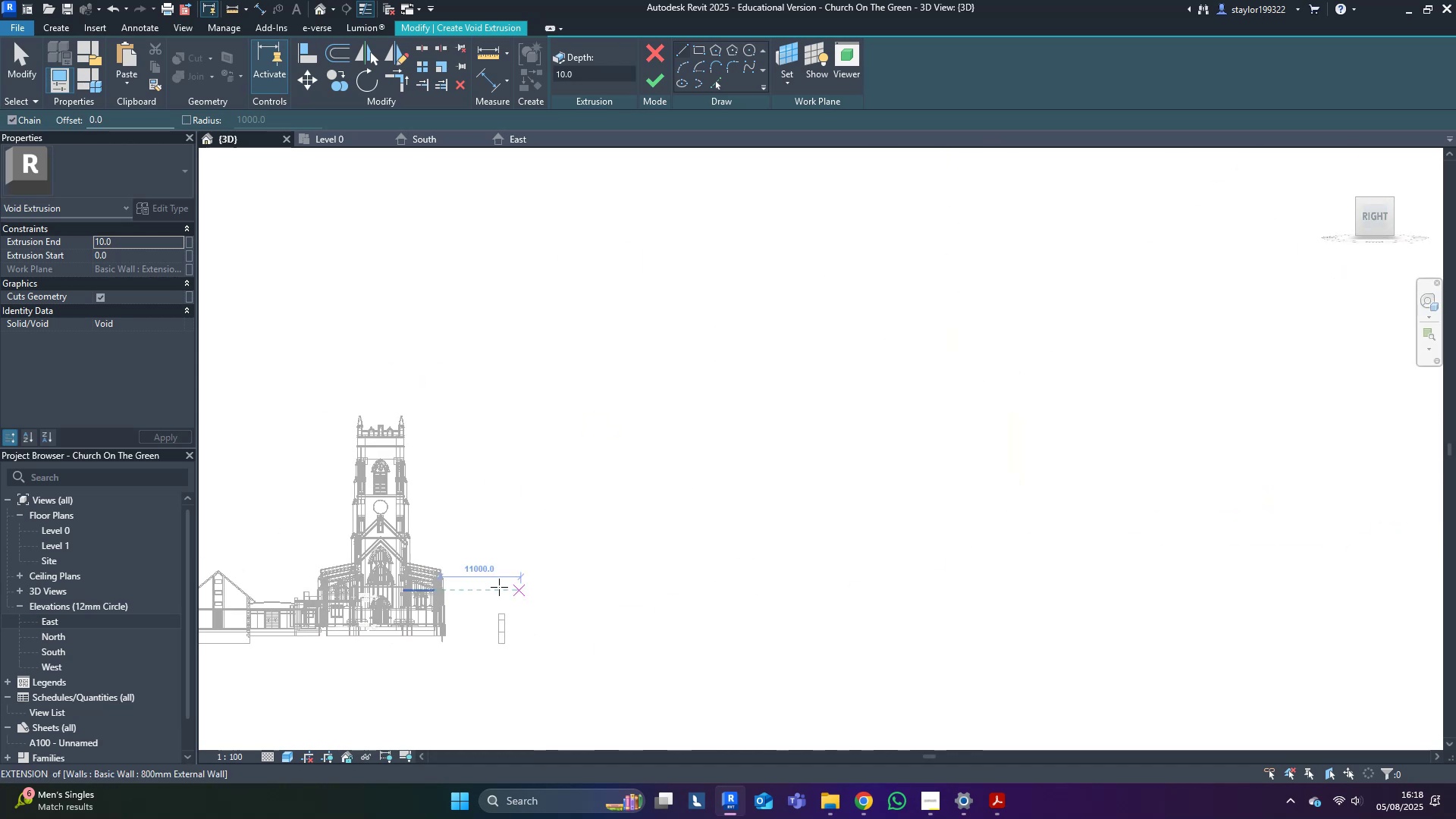 
scroll: coordinate [644, 331], scroll_direction: up, amount: 25.0
 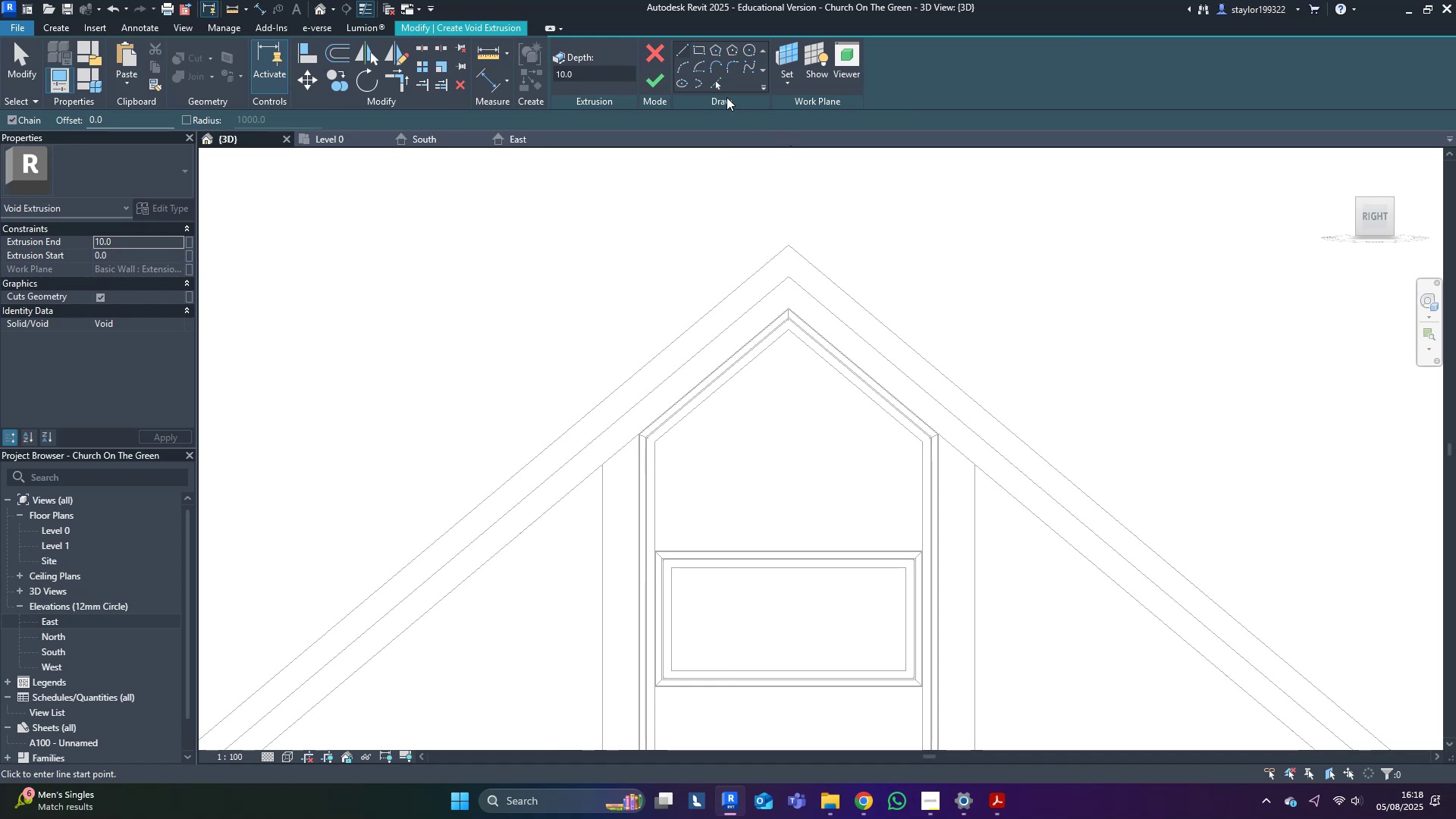 
left_click([717, 81])
 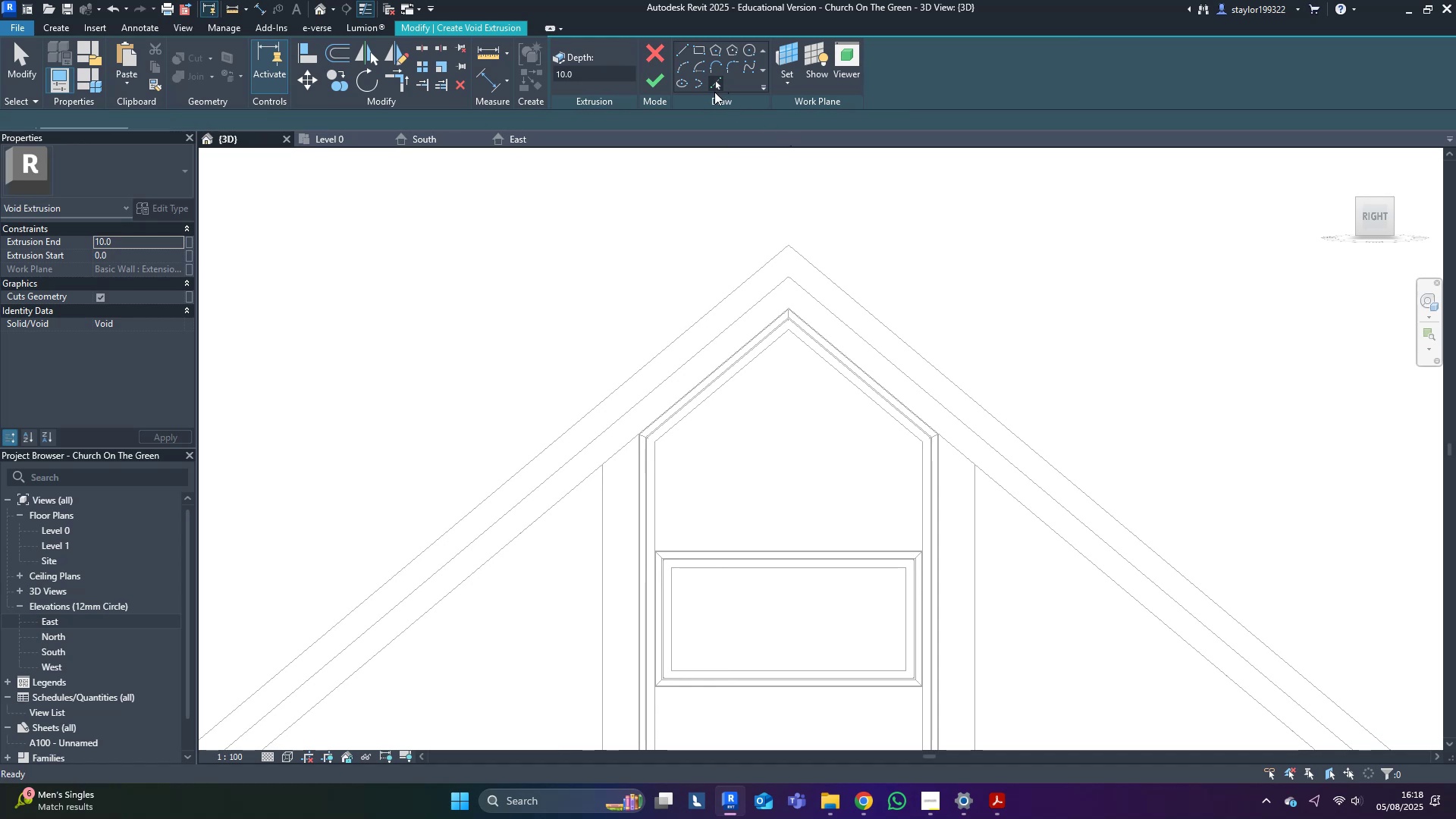 
scroll: coordinate [783, 281], scroll_direction: up, amount: 4.0
 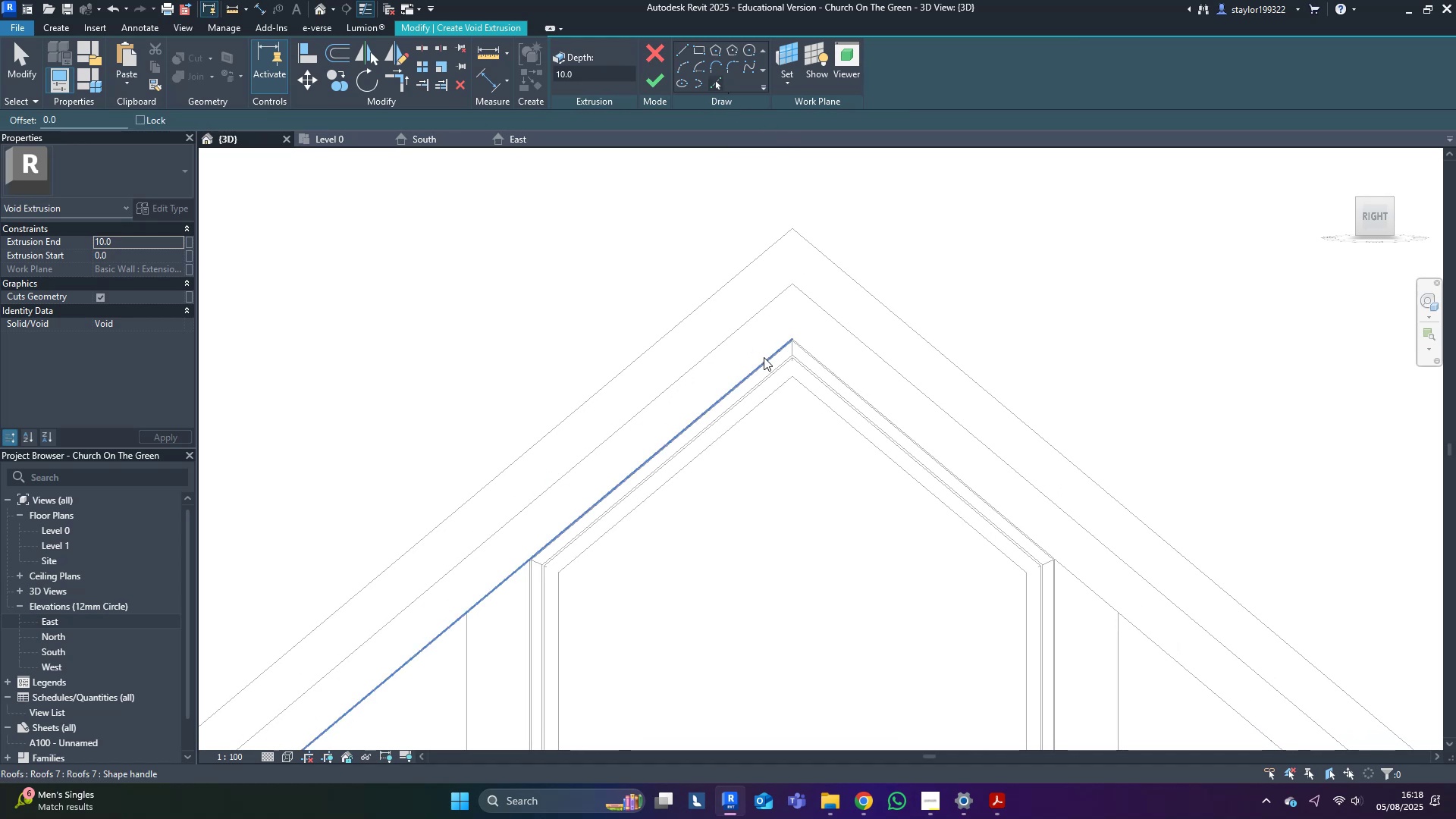 
left_click([764, 357])
 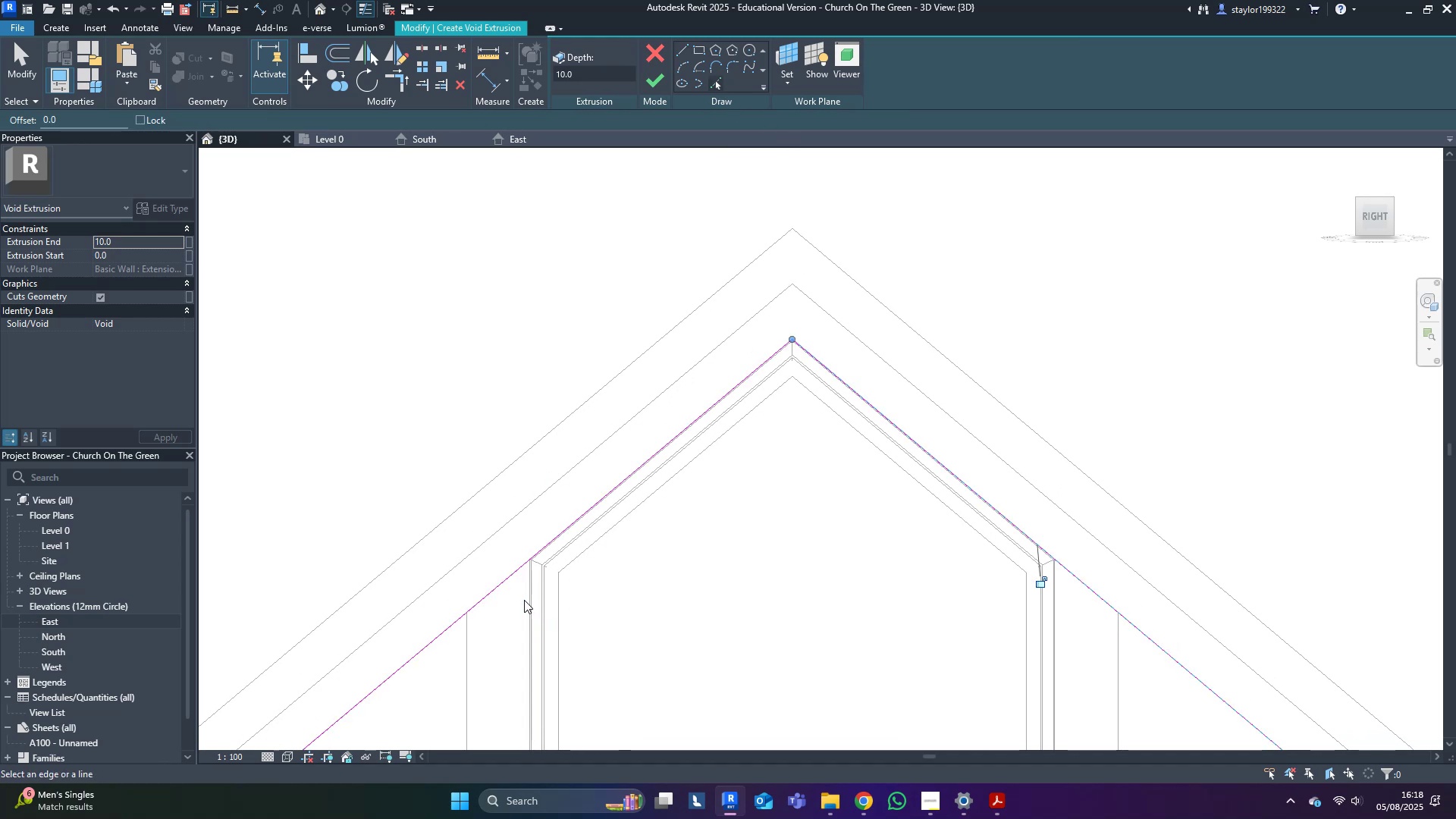 
left_click([527, 601])
 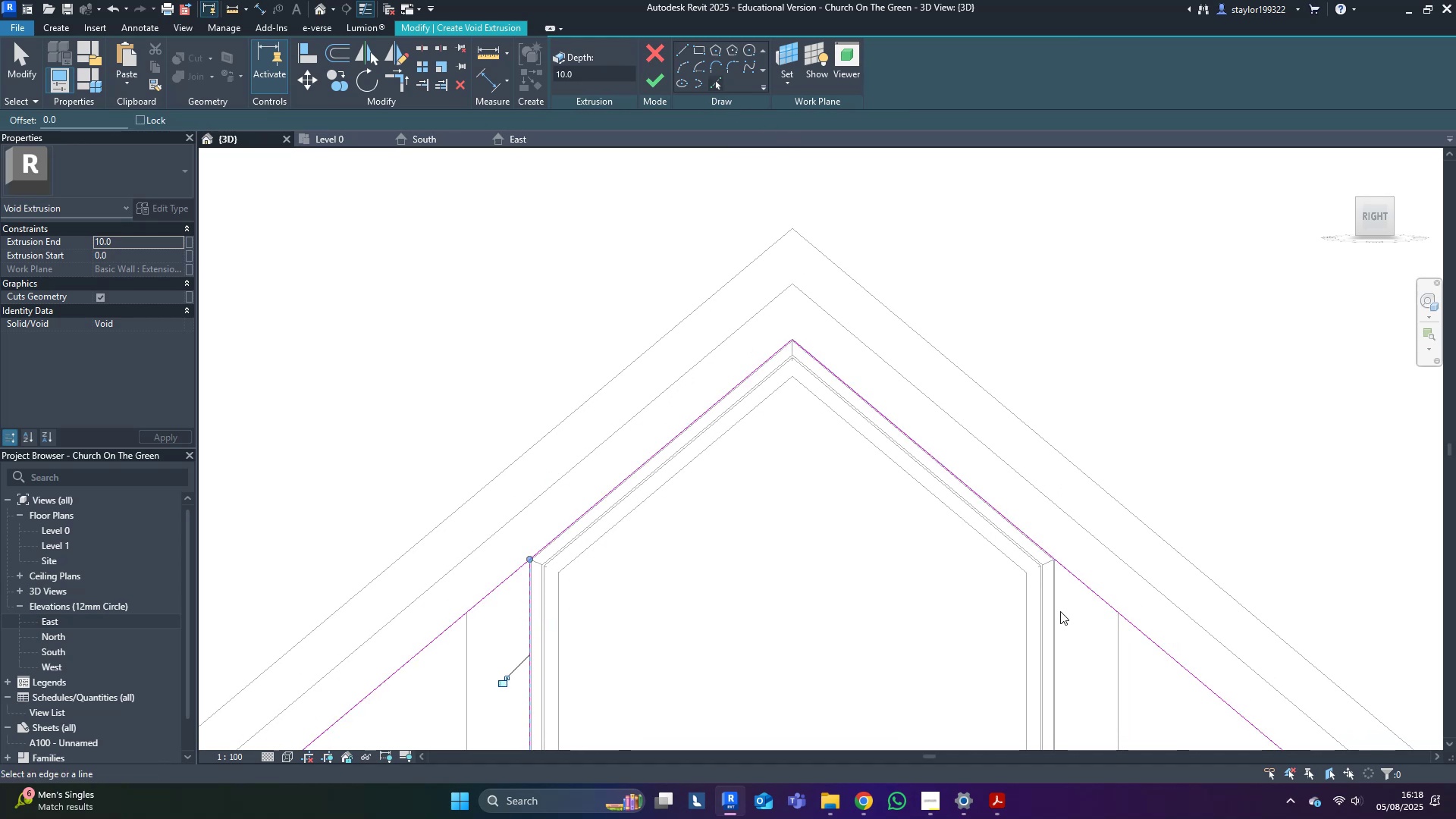 
left_click([1057, 611])
 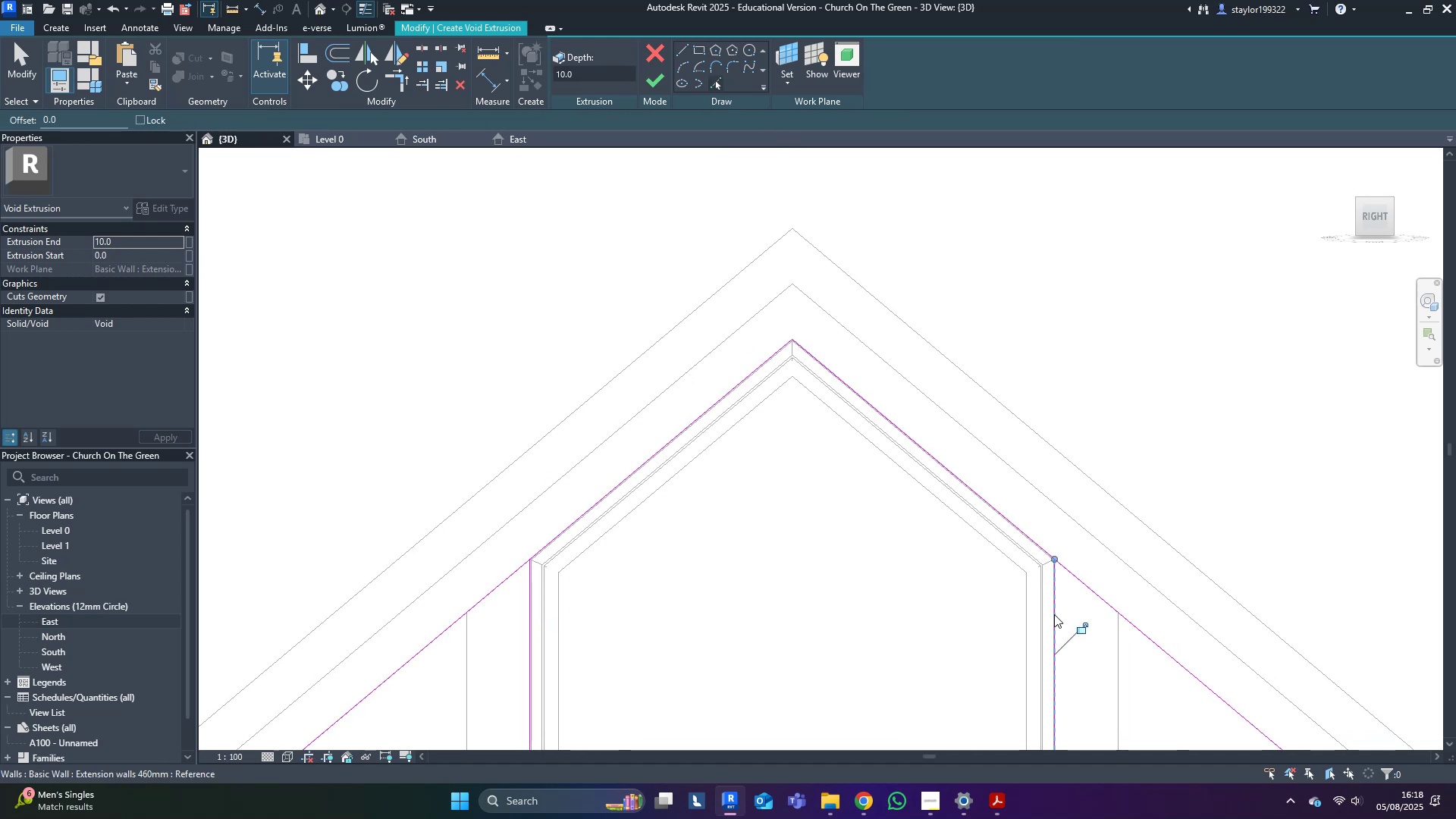 
scroll: coordinate [1042, 607], scroll_direction: down, amount: 16.0
 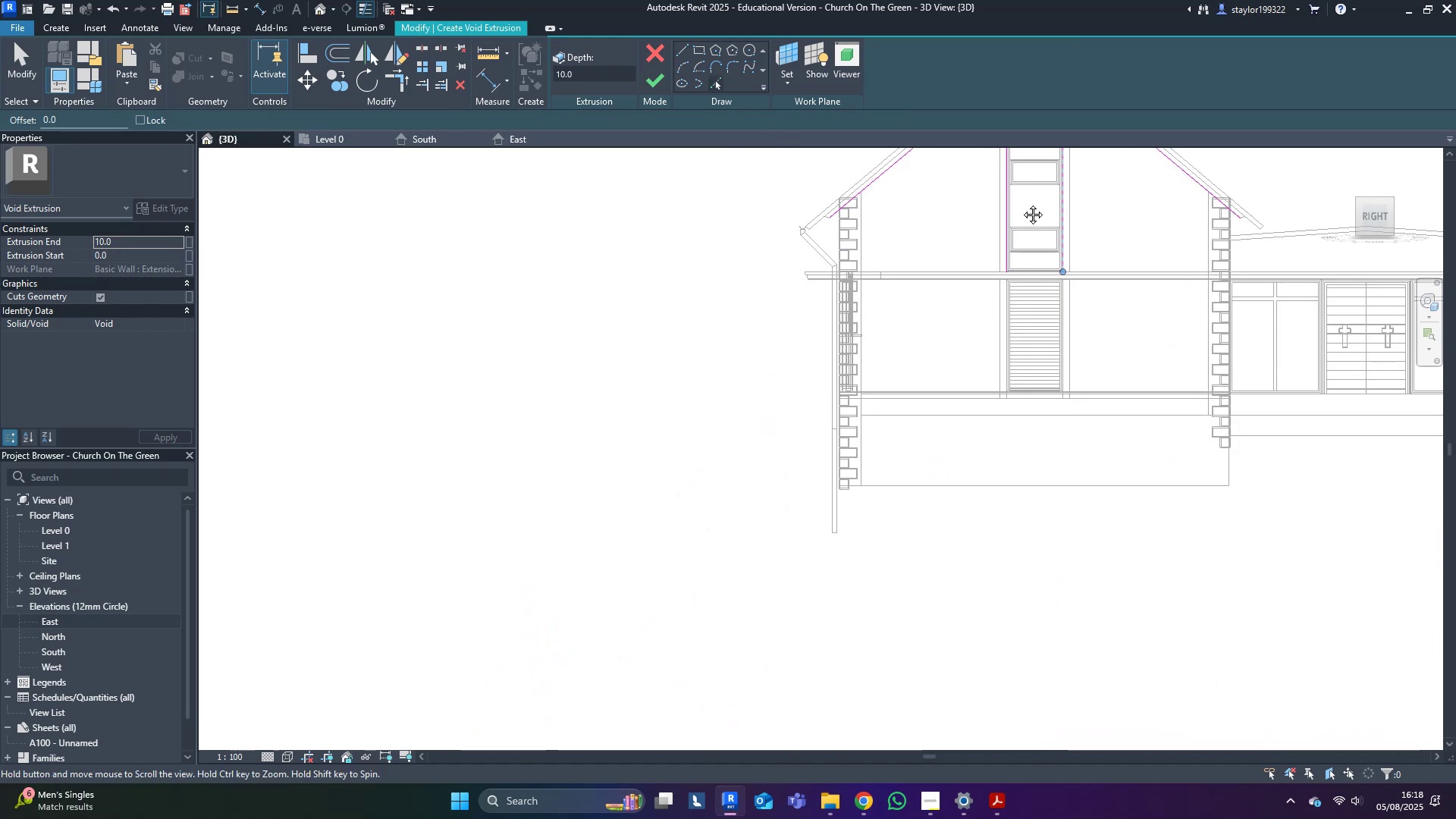 
scroll: coordinate [1045, 397], scroll_direction: up, amount: 8.0
 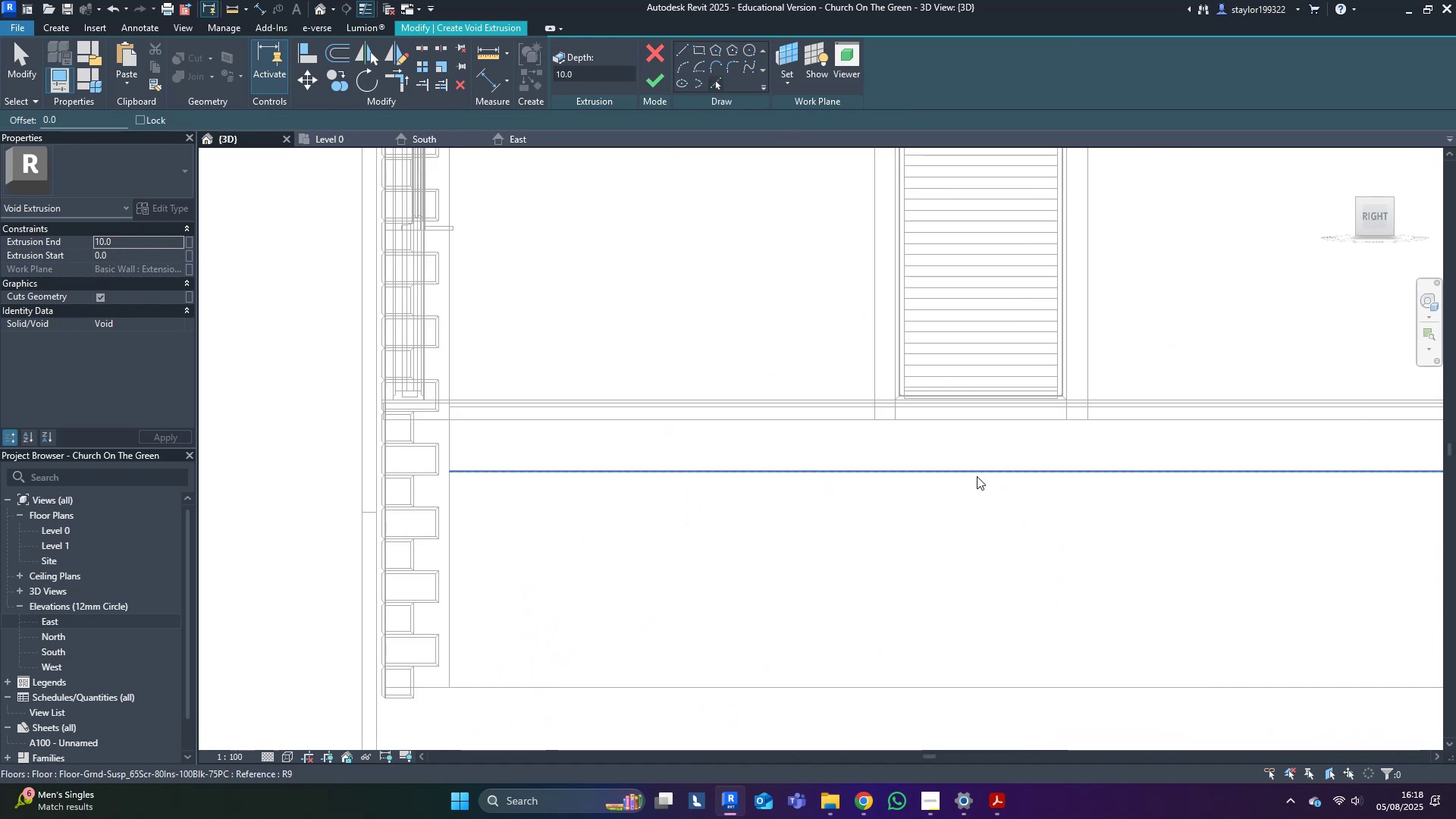 
left_click([977, 476])
 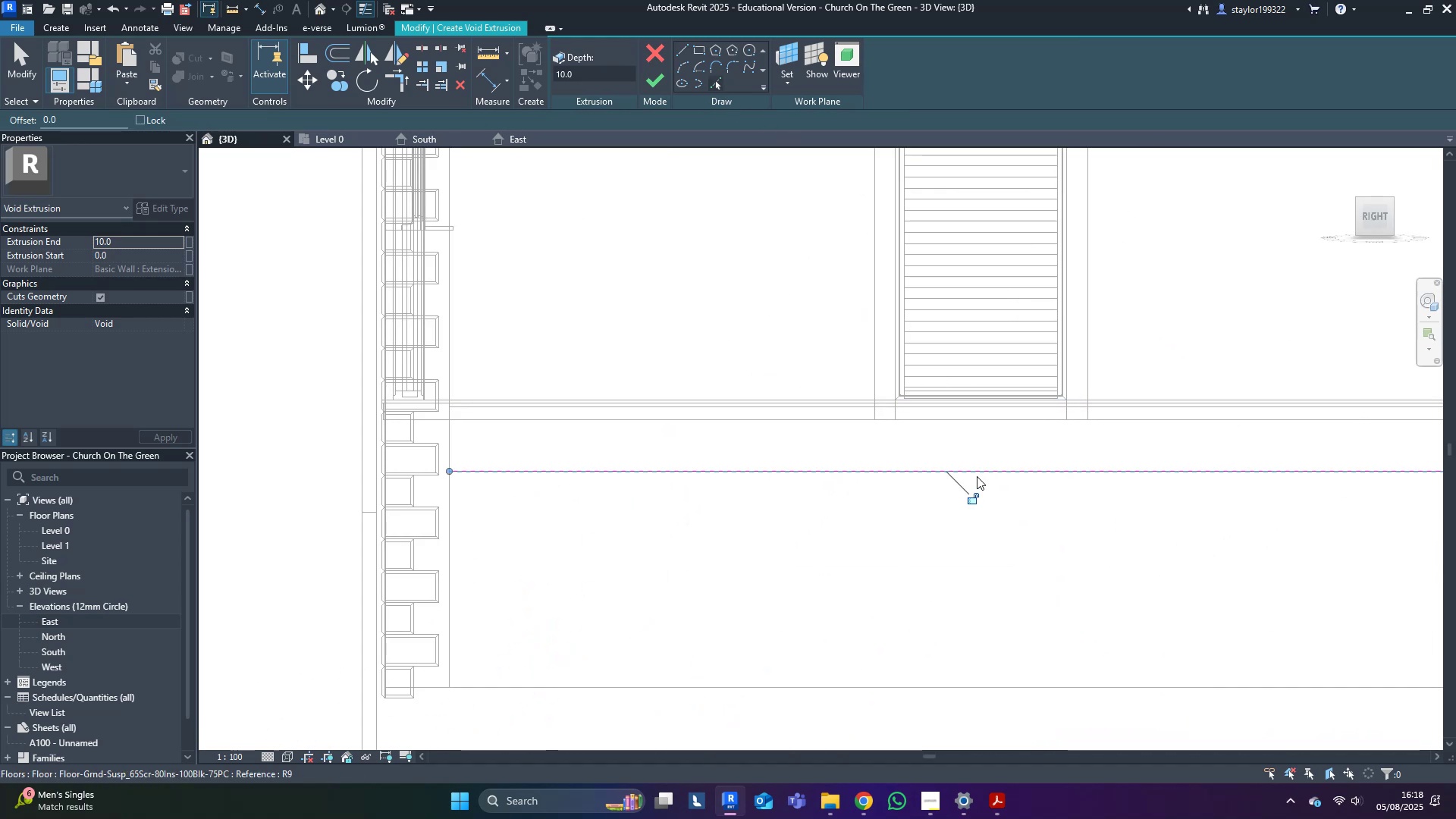 
type(rtwftr)
 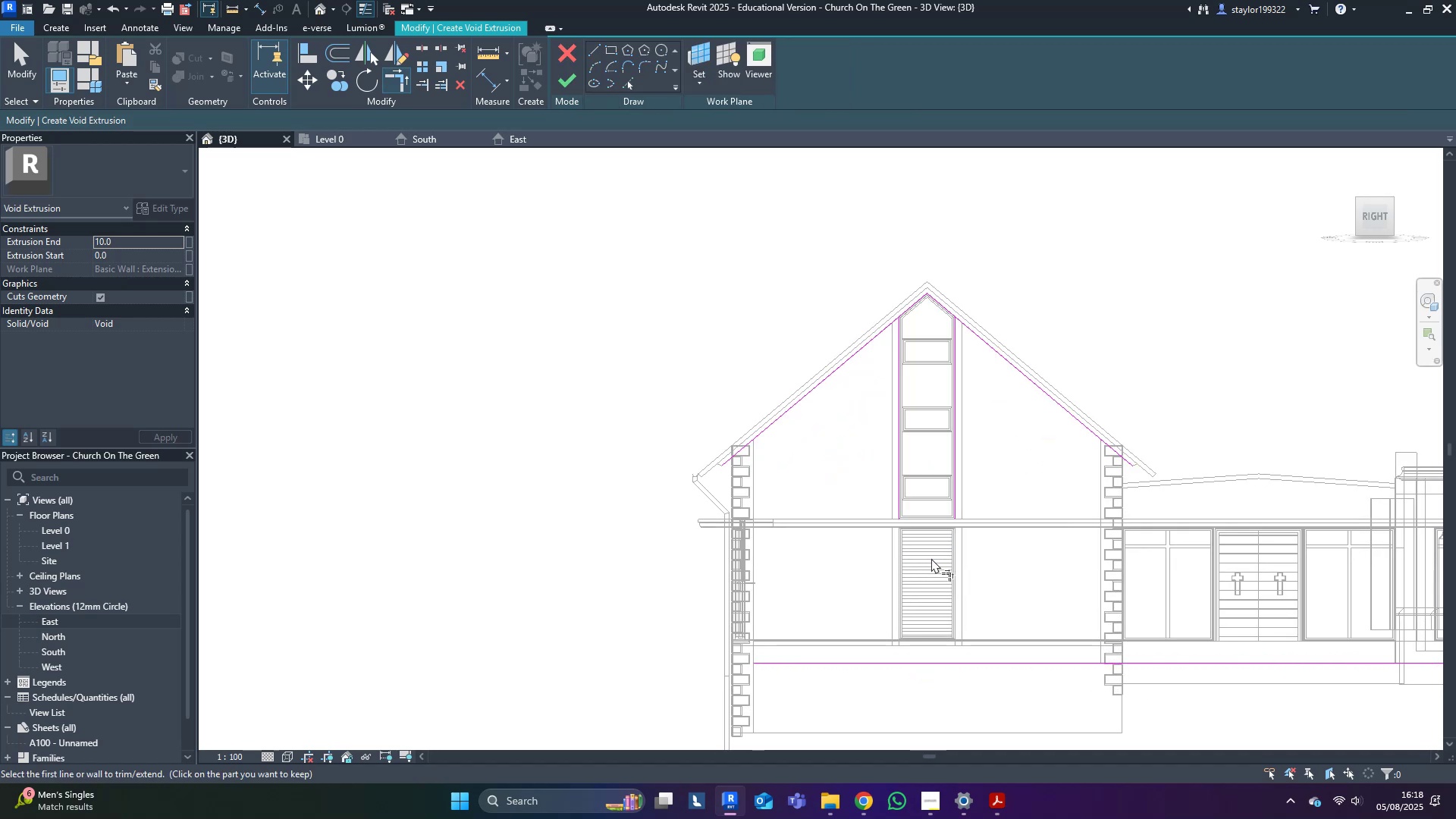 
scroll: coordinate [926, 558], scroll_direction: down, amount: 8.0
 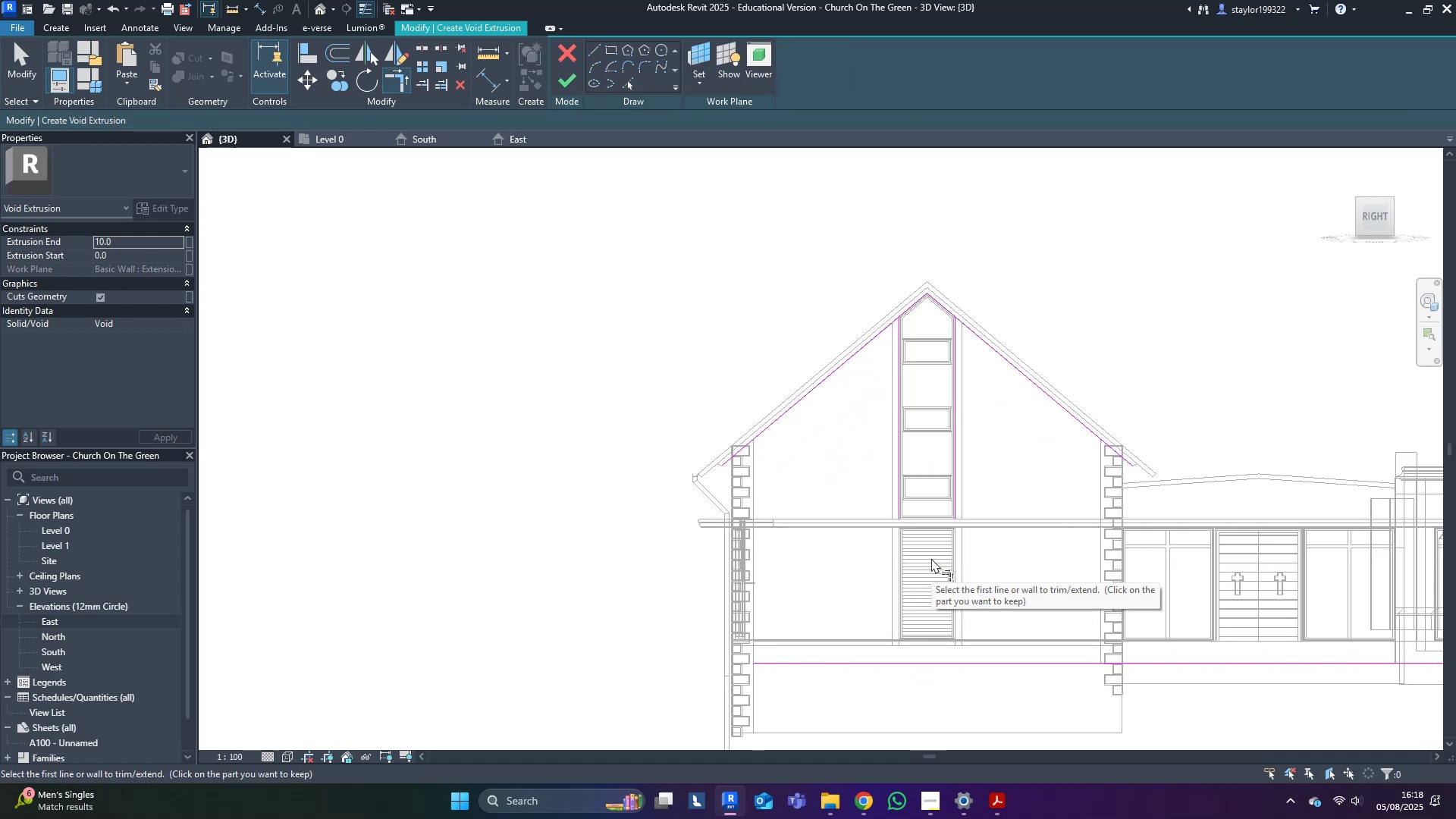 
middle_click([929, 555])
 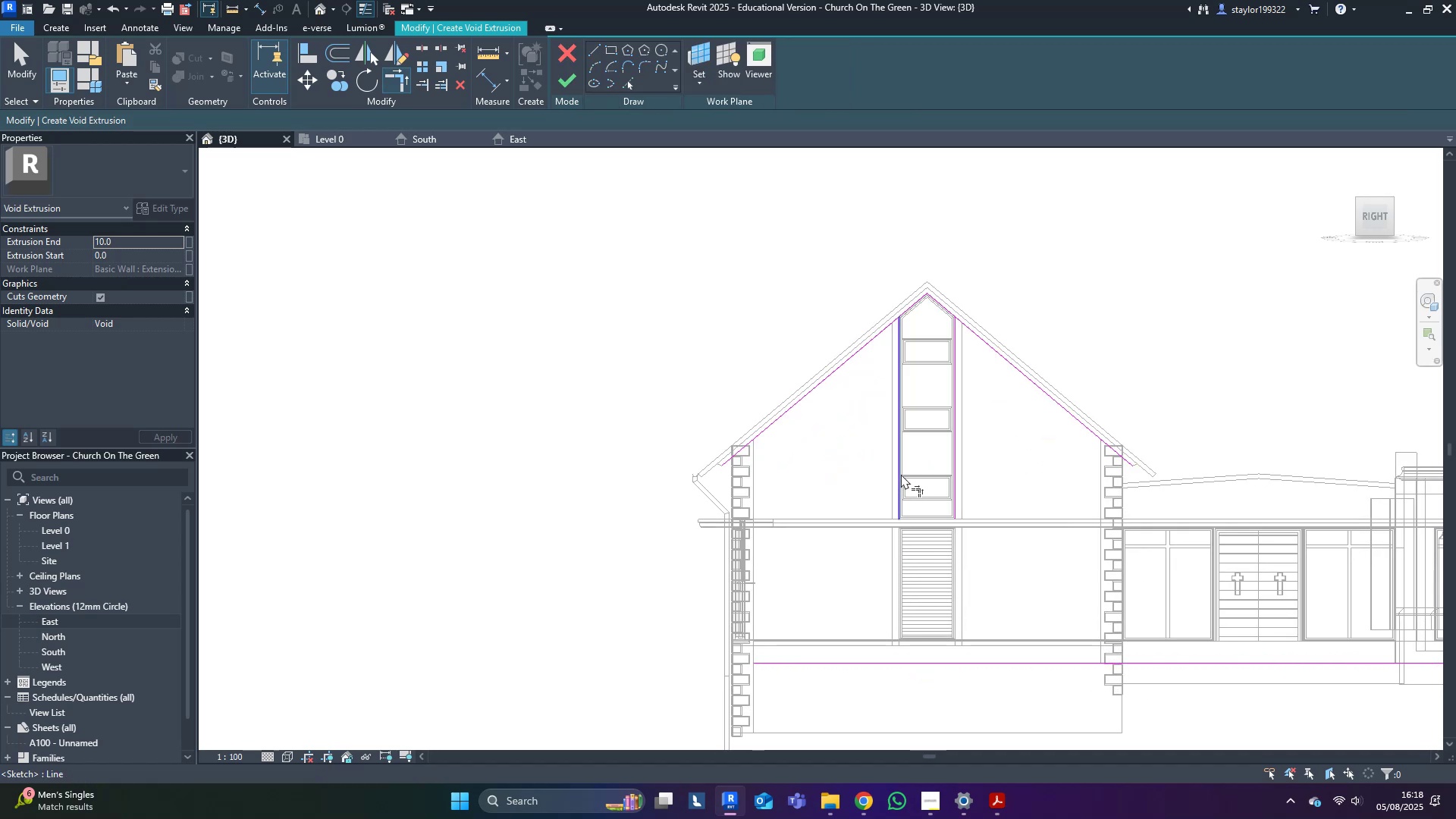 
left_click([901, 474])
 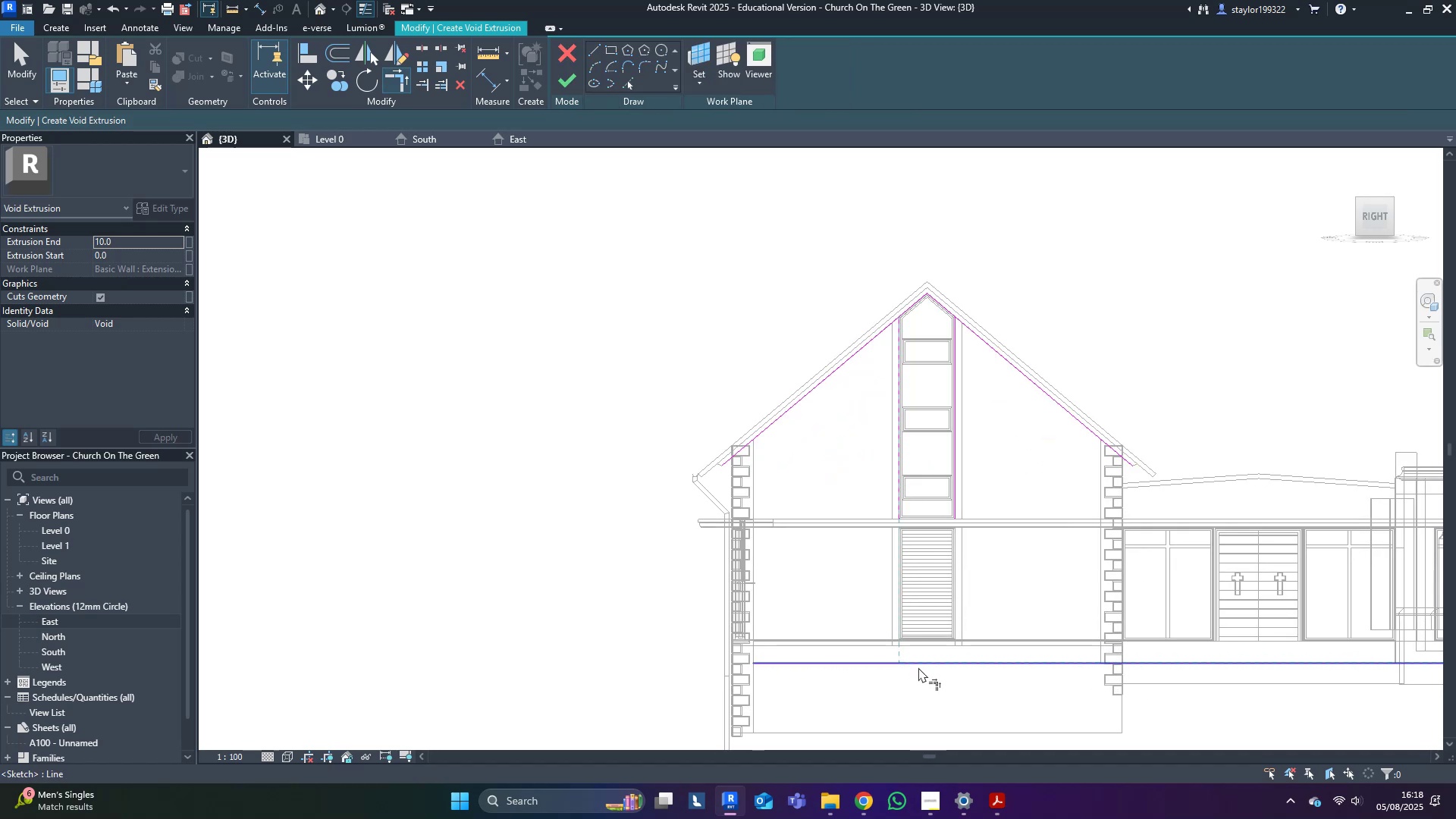 
left_click([918, 666])
 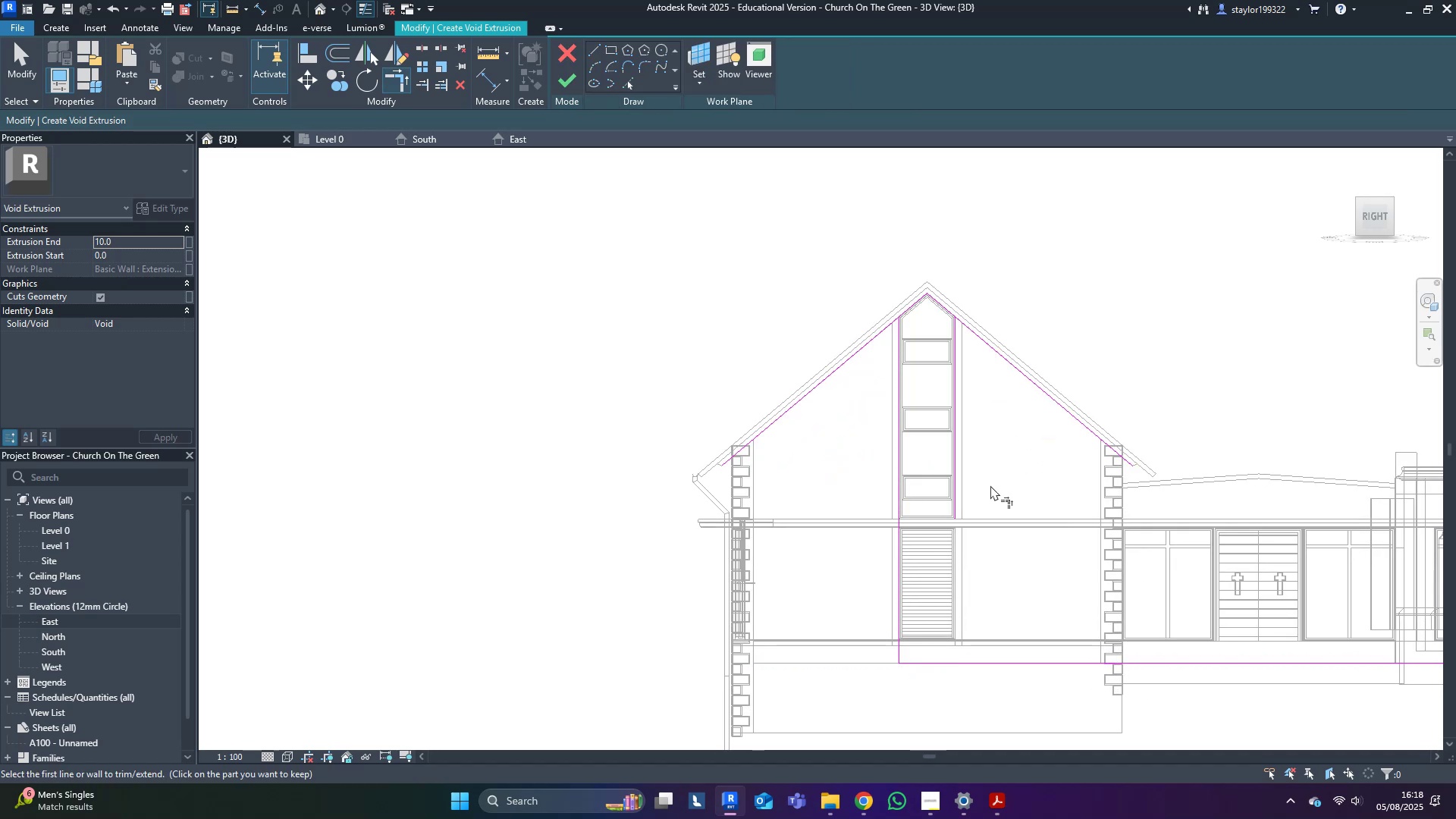 
left_click([950, 499])
 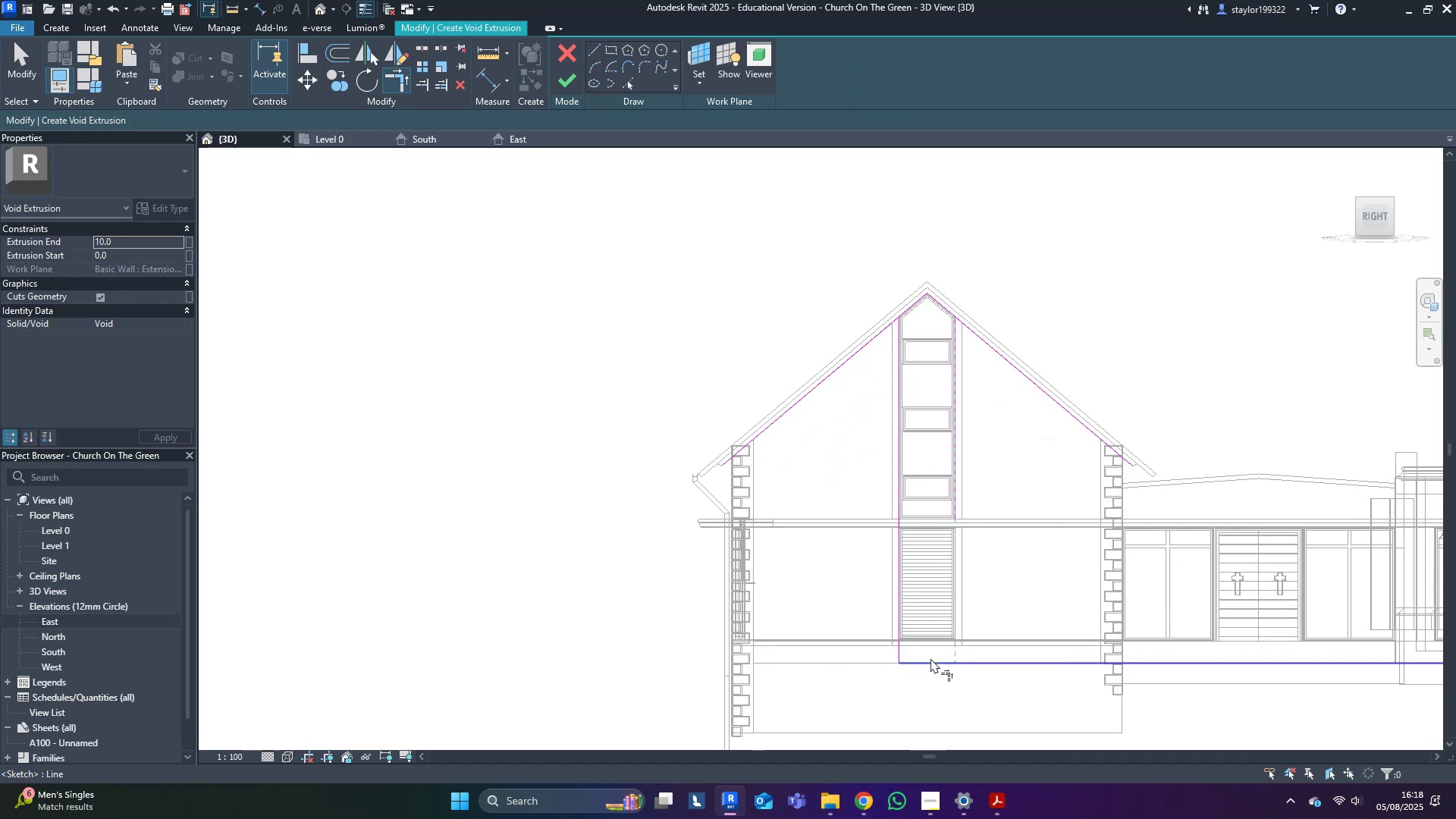 
left_click([930, 661])
 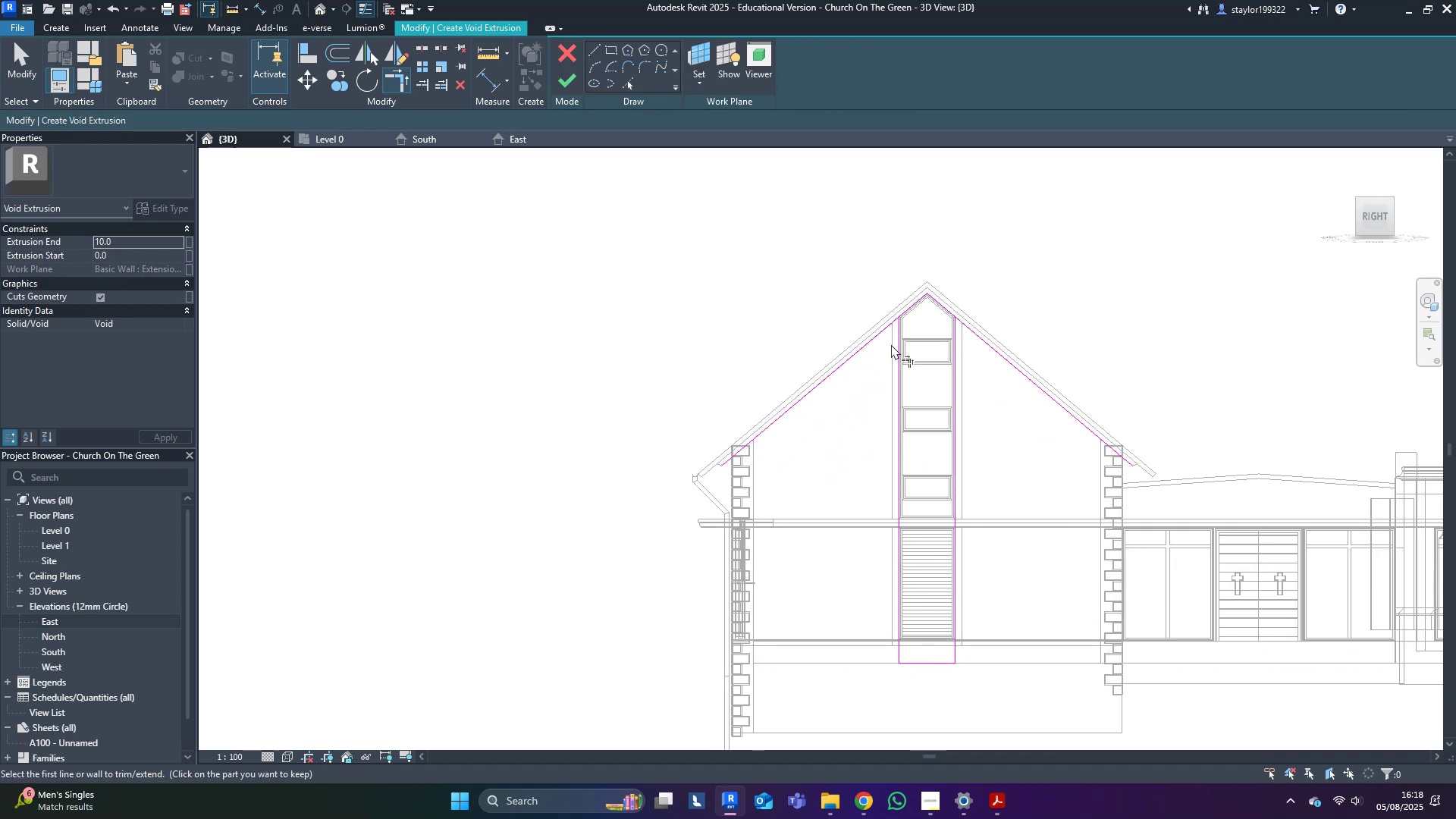 
double_click([897, 342])
 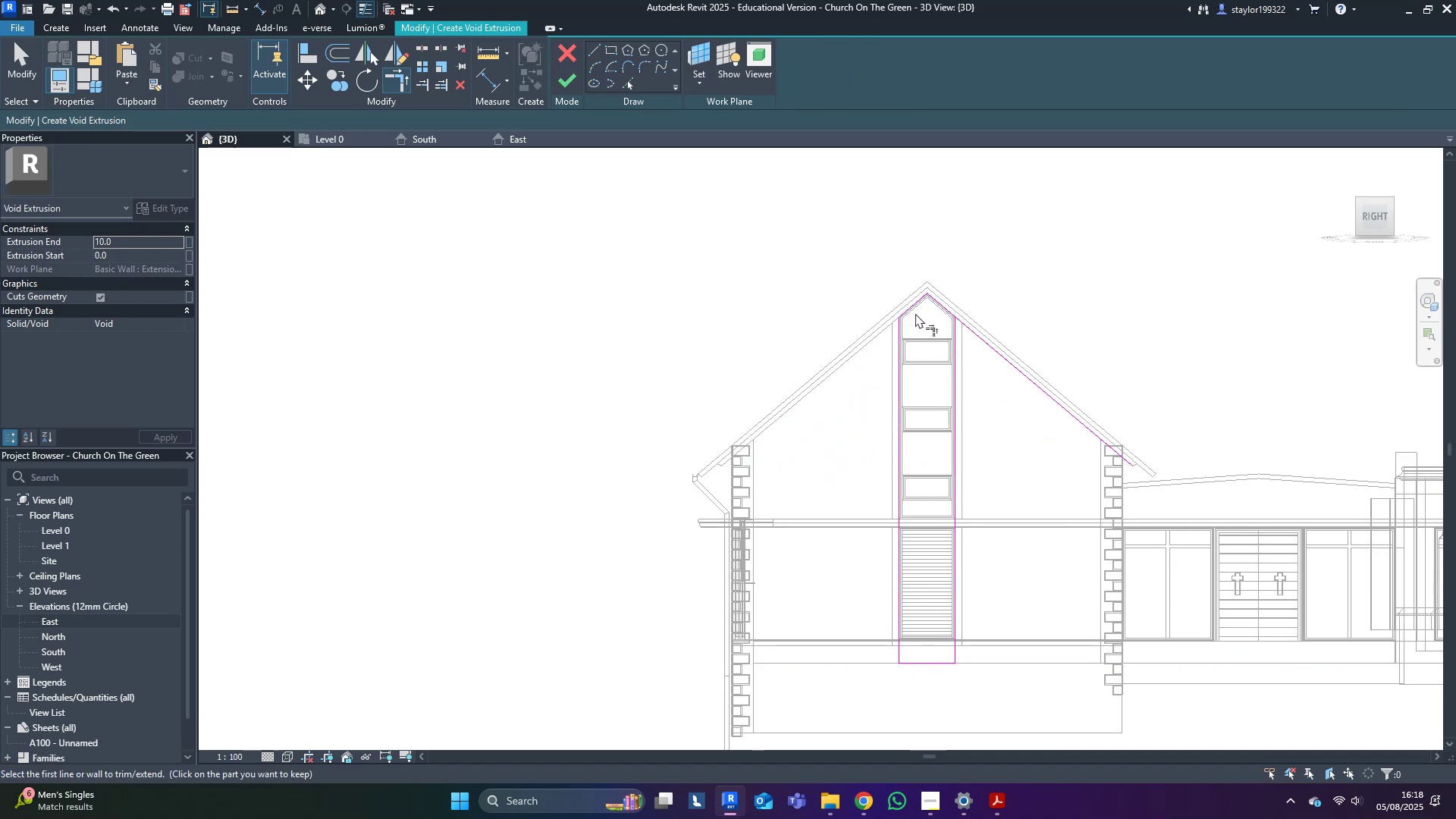 
double_click([943, 307])
 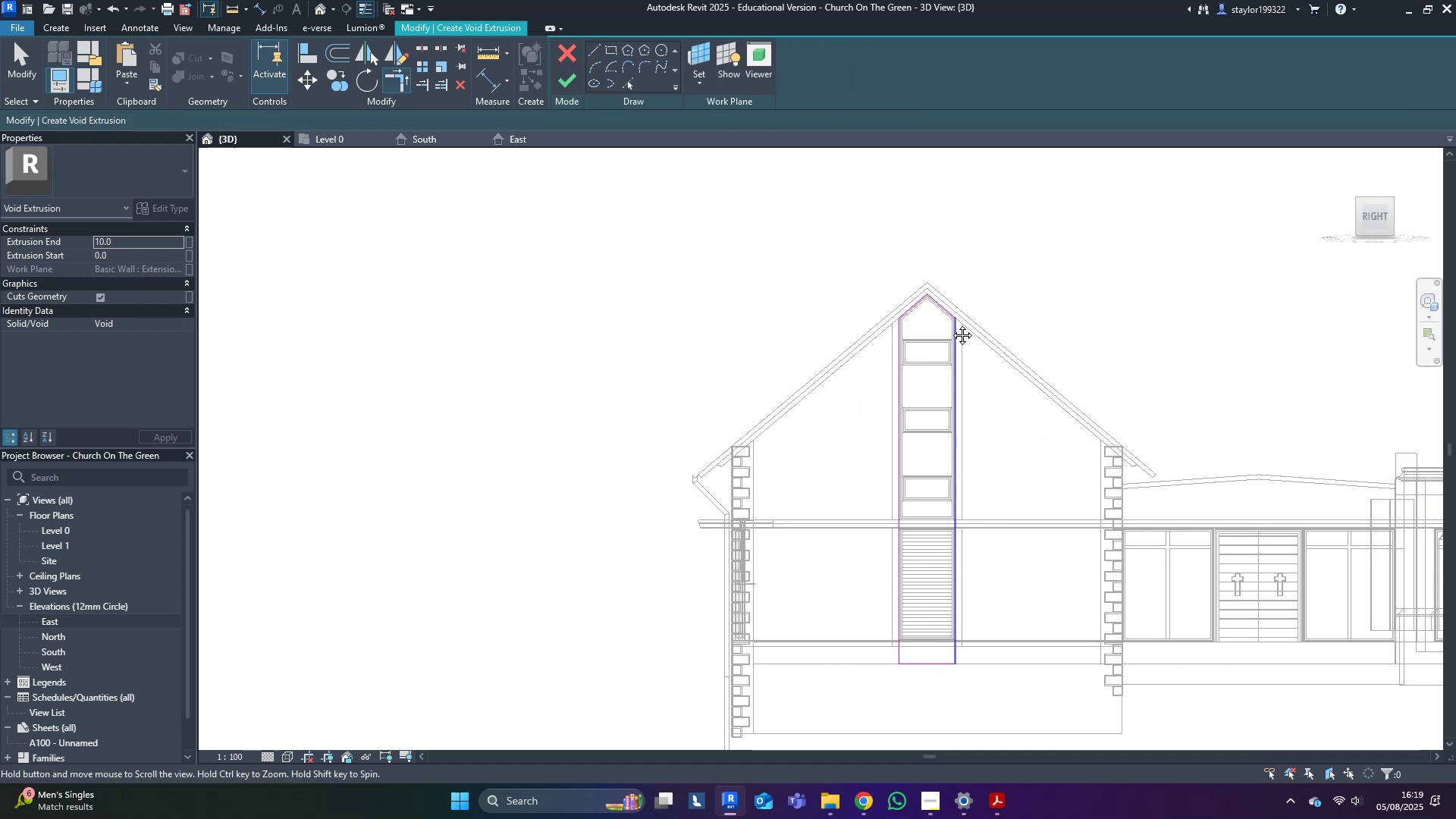 
type(md)
 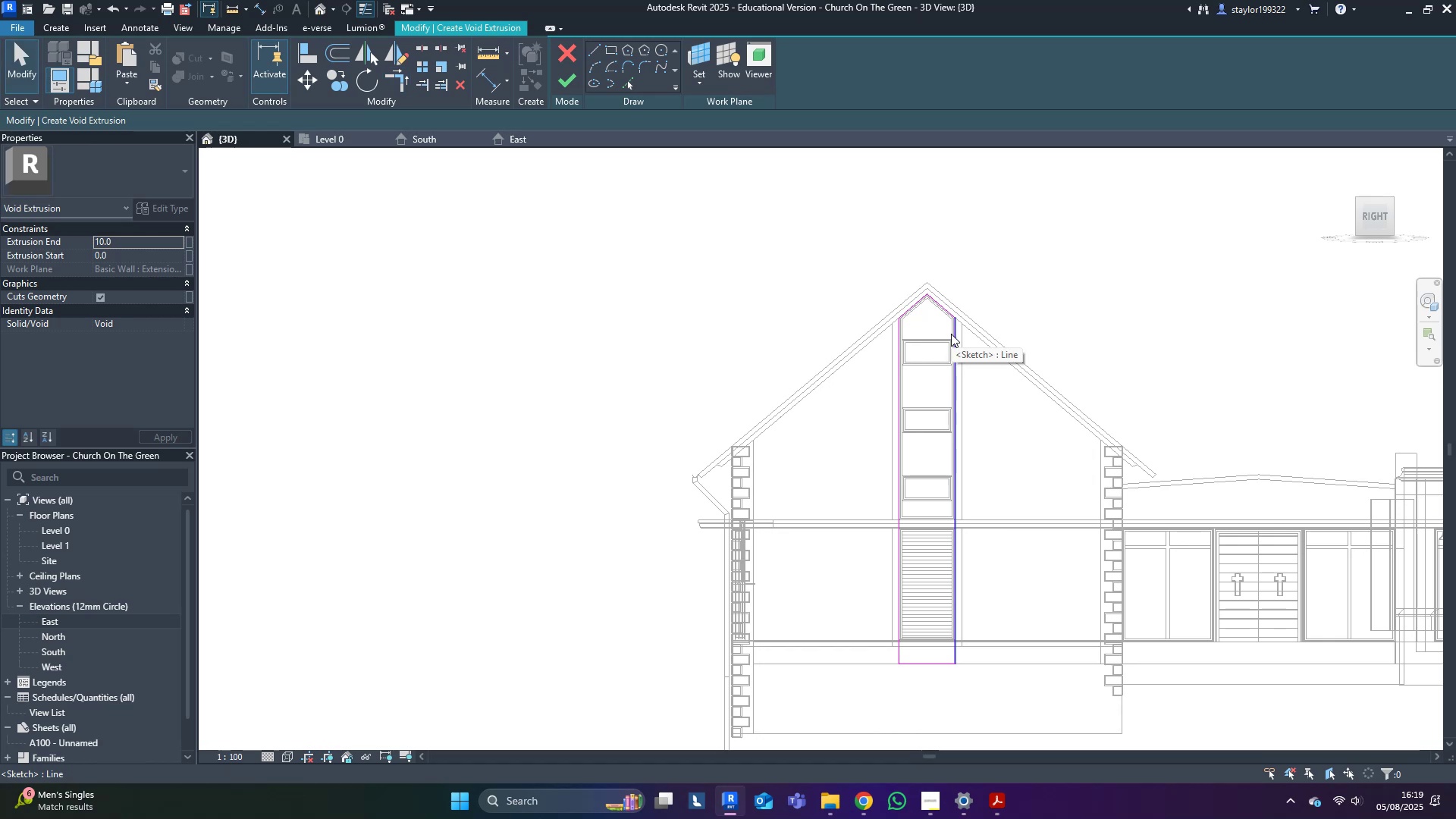 
middle_click([1006, 320])
 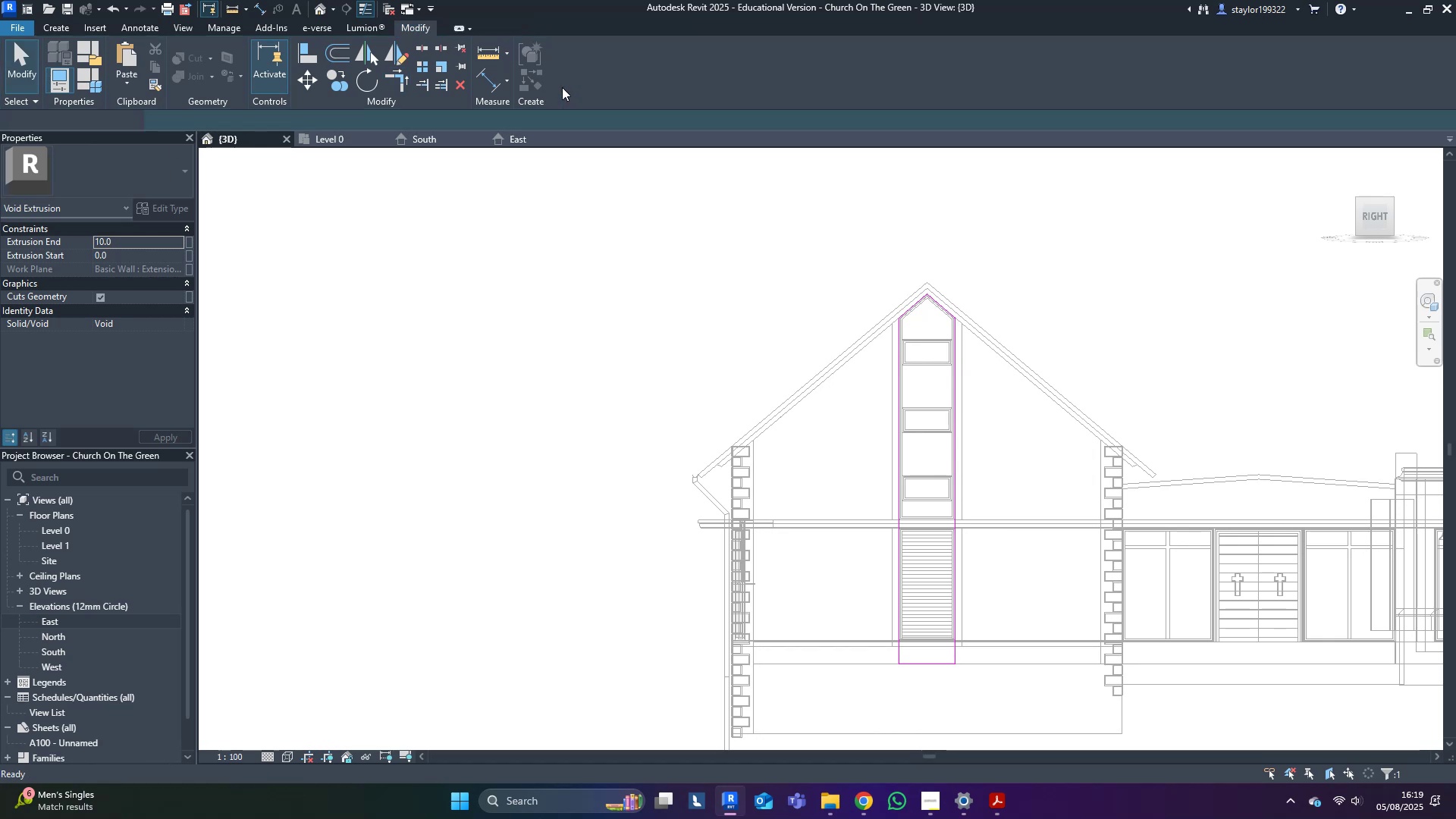 
hold_key(key=ShiftLeft, duration=0.39)
 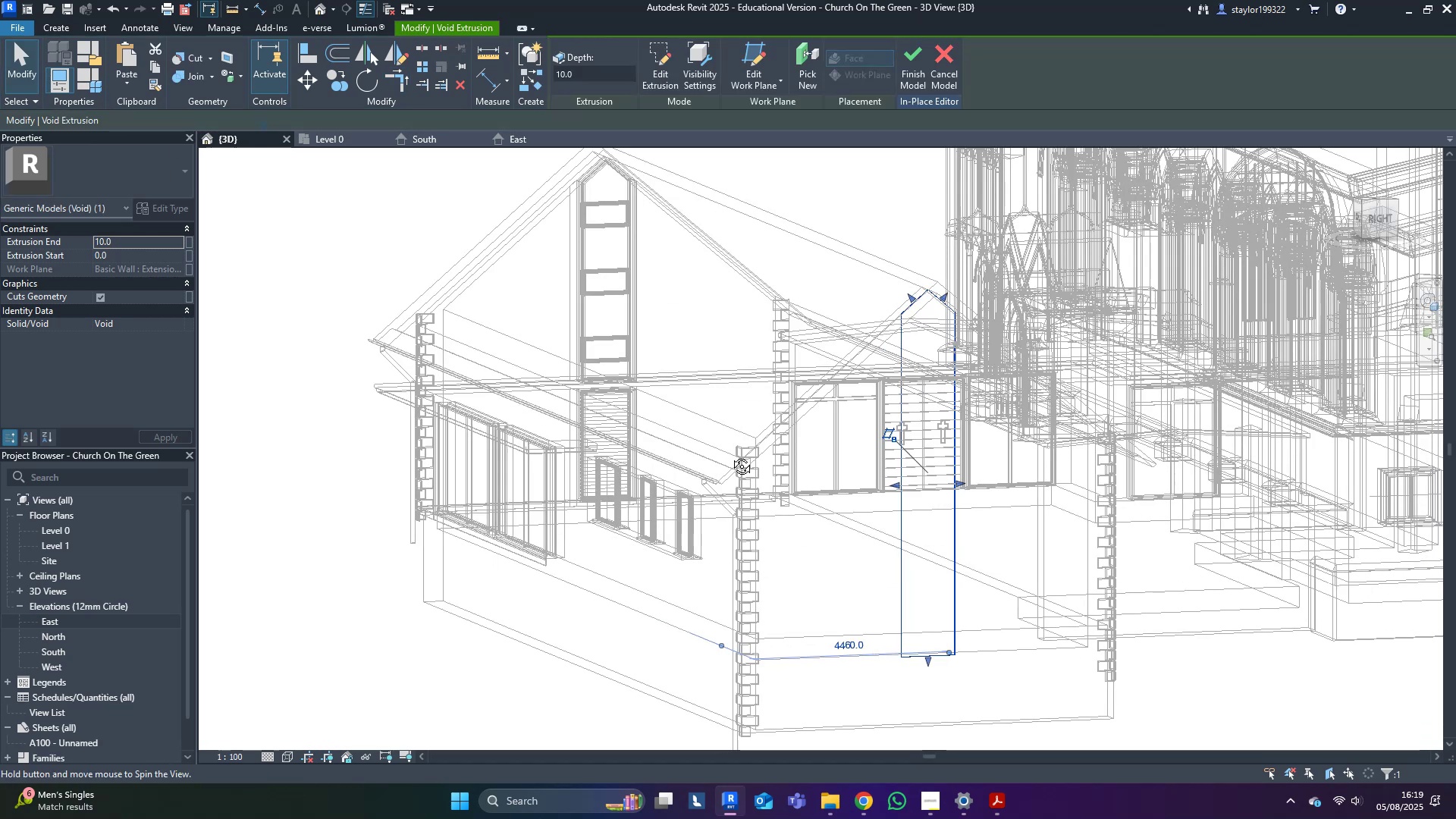 
type(sd)
 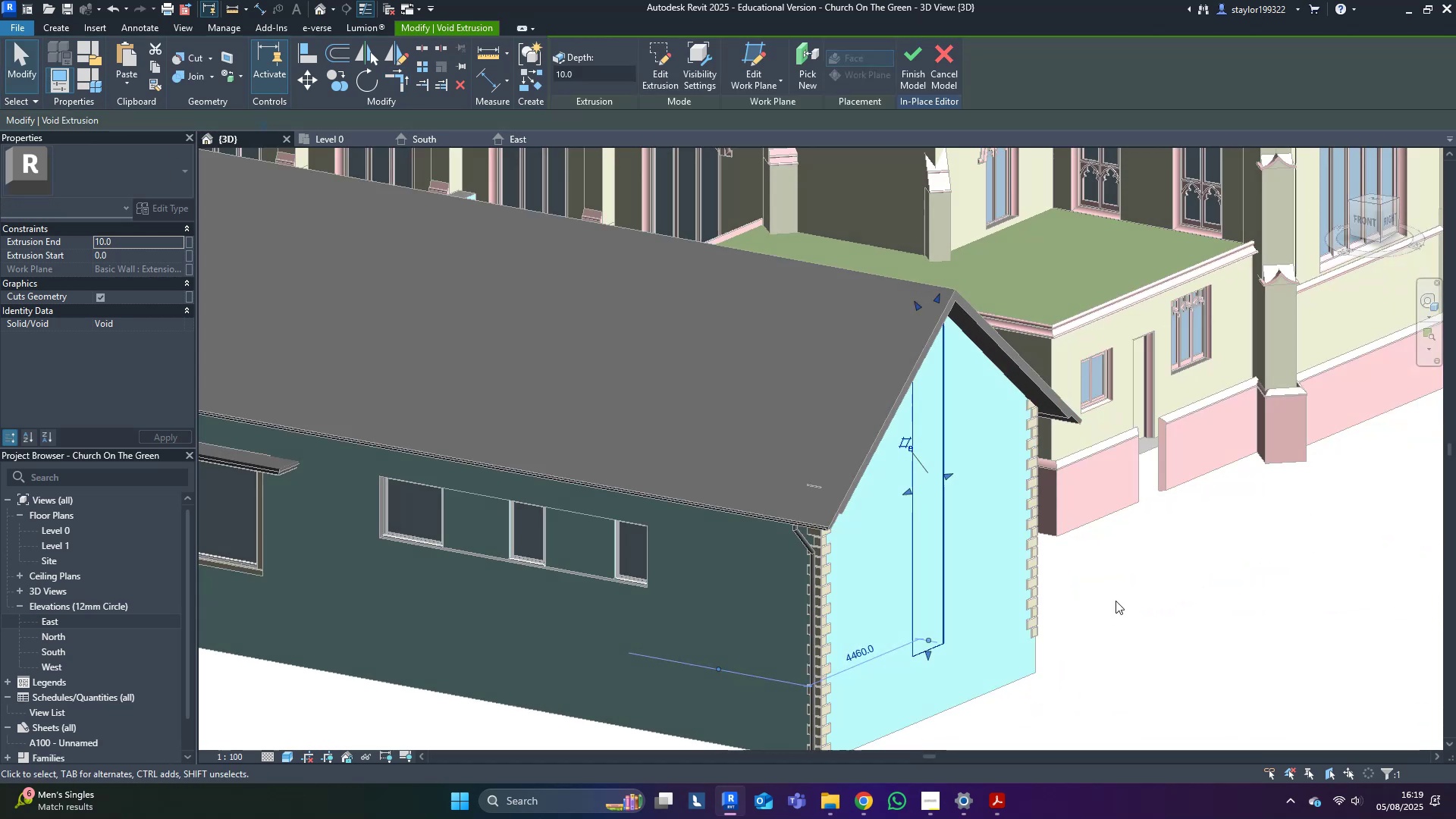 
left_click([1271, 603])
 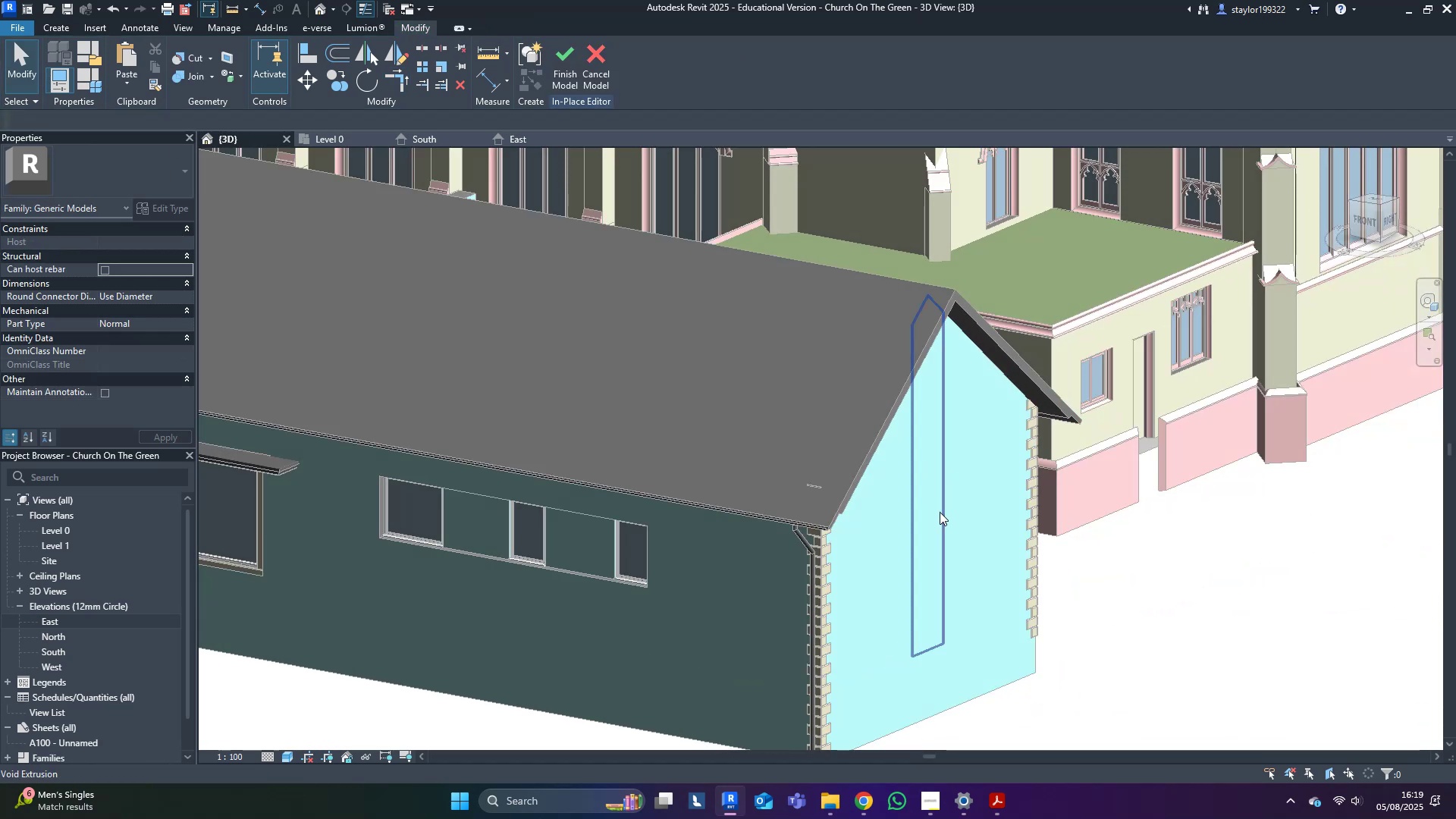 
double_click([930, 510])
 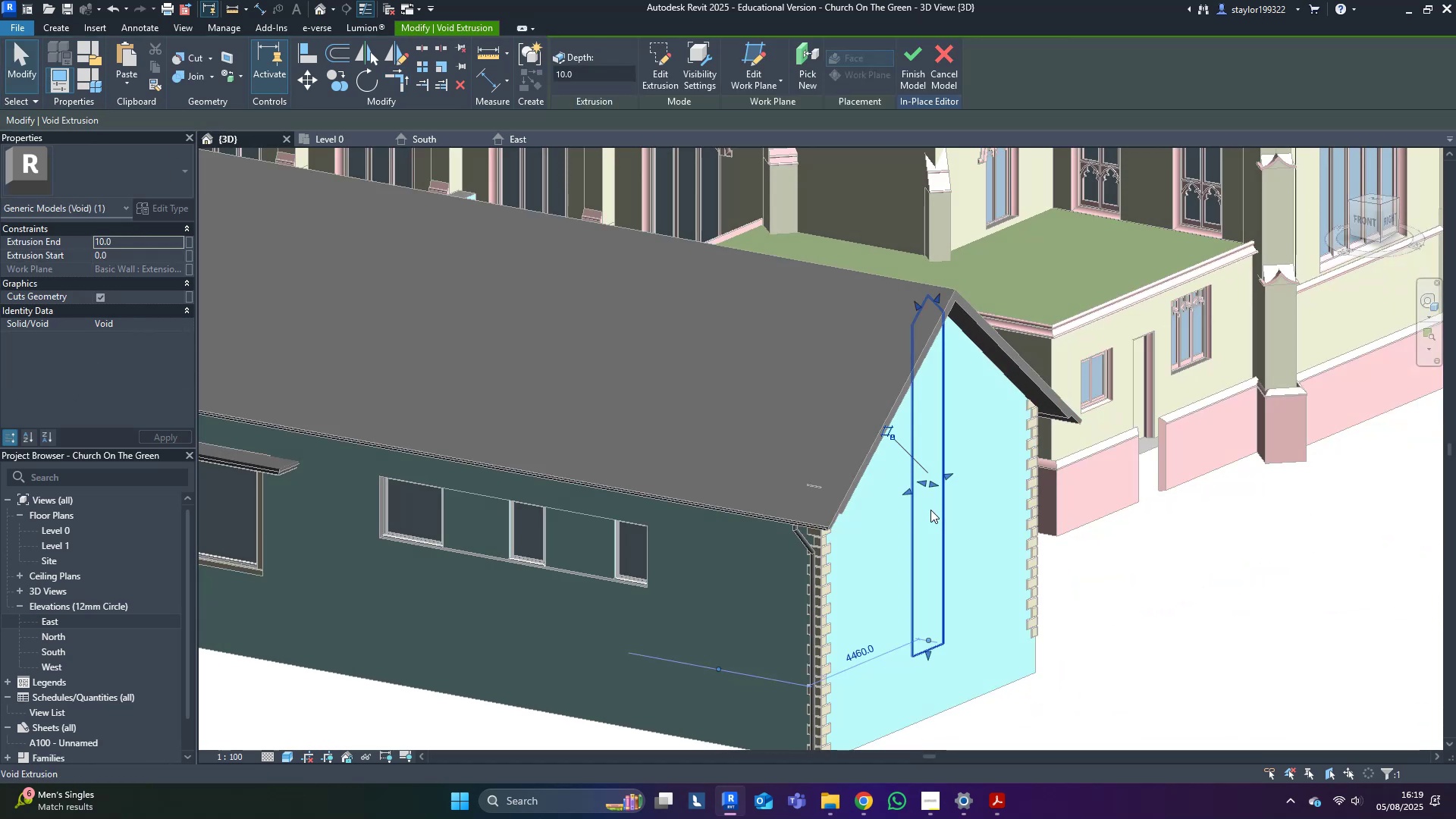 
hold_key(key=ShiftLeft, duration=0.33)
 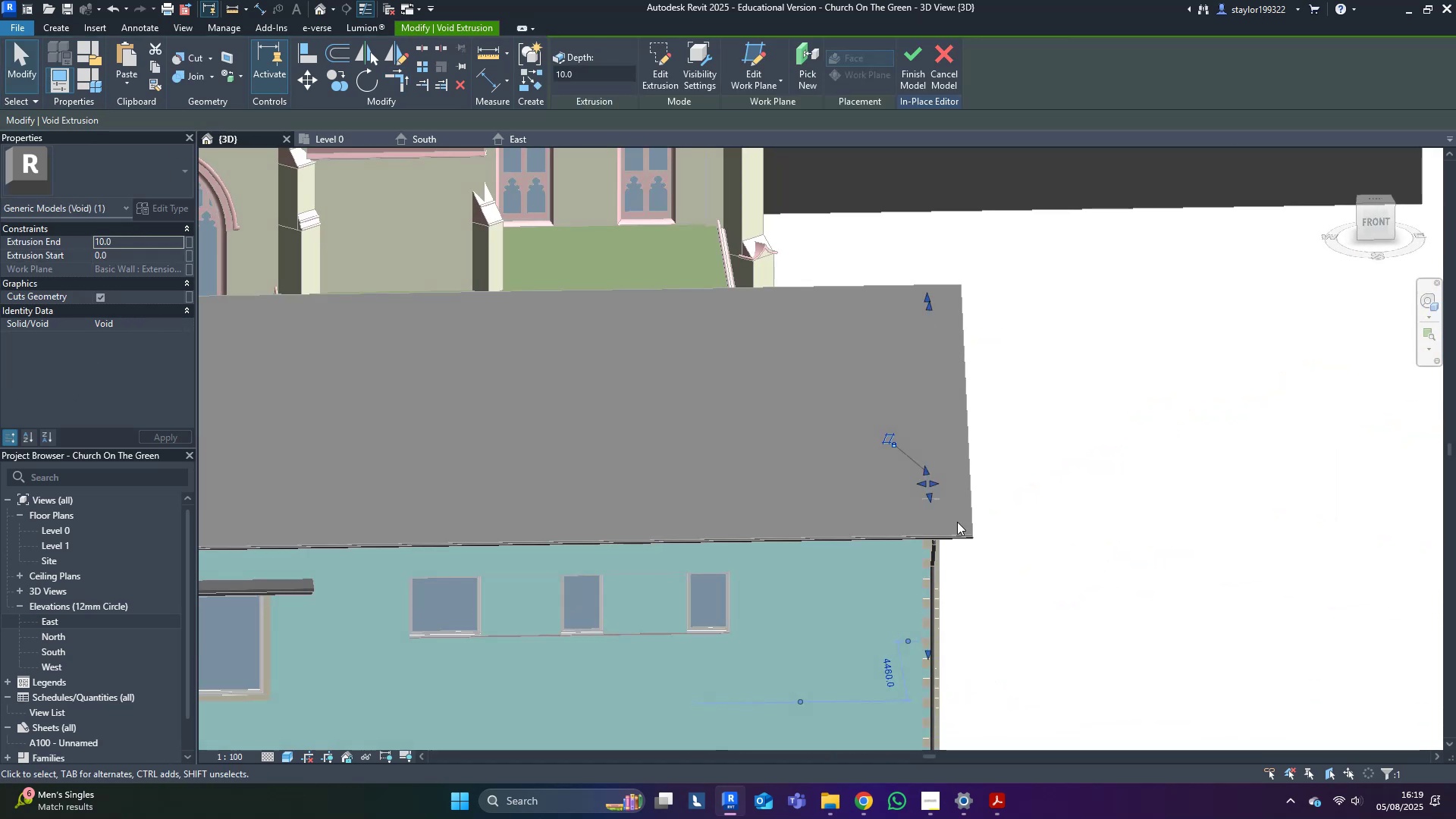 
scroll: coordinate [893, 482], scroll_direction: up, amount: 3.0
 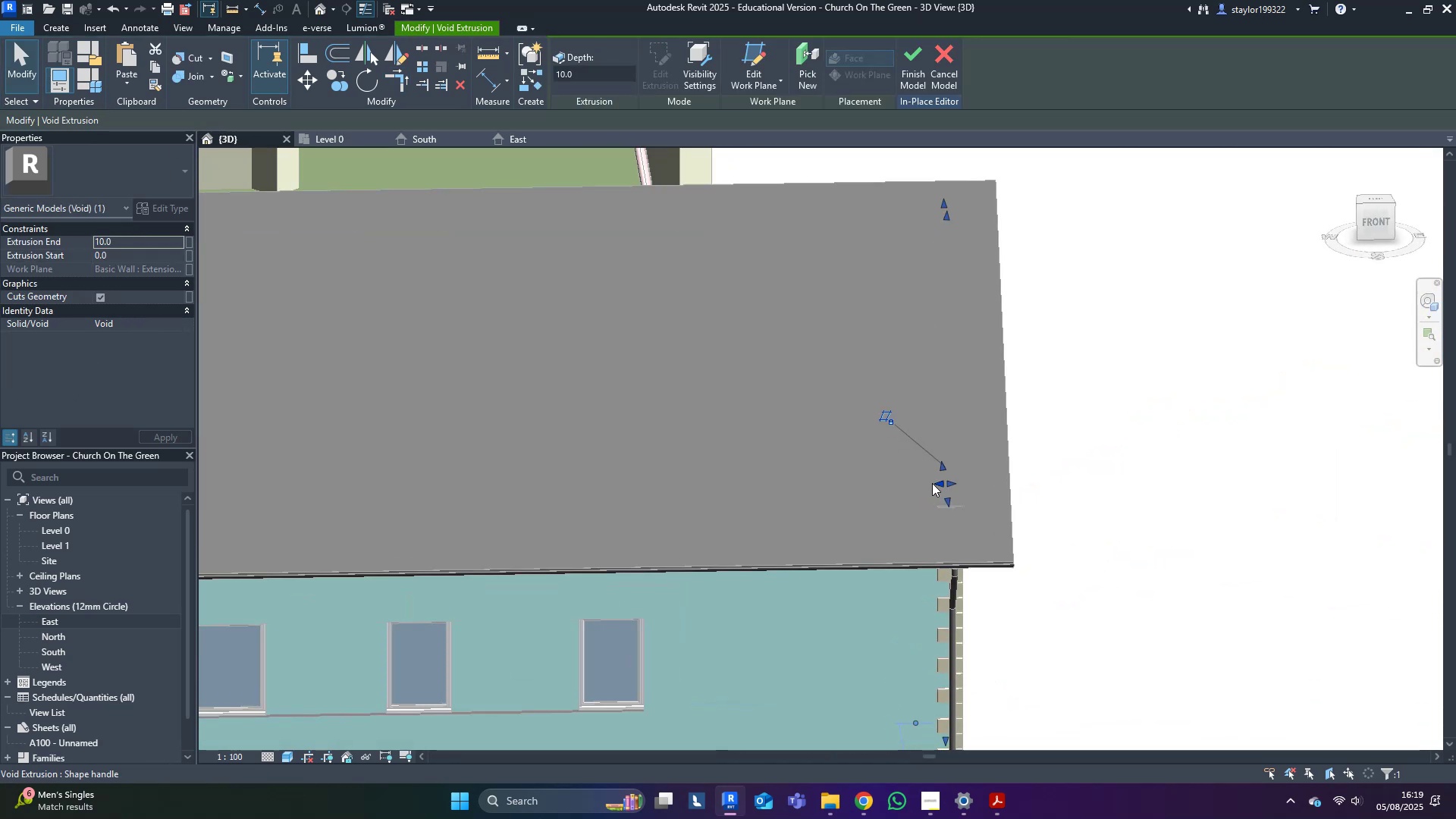 
left_click_drag(start_coordinate=[935, 483], to_coordinate=[895, 488])
 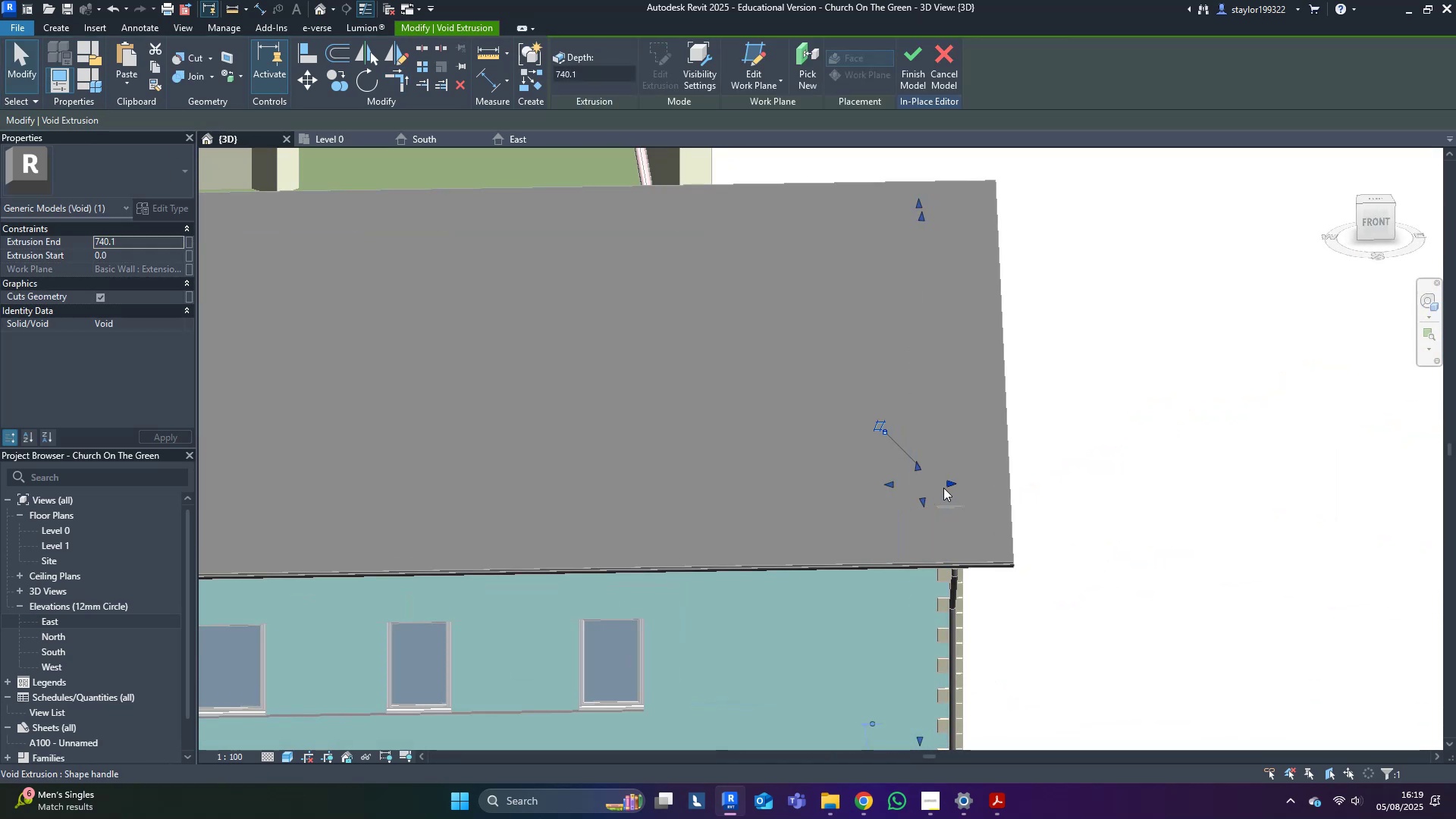 
left_click_drag(start_coordinate=[954, 484], to_coordinate=[965, 488])
 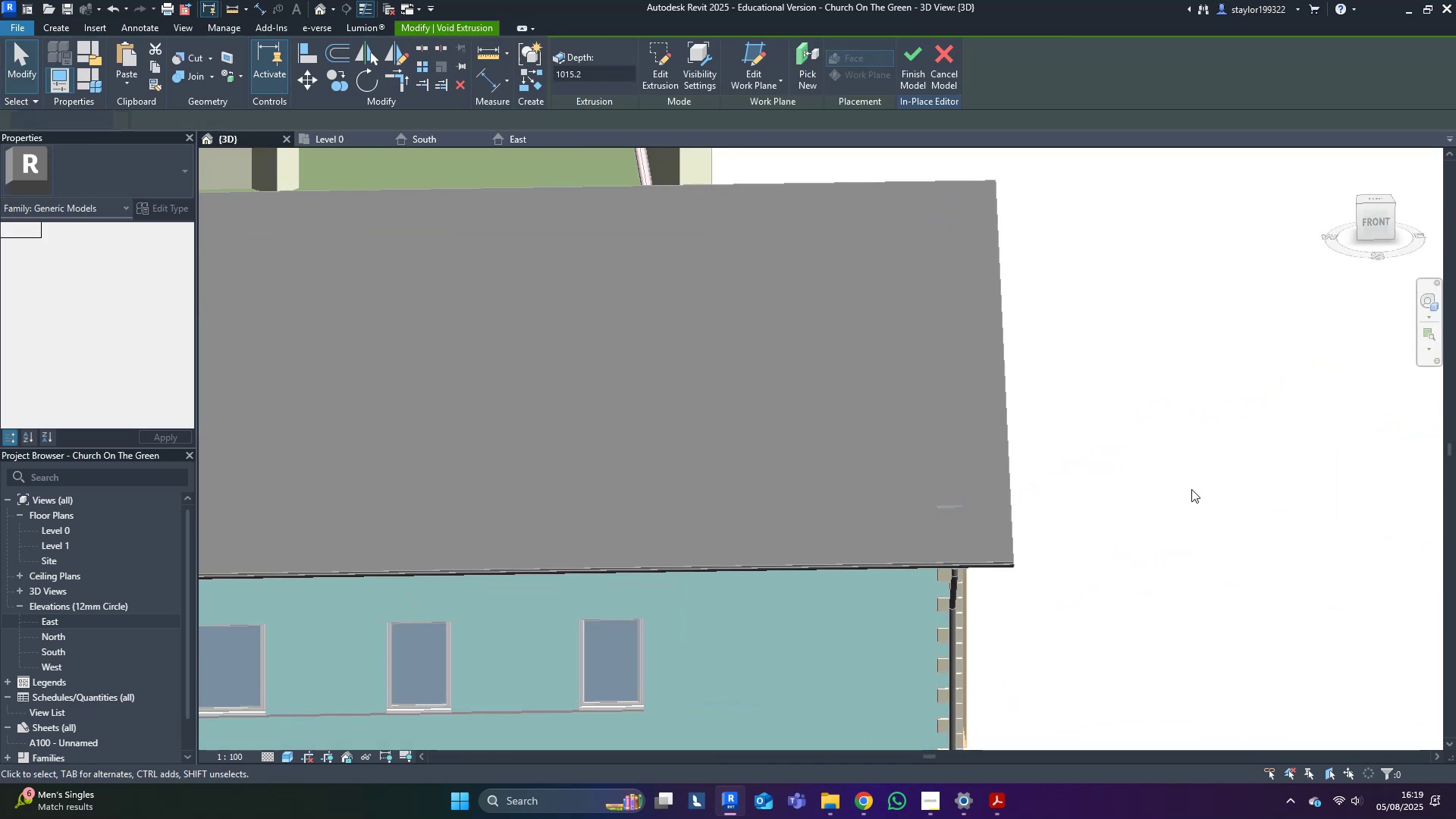 
scroll: coordinate [1188, 535], scroll_direction: down, amount: 2.0
 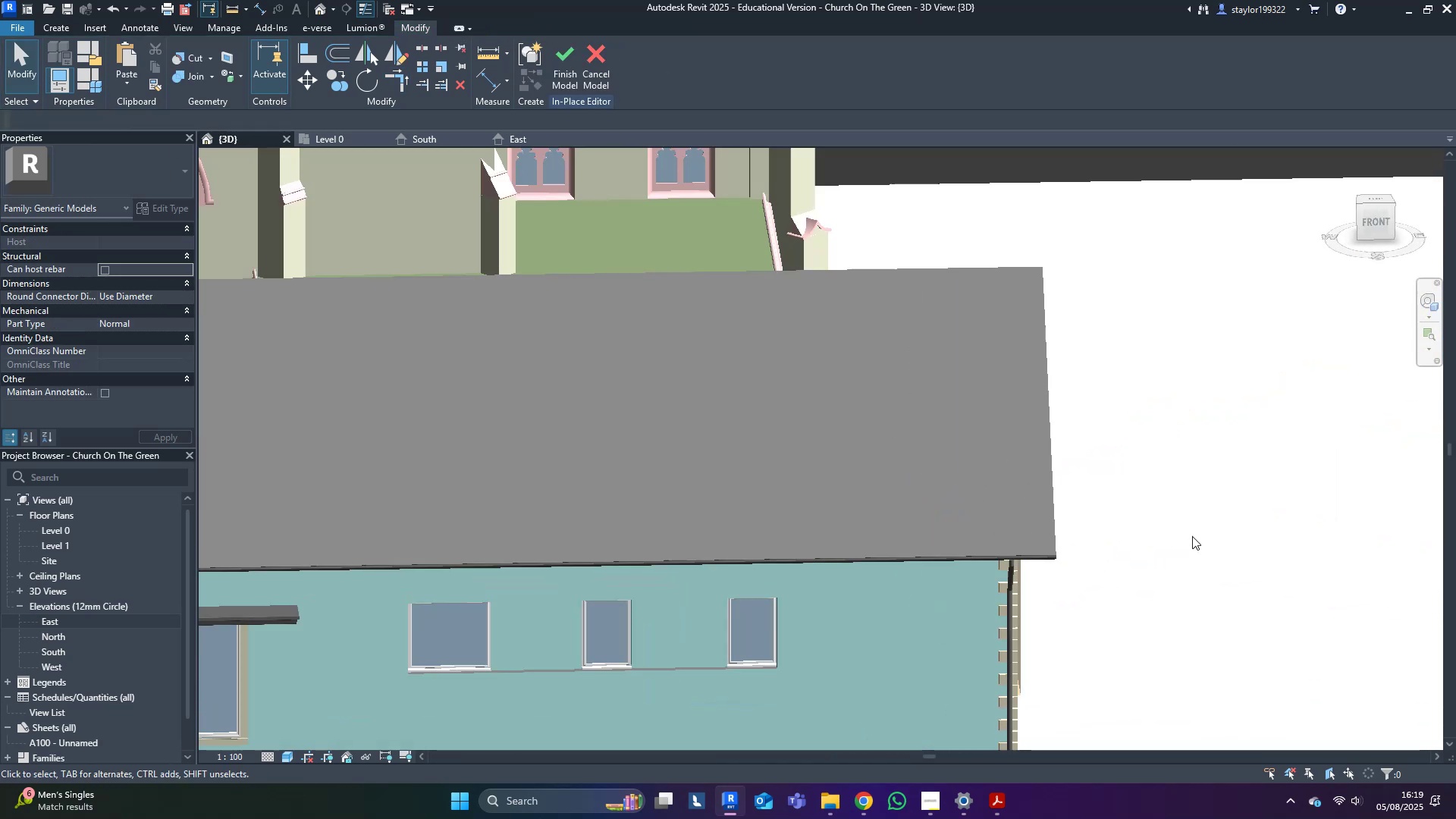 
hold_key(key=ShiftLeft, duration=0.62)
 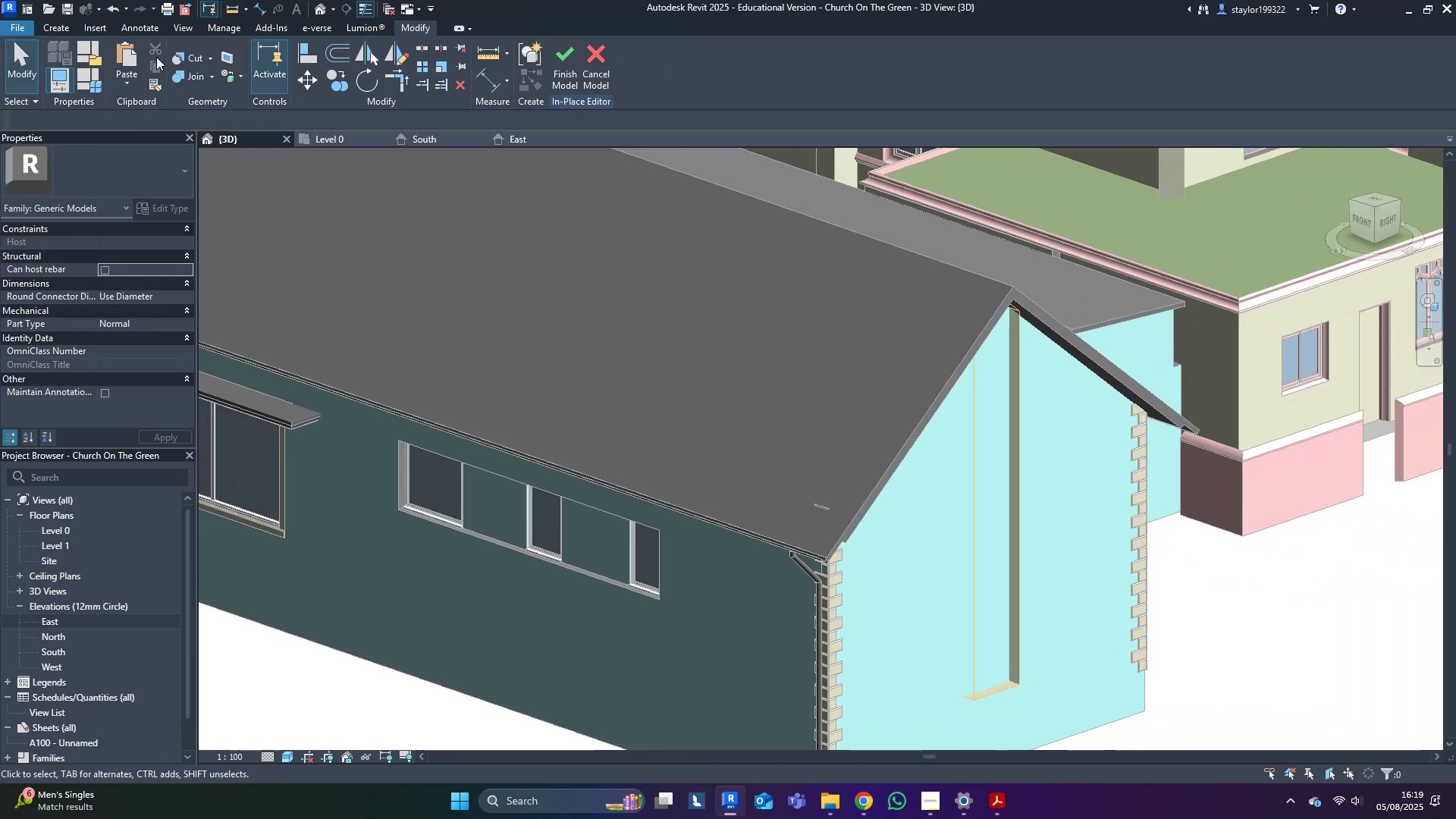 
left_click([180, 59])
 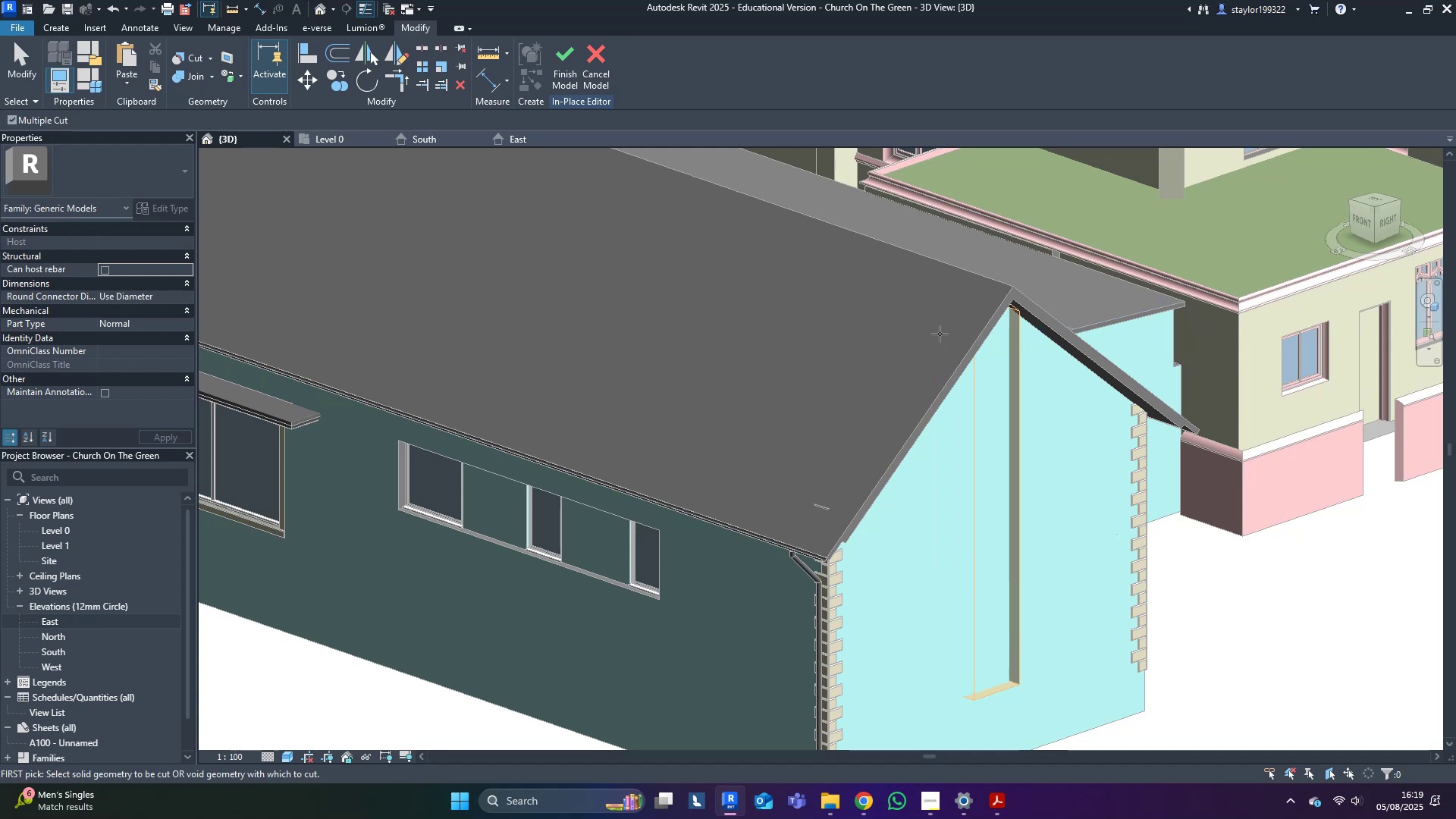 
left_click([1016, 368])
 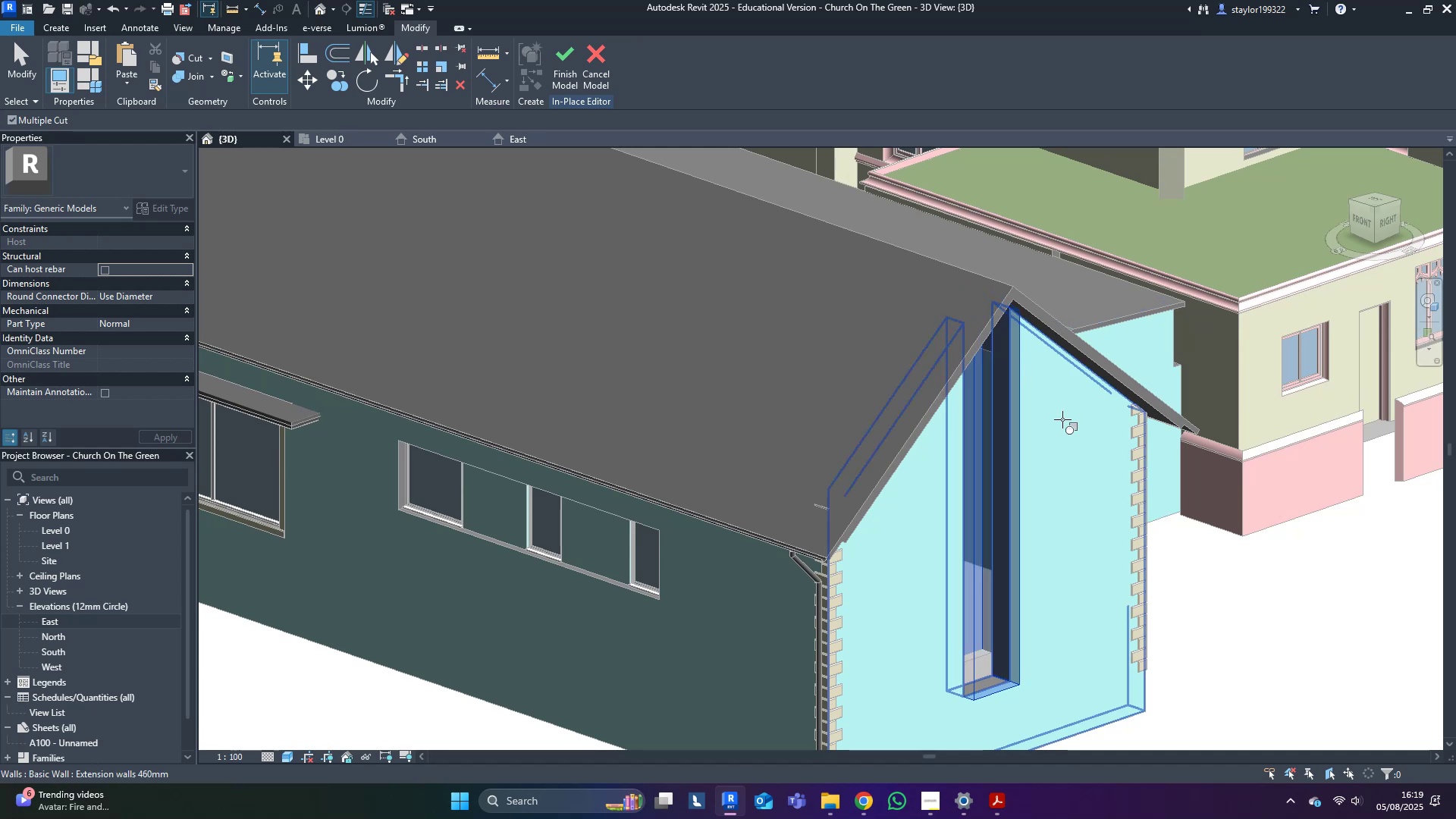 
key(Escape)
 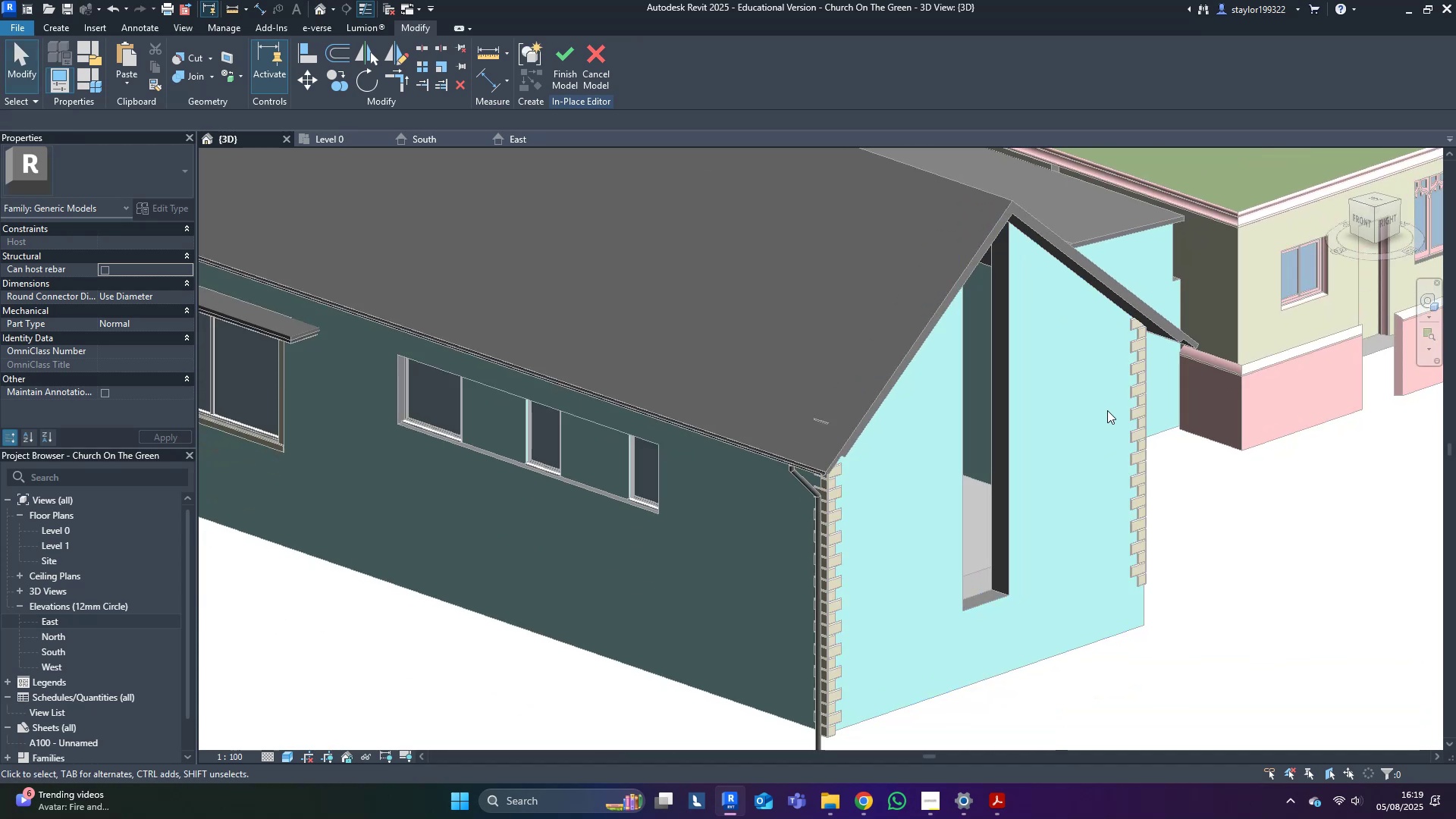 
scroll: coordinate [1102, 458], scroll_direction: down, amount: 2.0
 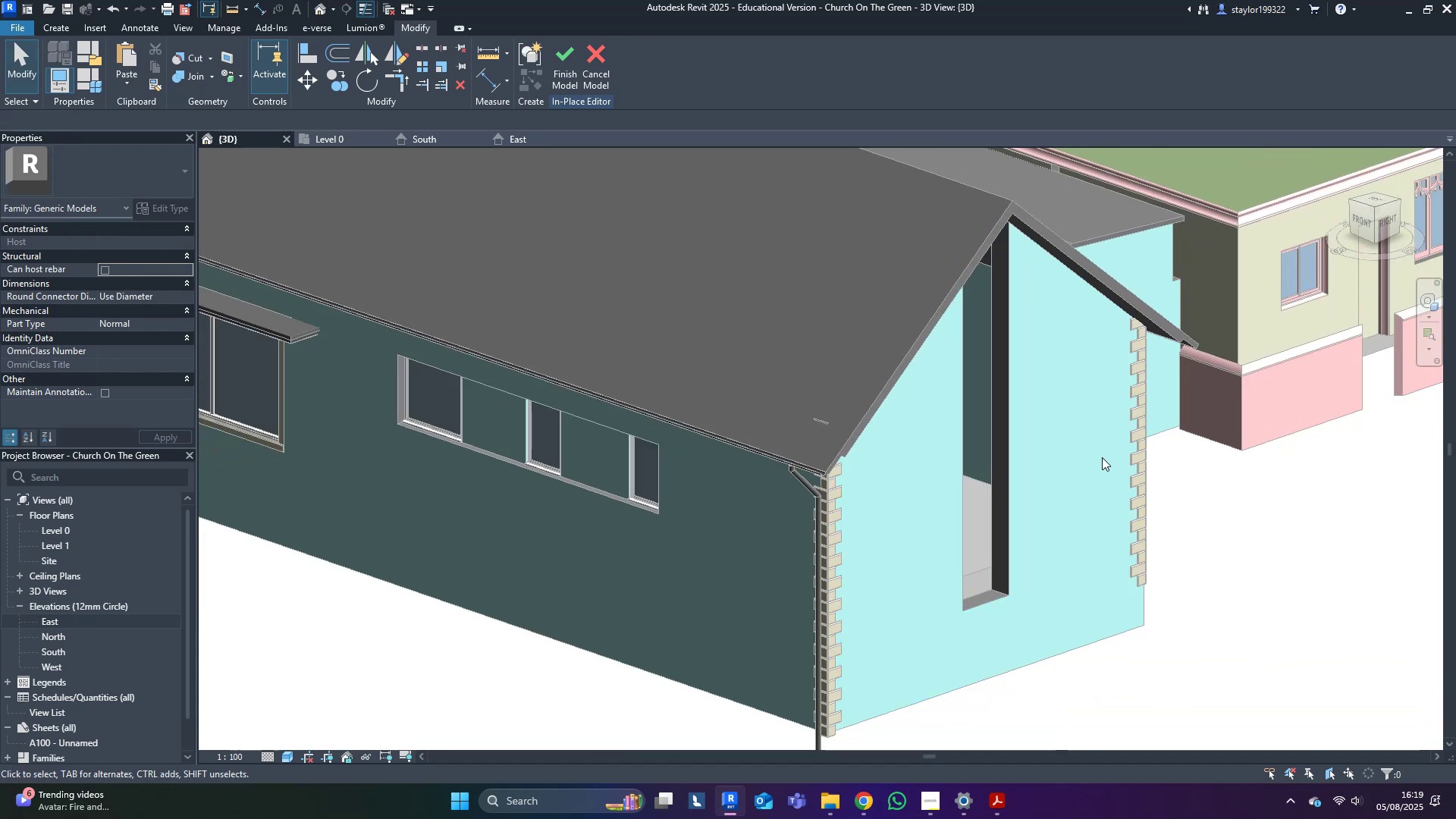 
hold_key(key=ShiftLeft, duration=0.47)
 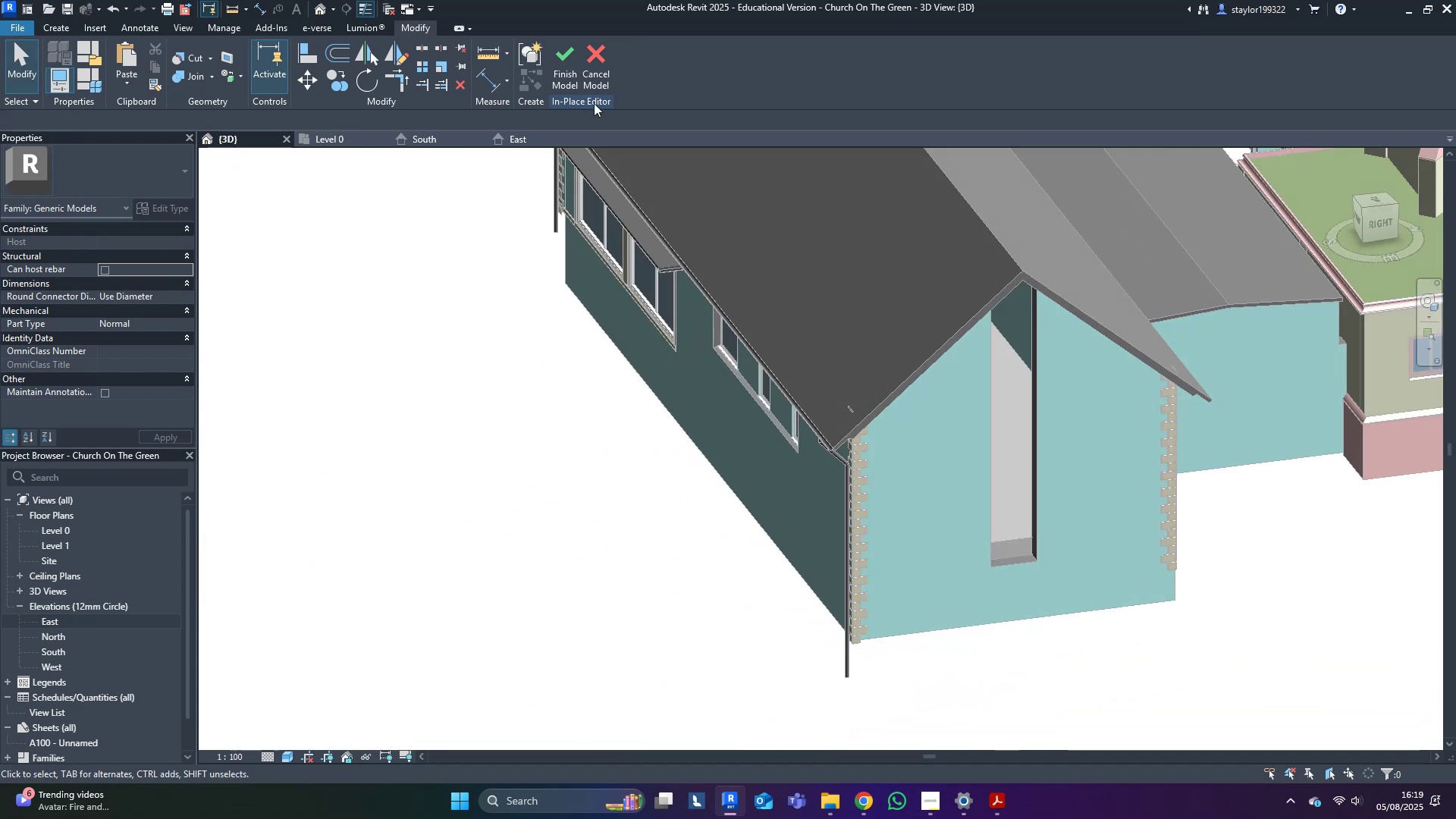 
hold_key(key=ShiftLeft, duration=1.5)
 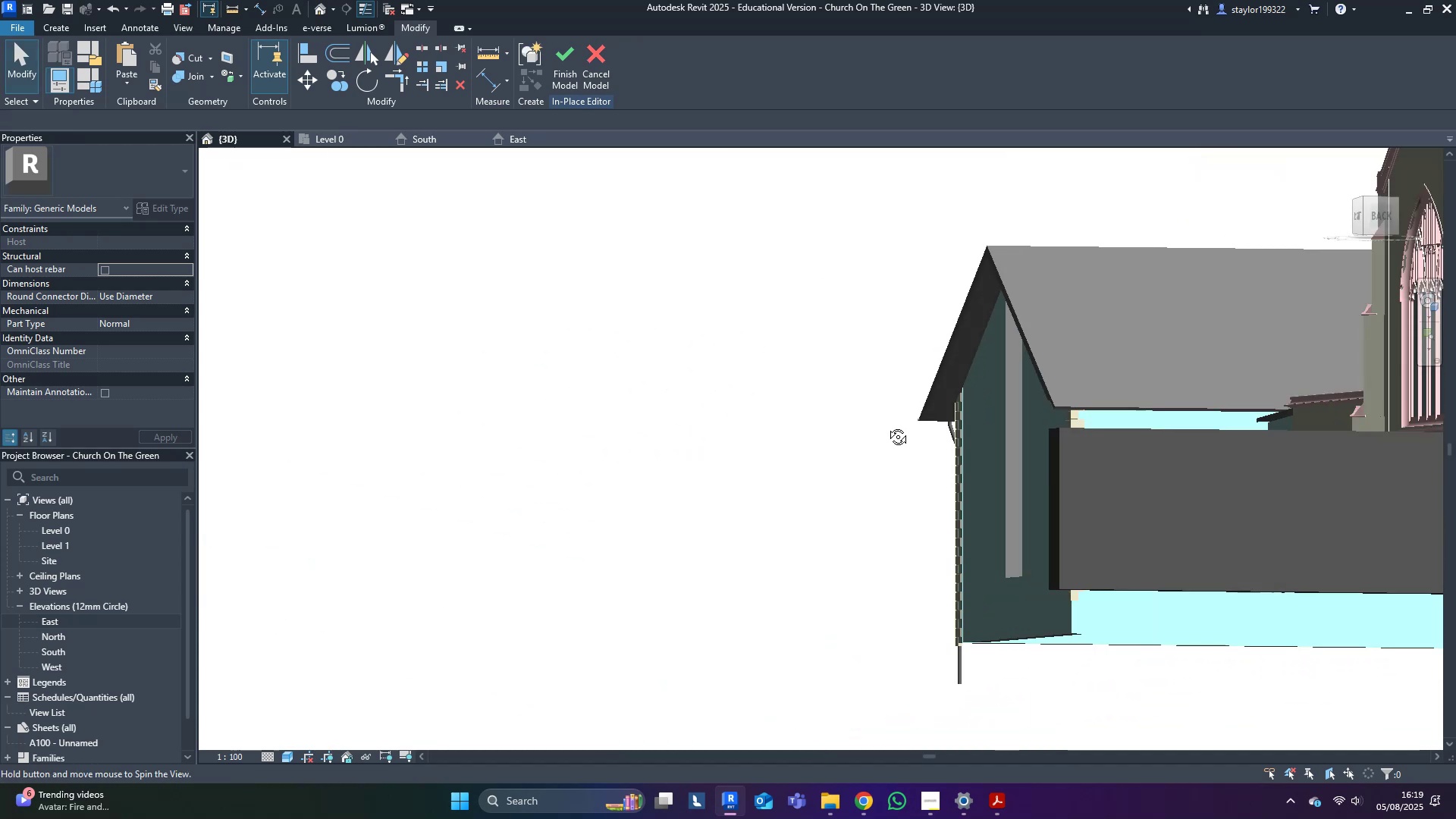 
hold_key(key=ShiftLeft, duration=1.02)
 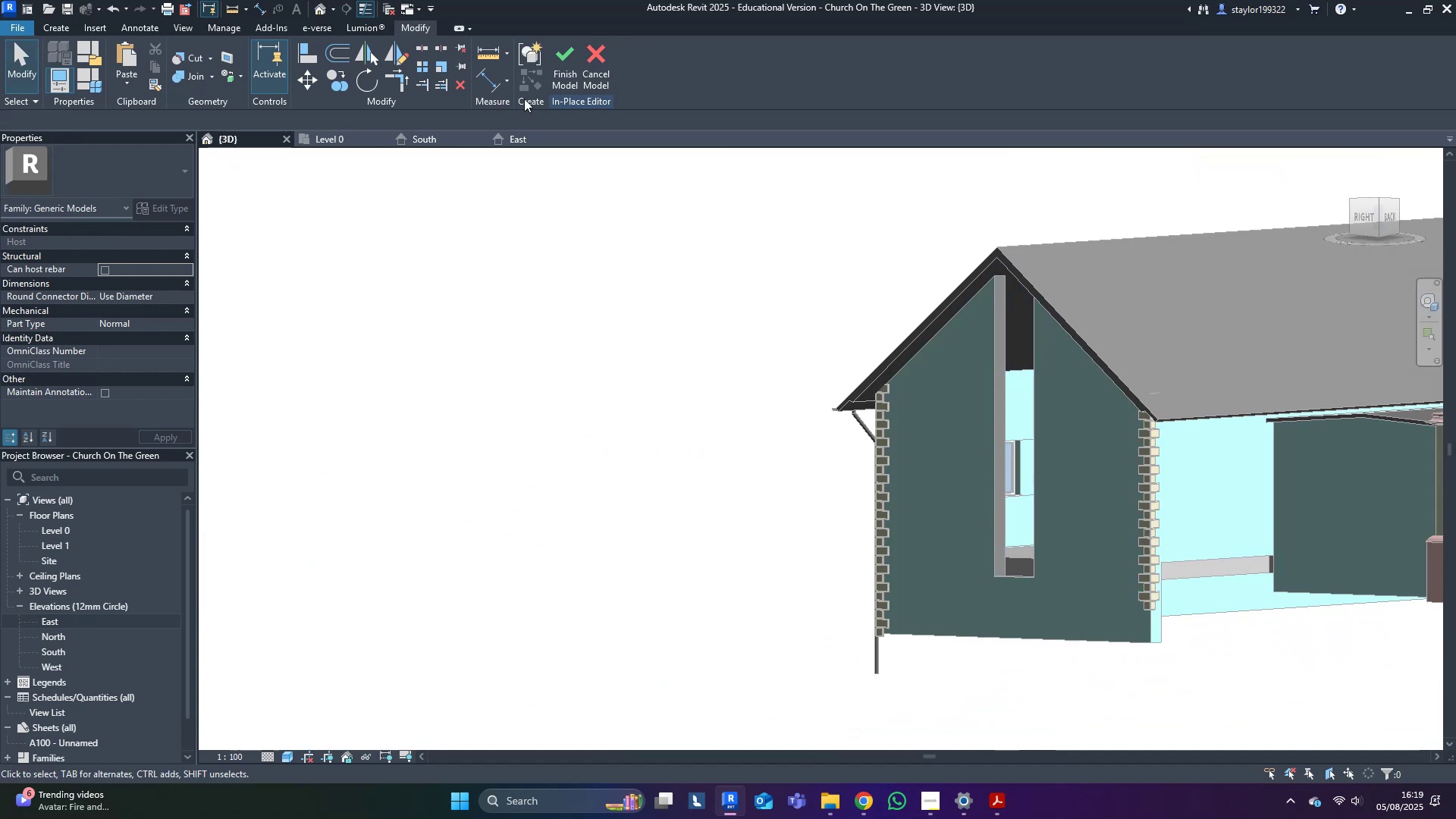 
left_click([563, 63])
 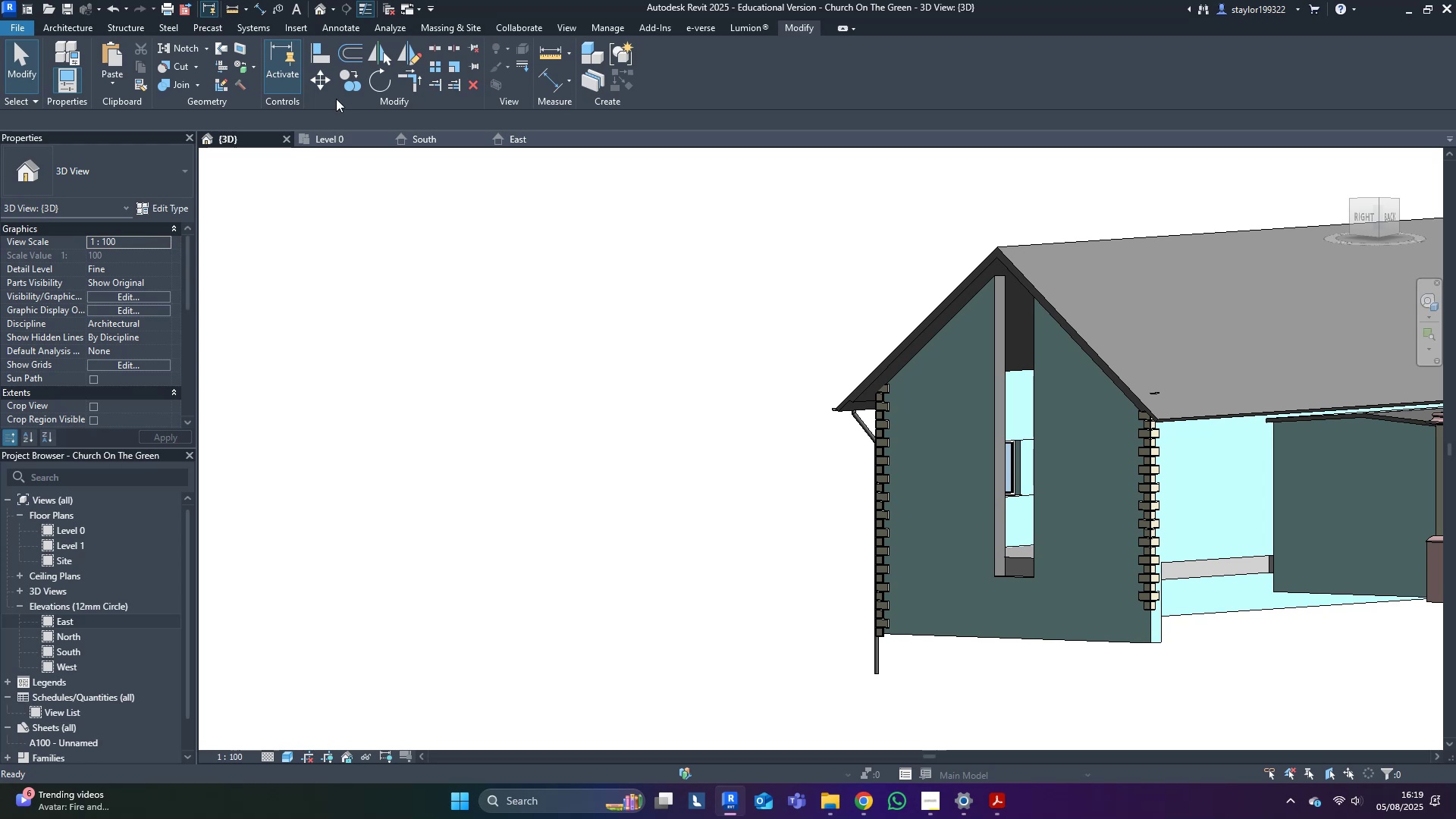 
left_click([541, 141])
 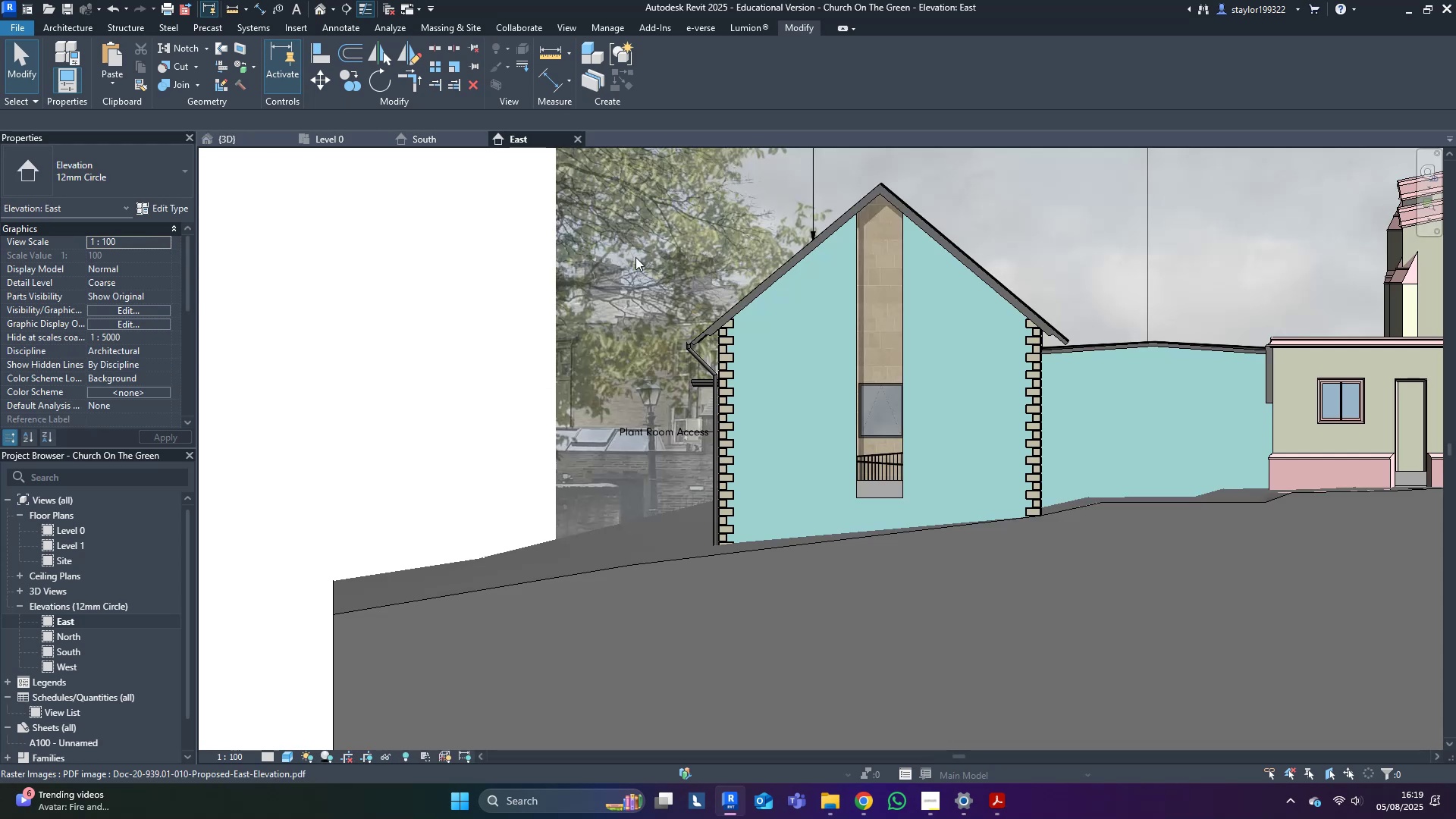 
scroll: coordinate [861, 479], scroll_direction: up, amount: 5.0
 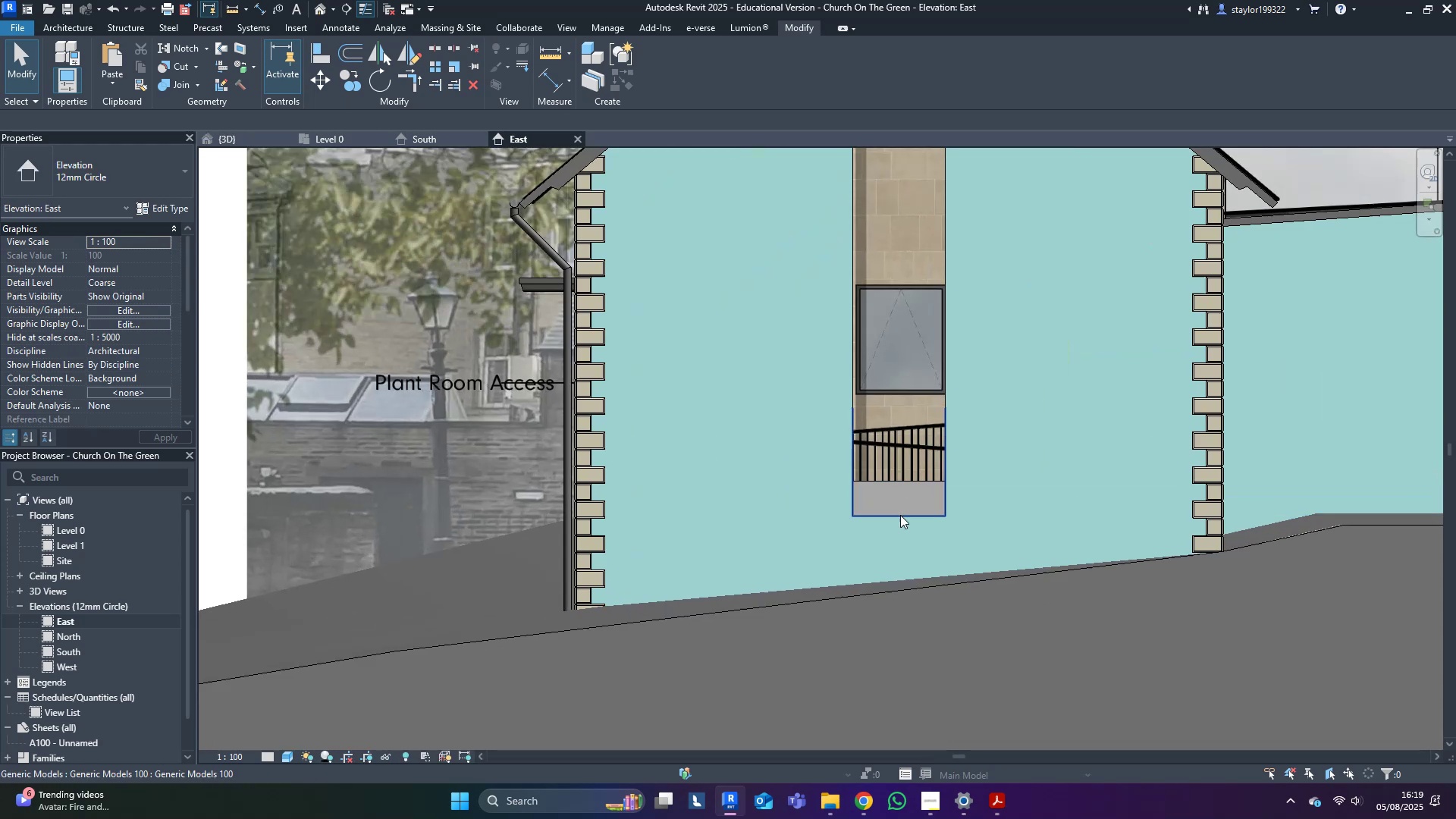 
left_click([900, 515])
 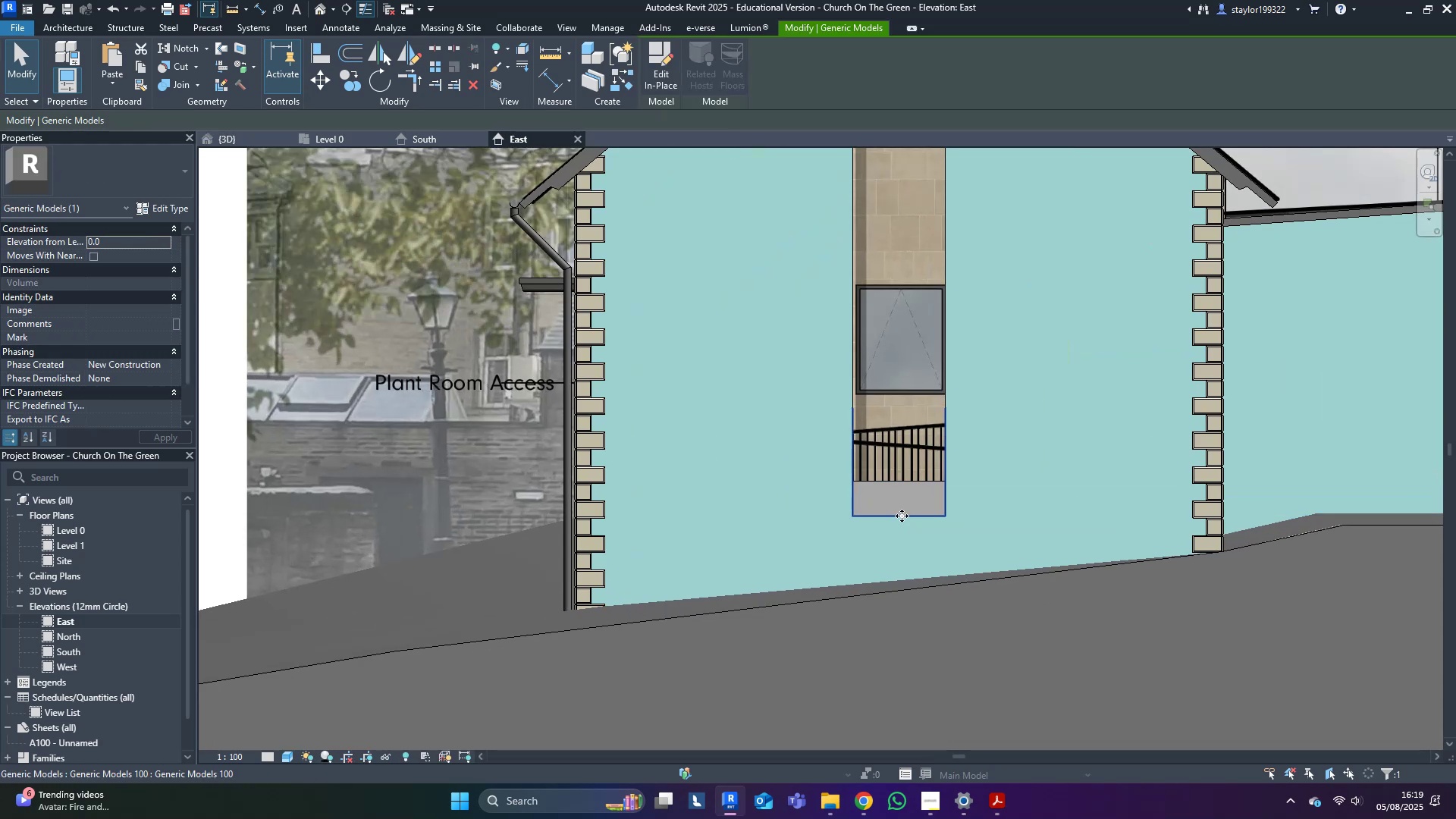 
double_click([902, 516])
 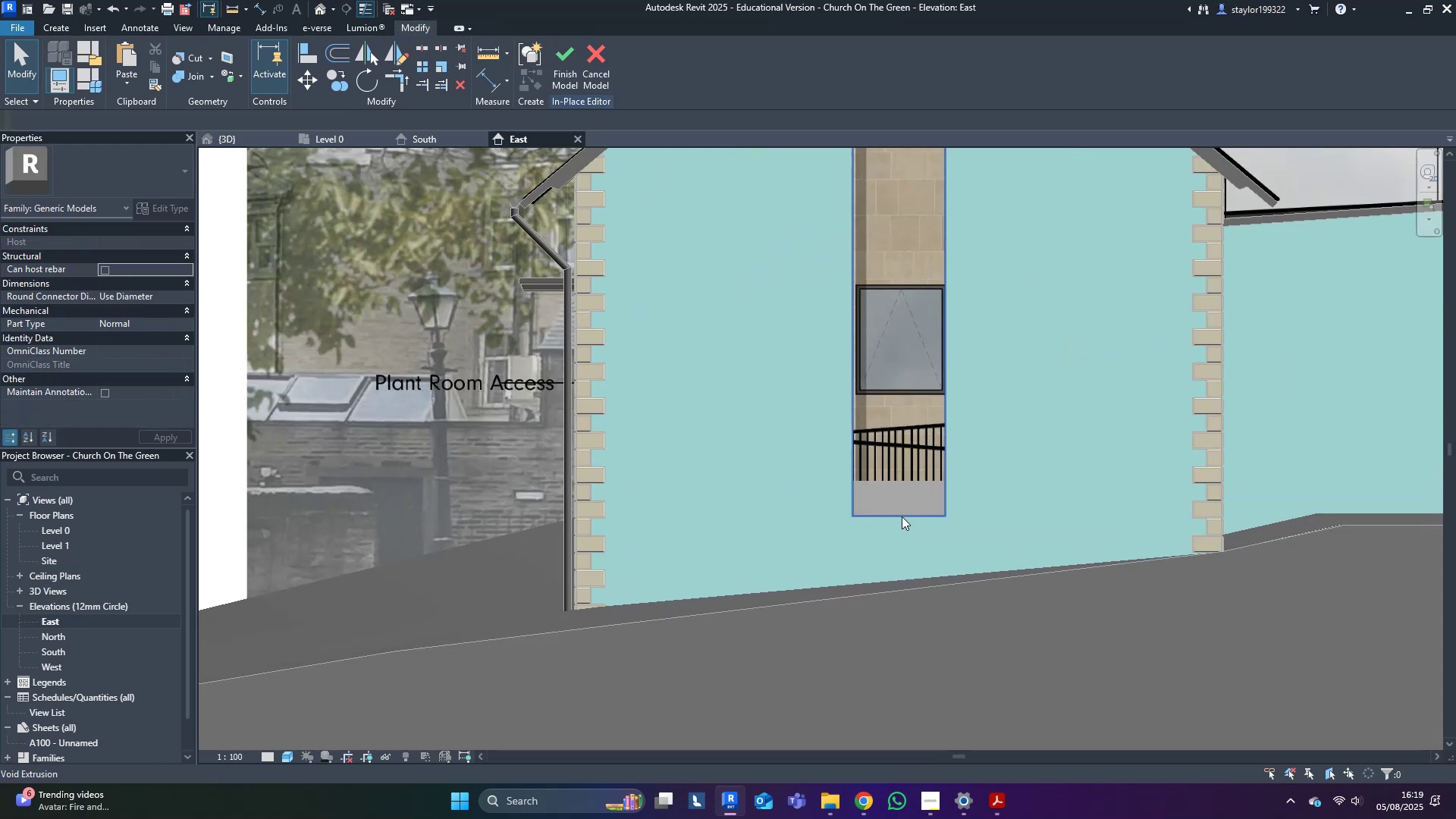 
type(wf)
 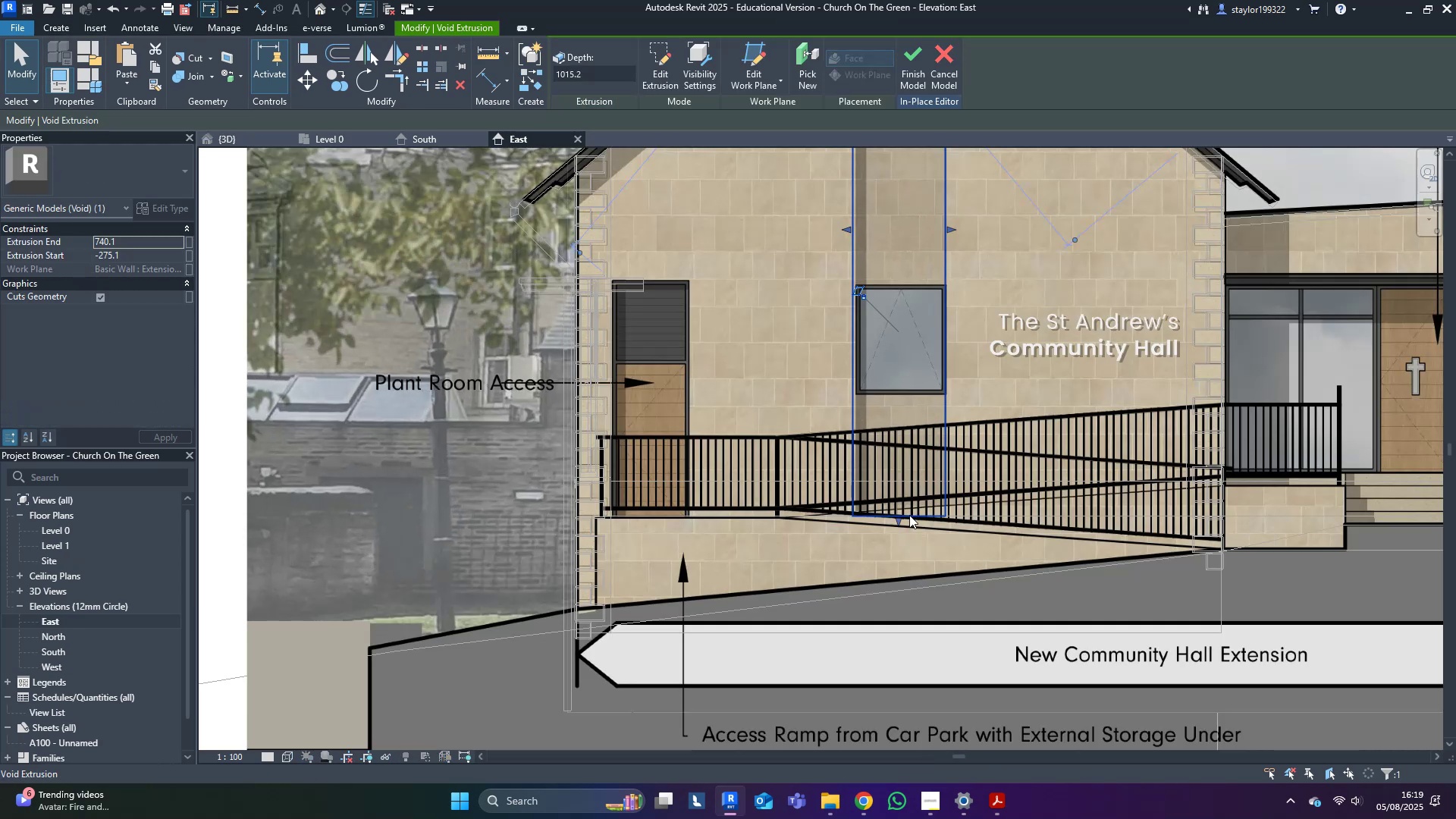 
scroll: coordinate [887, 532], scroll_direction: up, amount: 4.0
 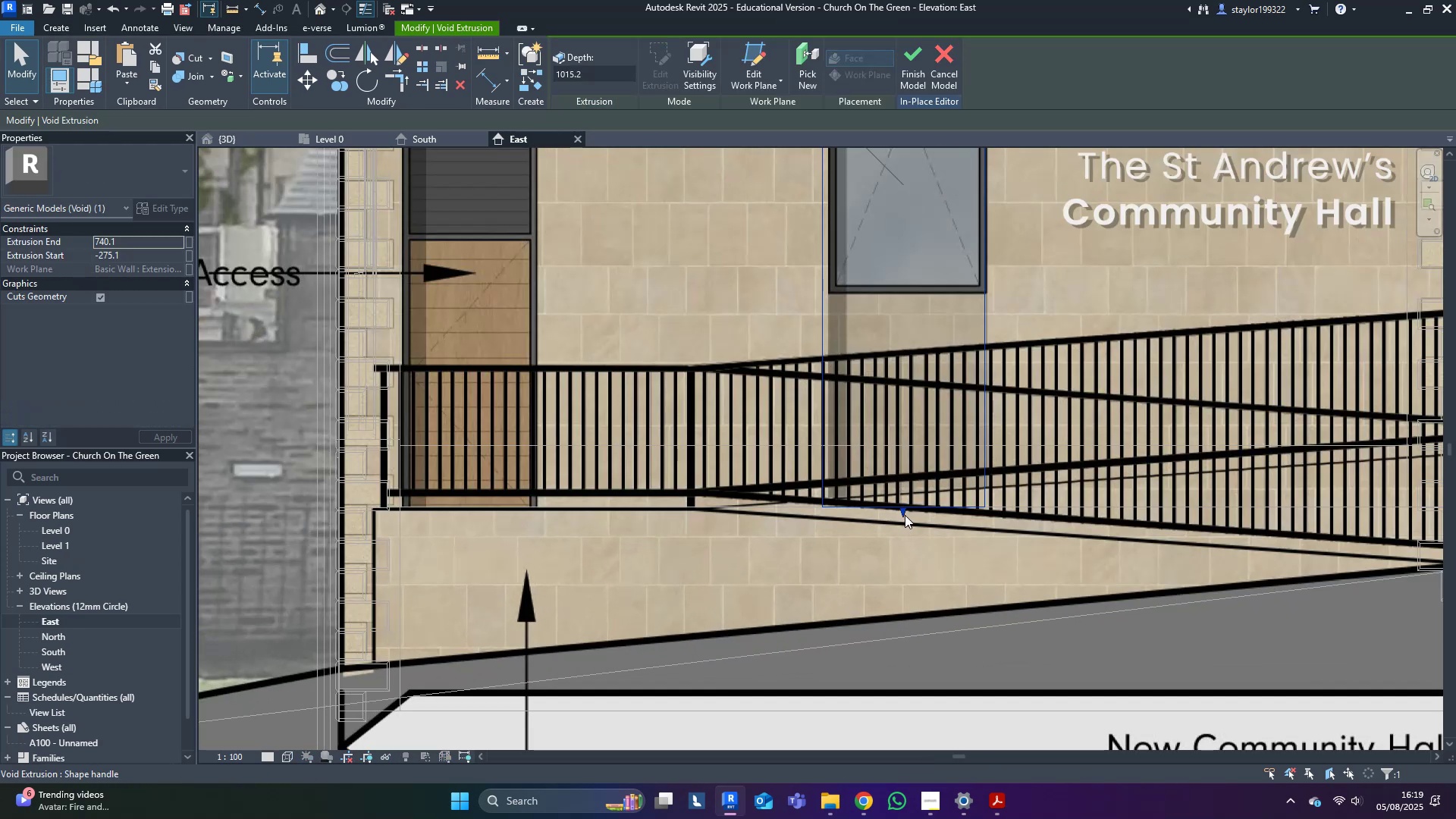 
scroll: coordinate [911, 634], scroll_direction: down, amount: 4.0
 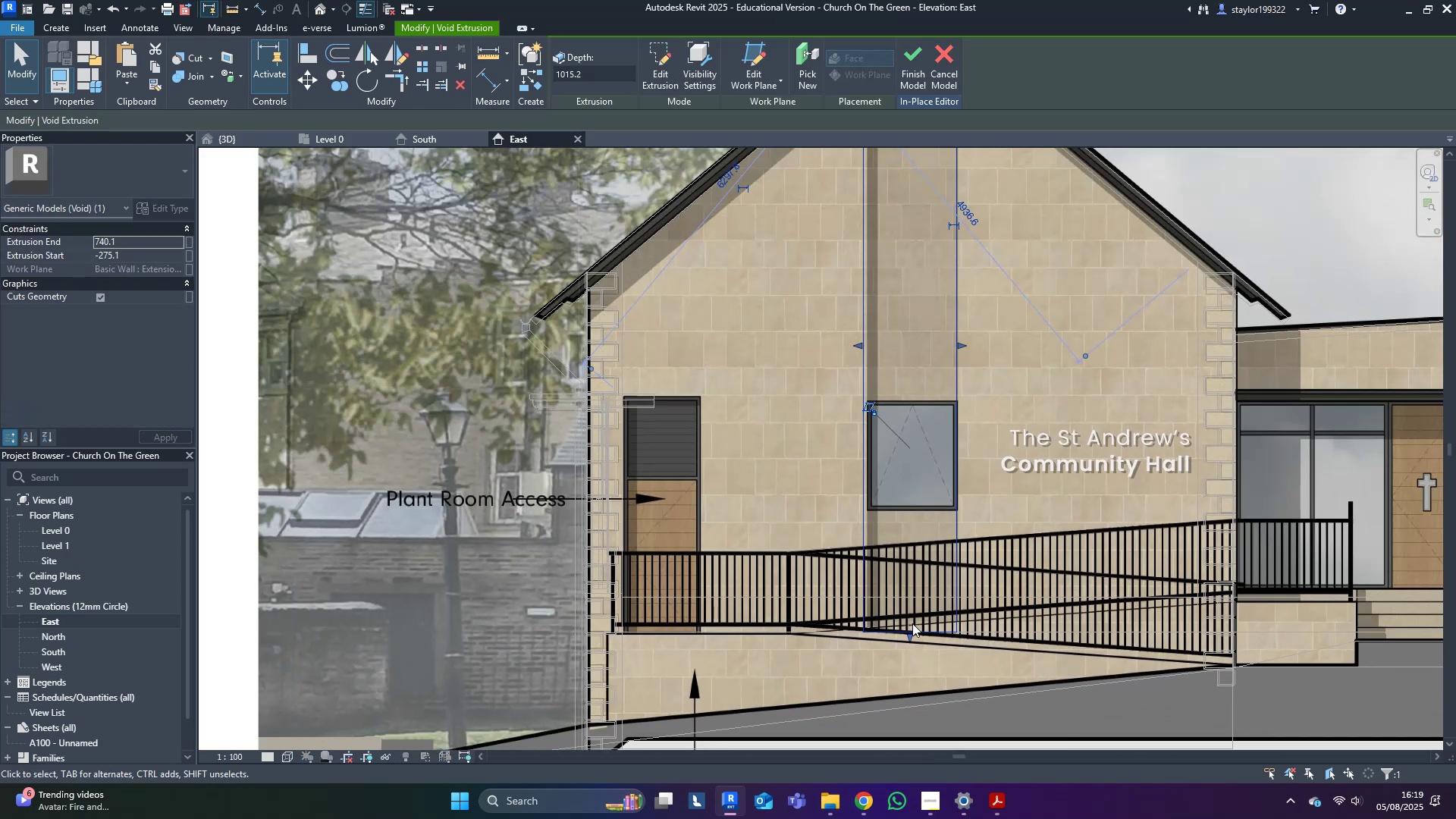 
scroll: coordinate [910, 628], scroll_direction: up, amount: 5.0
 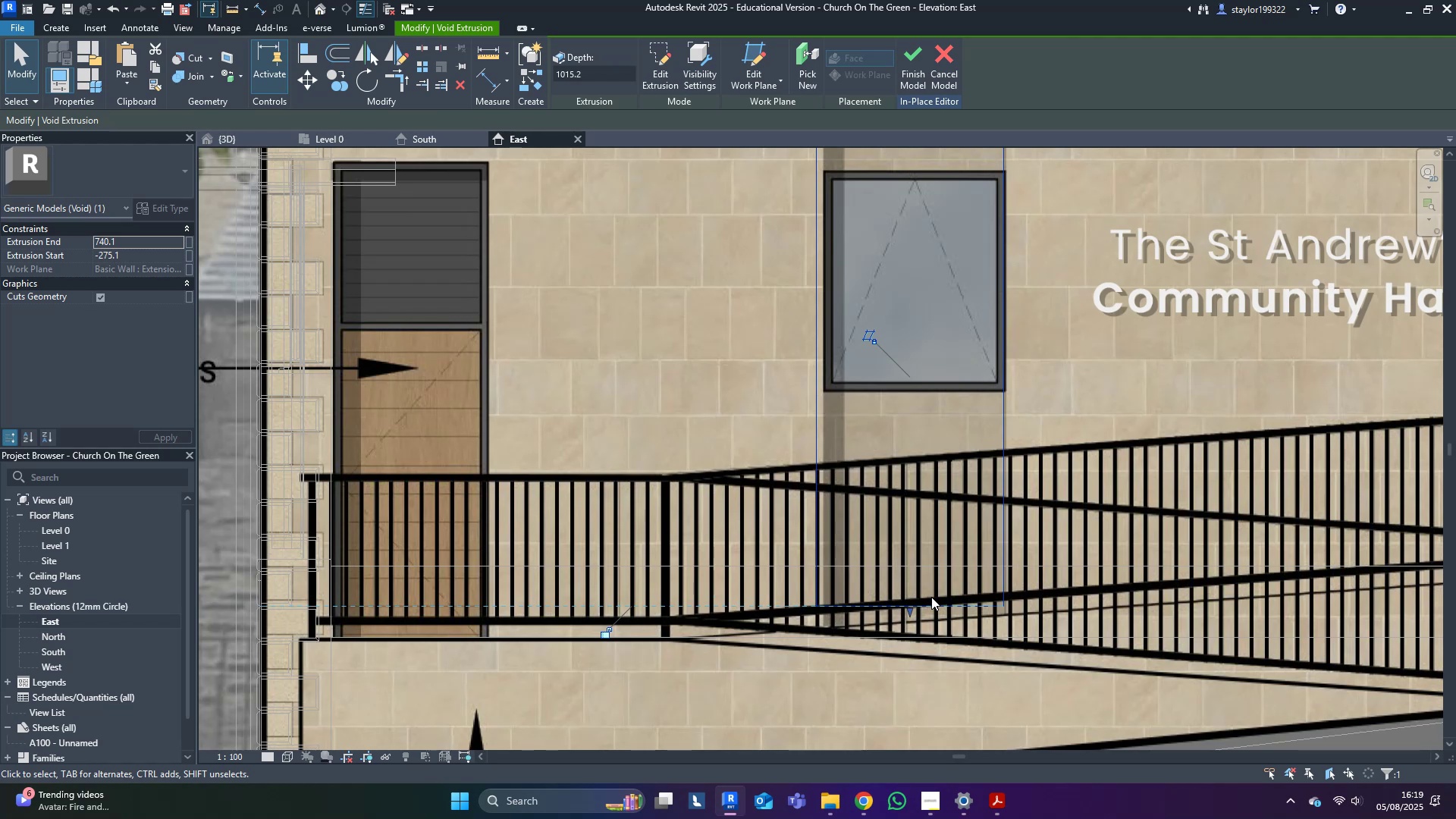 
wait(31.89)
 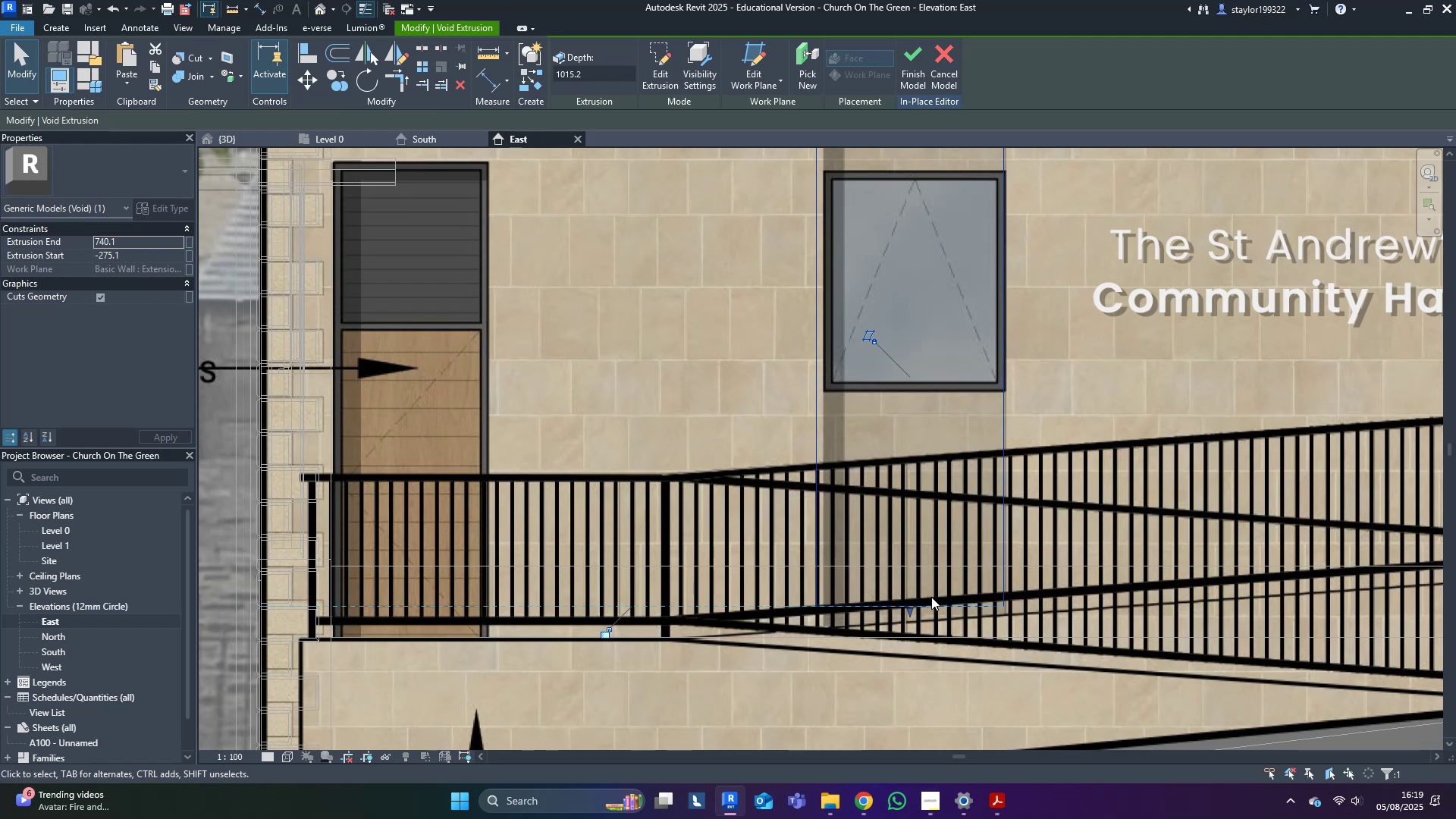 
scroll: coordinate [942, 574], scroll_direction: down, amount: 5.0
 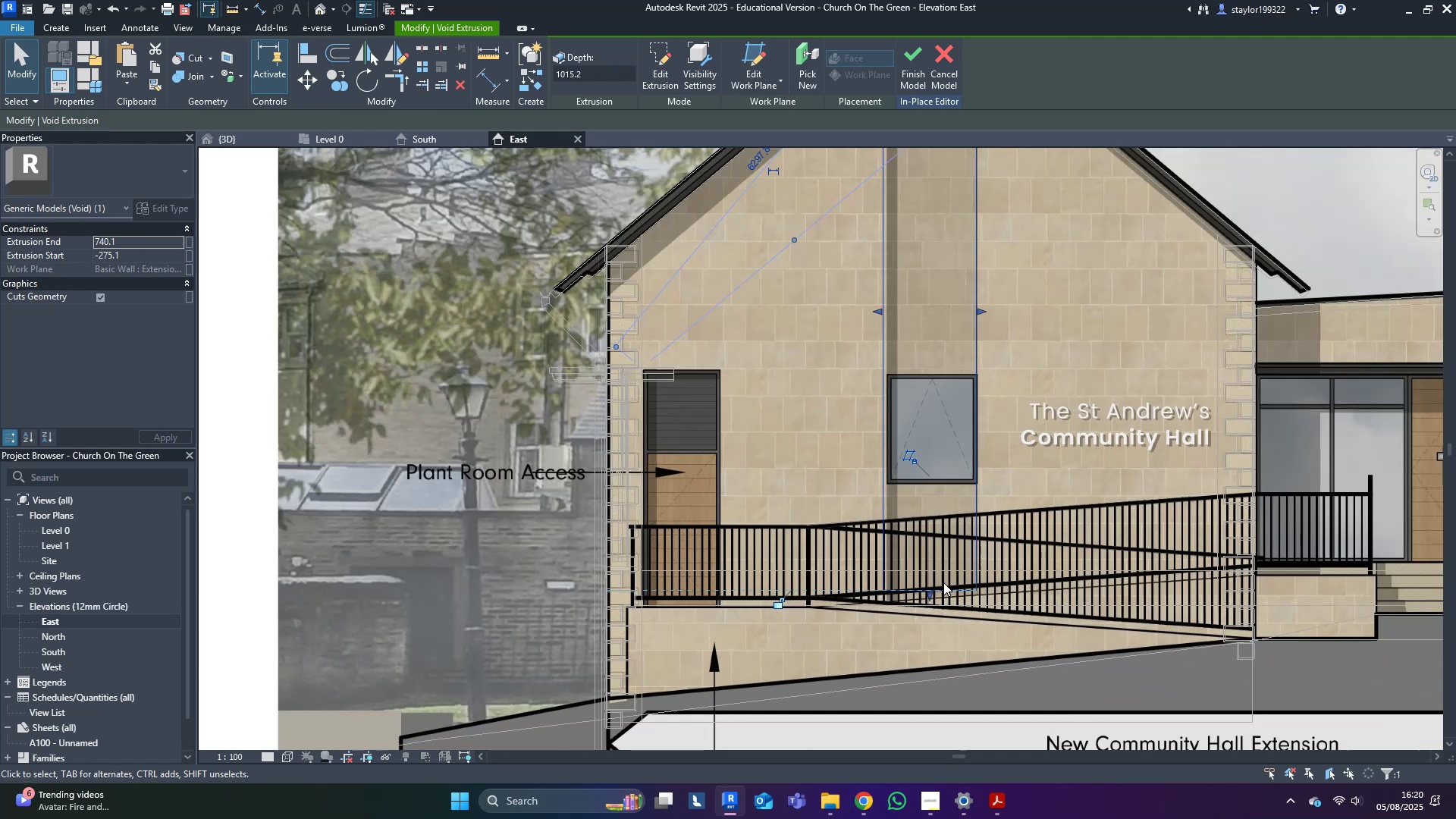 
type(sd)
 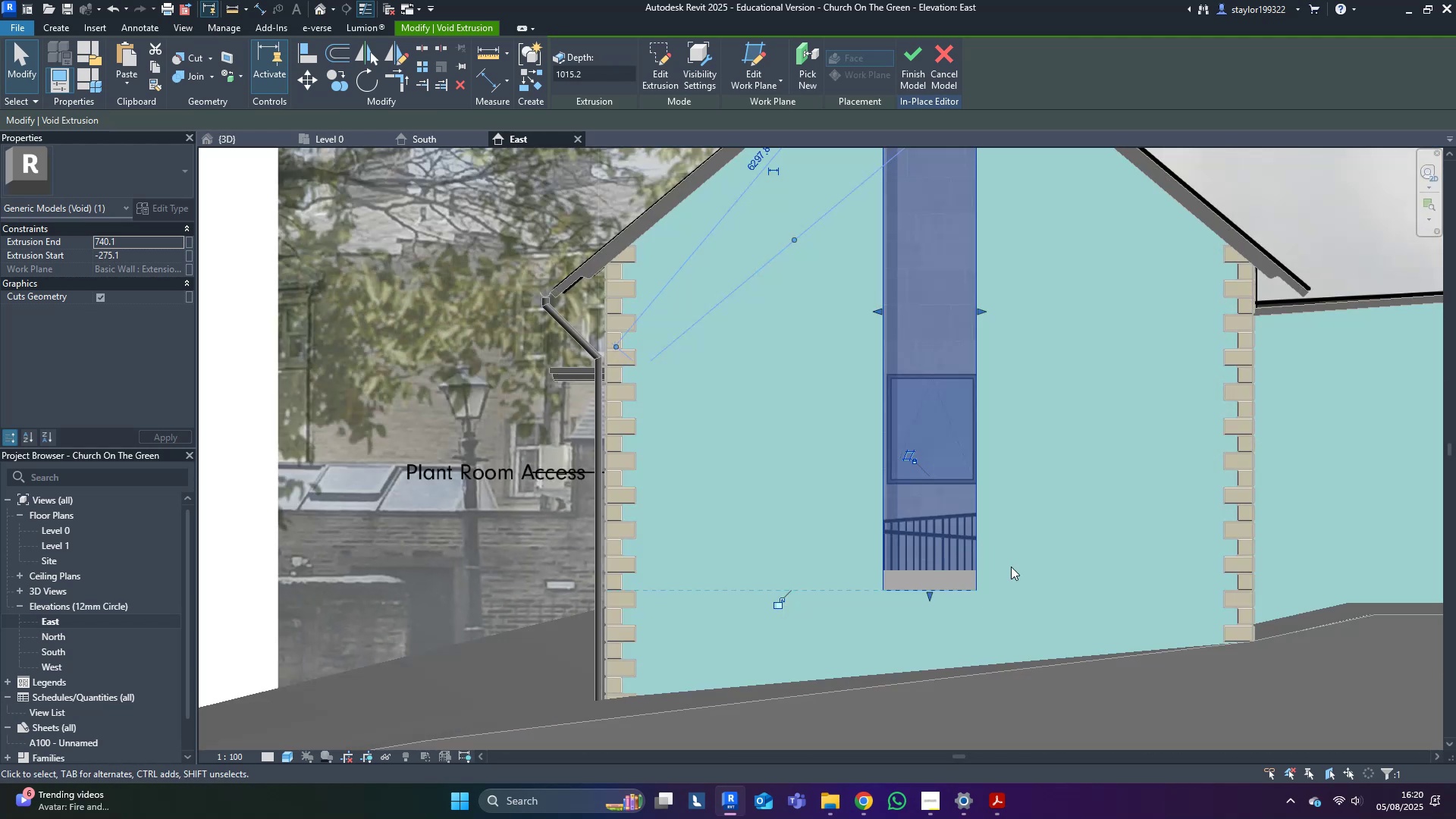 
left_click([1019, 555])
 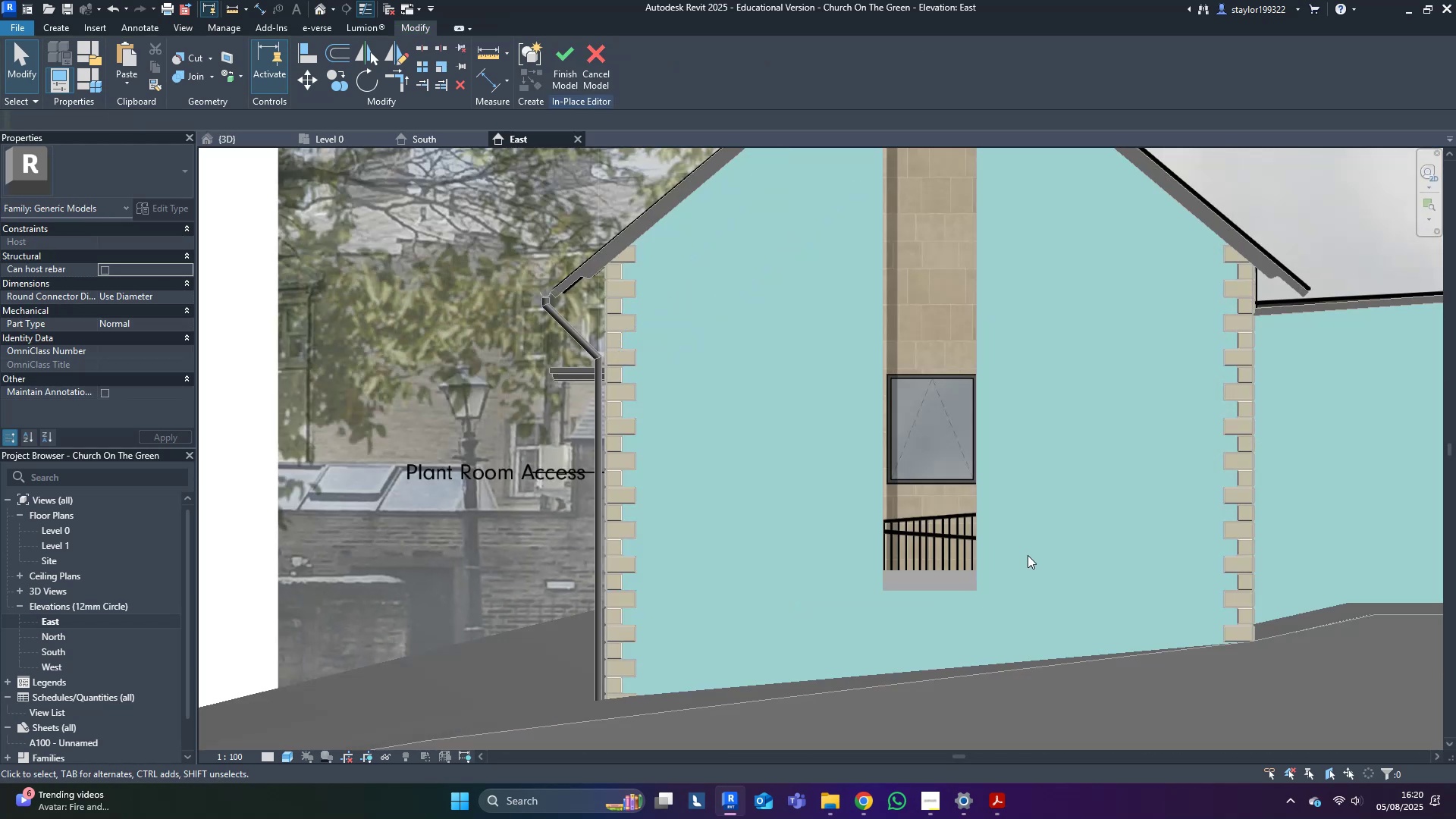 
scroll: coordinate [1024, 552], scroll_direction: up, amount: 2.0
 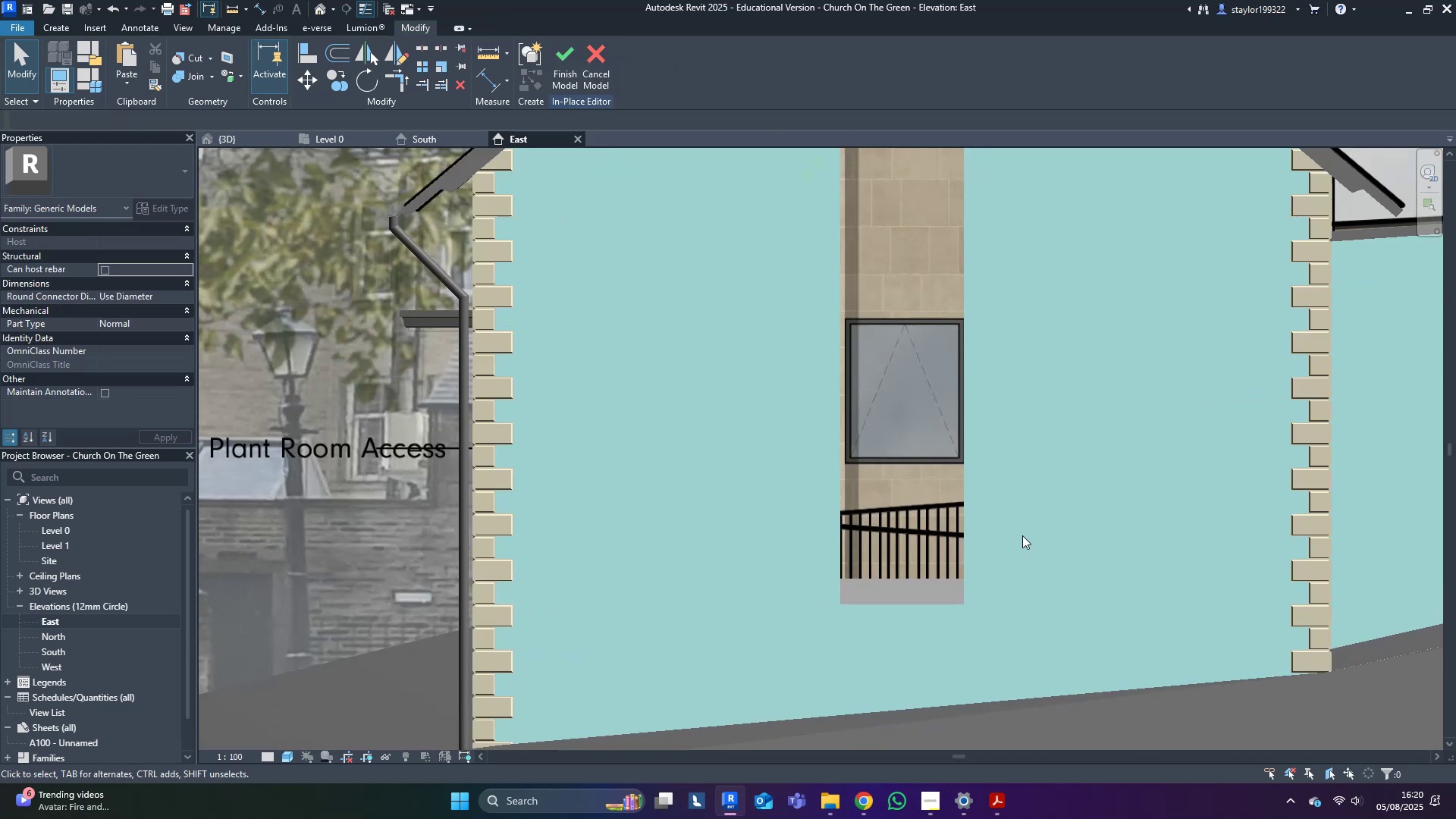 
type(wfsd)
 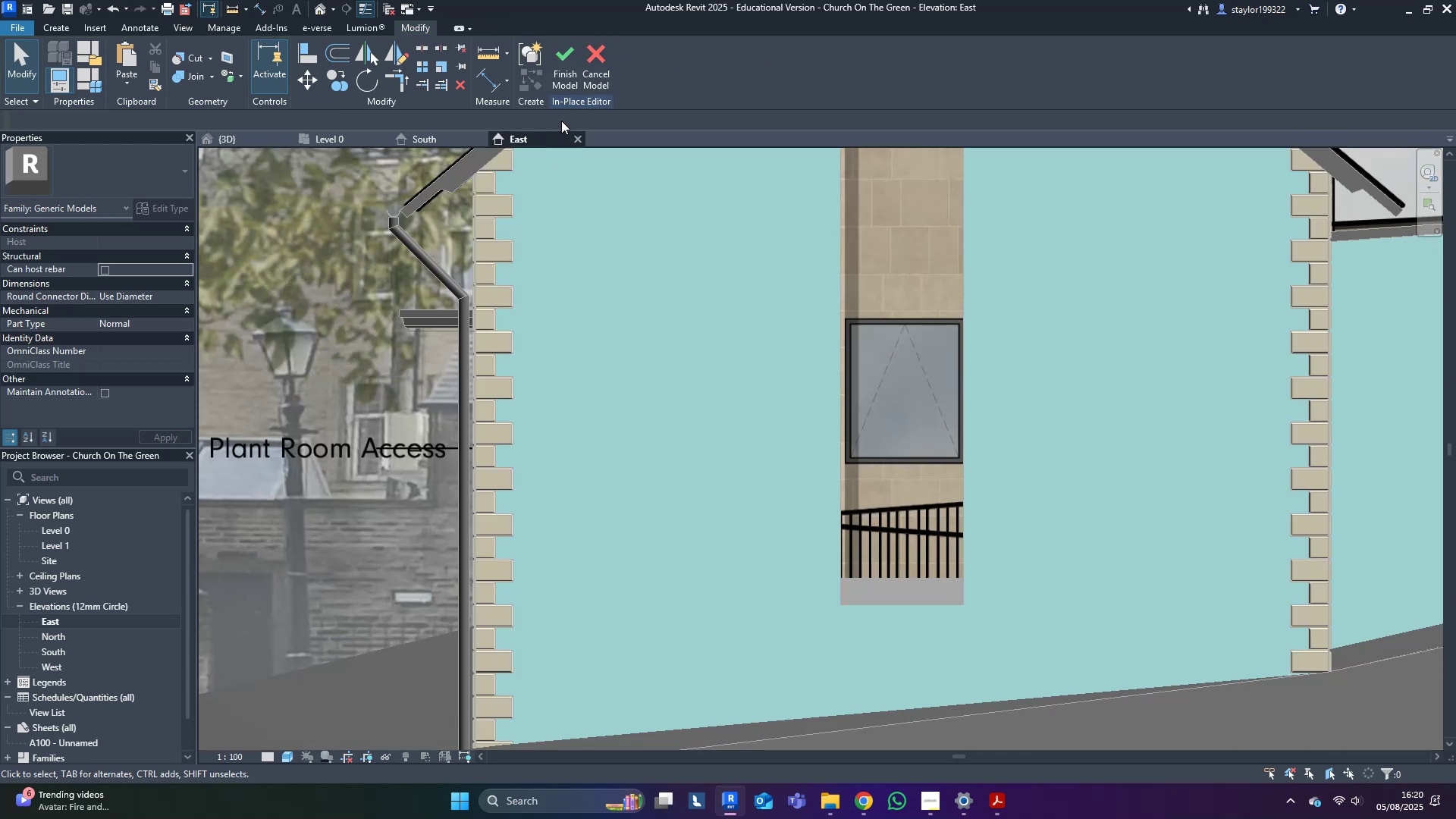 
left_click([557, 79])
 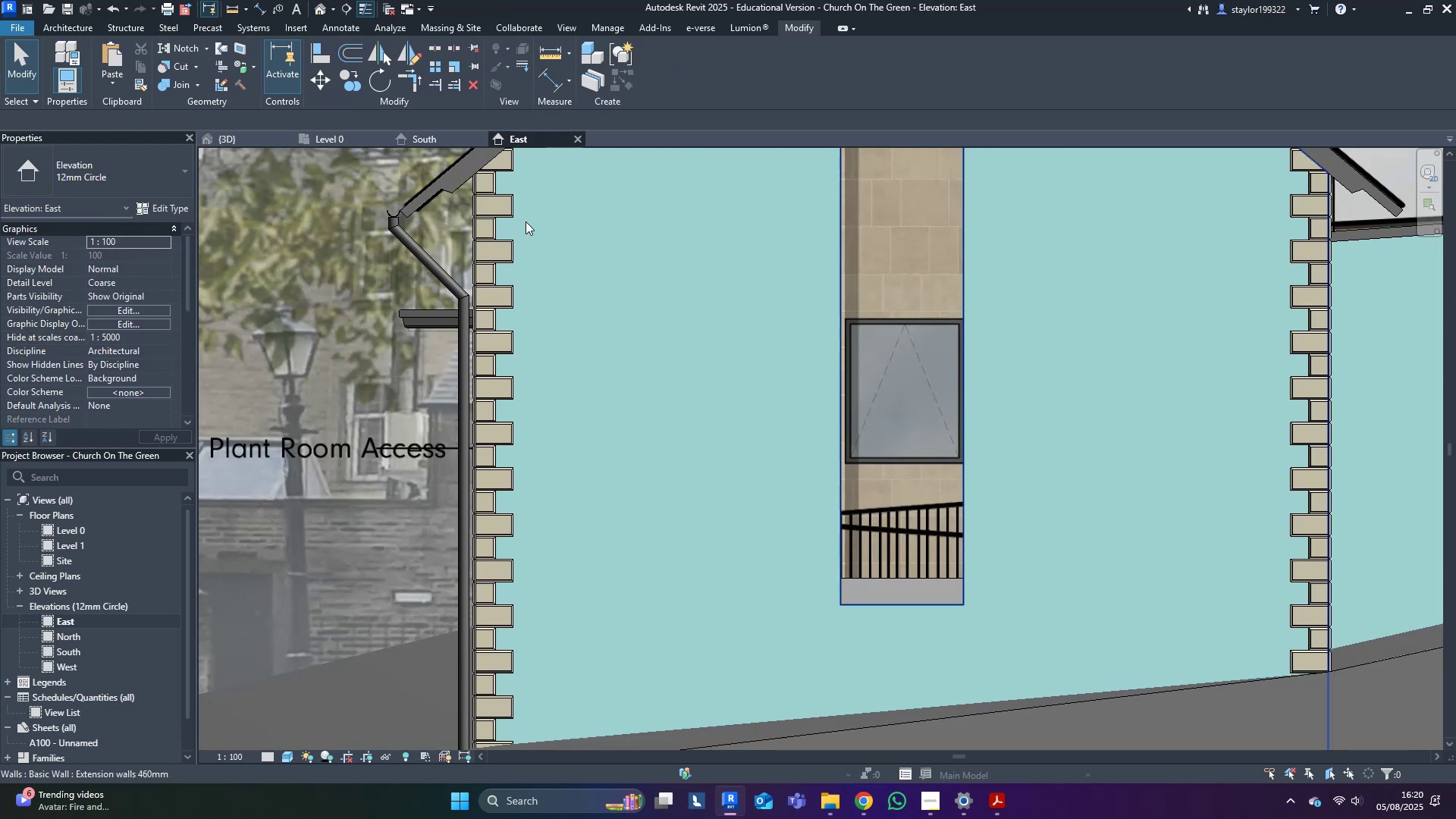 
scroll: coordinate [479, 541], scroll_direction: down, amount: 4.0
 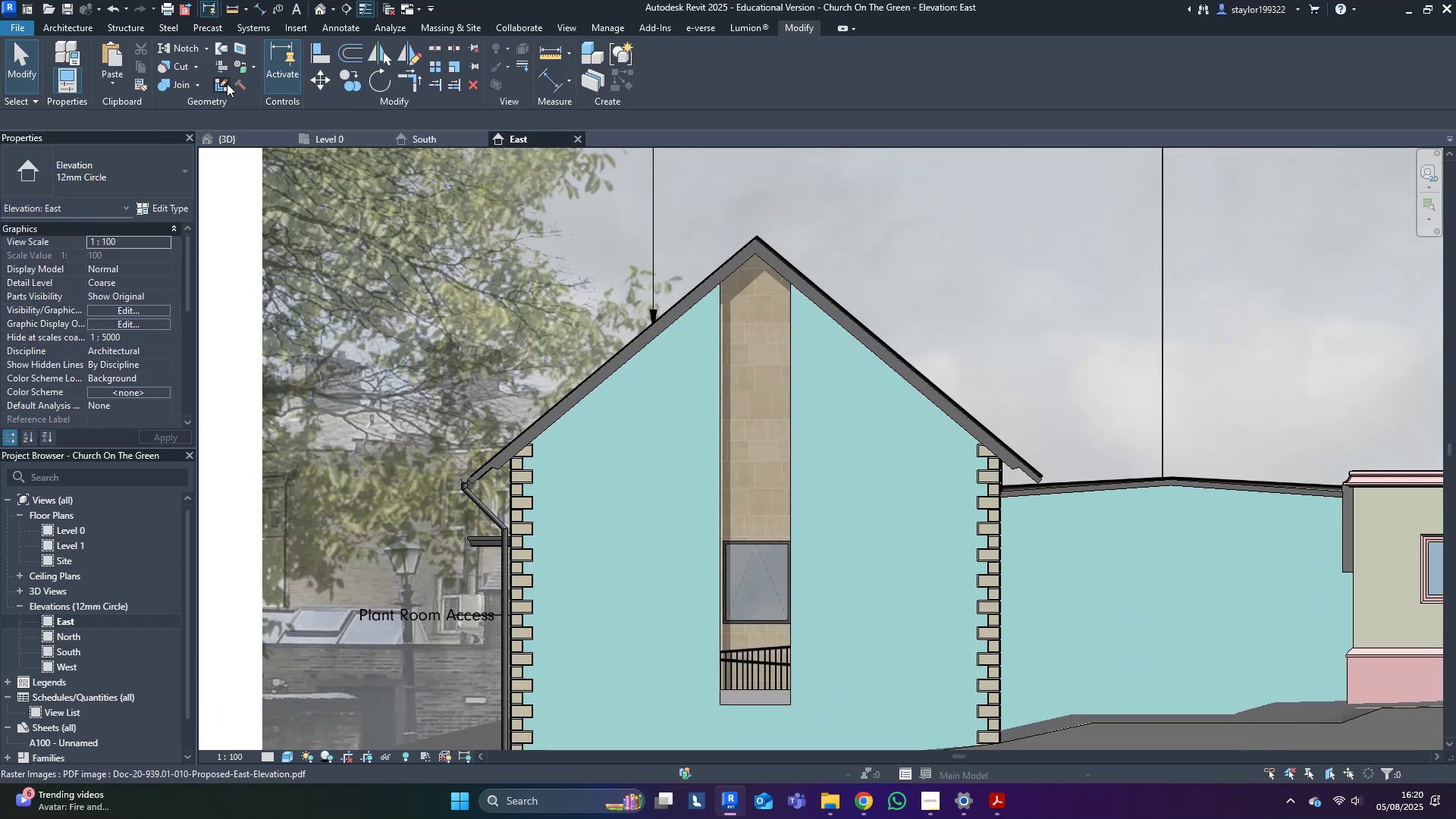 
left_click([235, 140])
 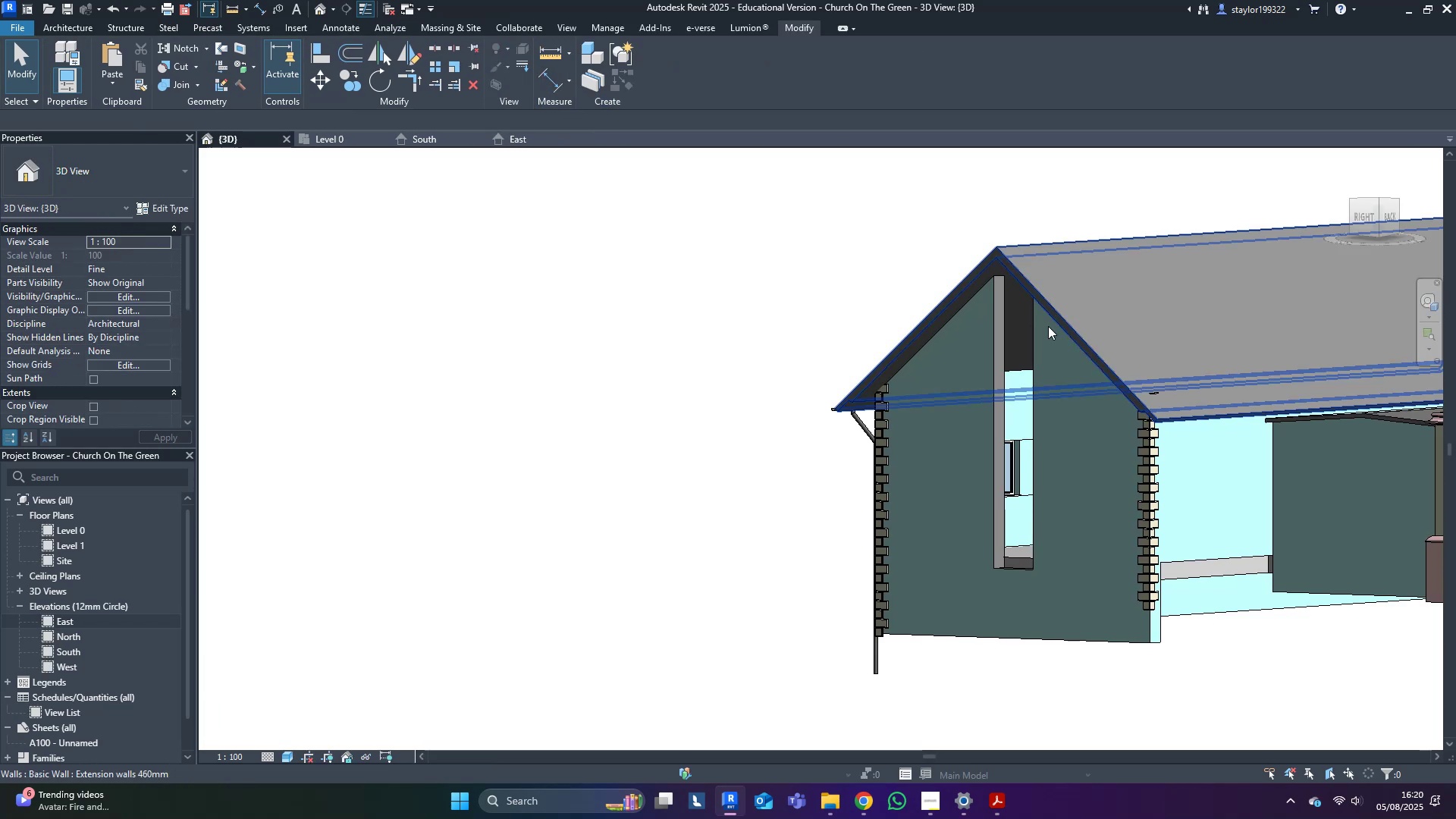 
left_click([1137, 318])
 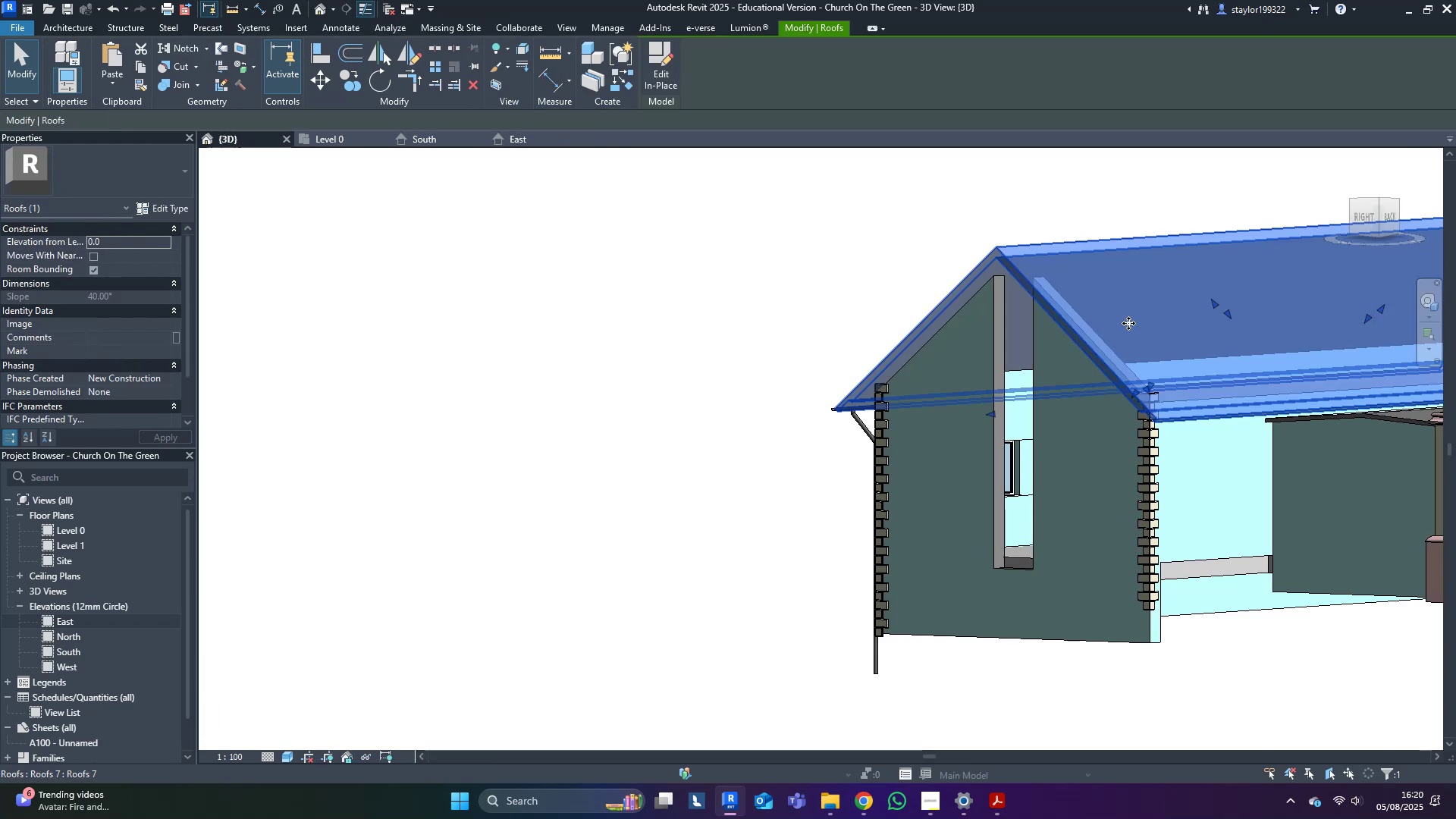 
type(hh)
 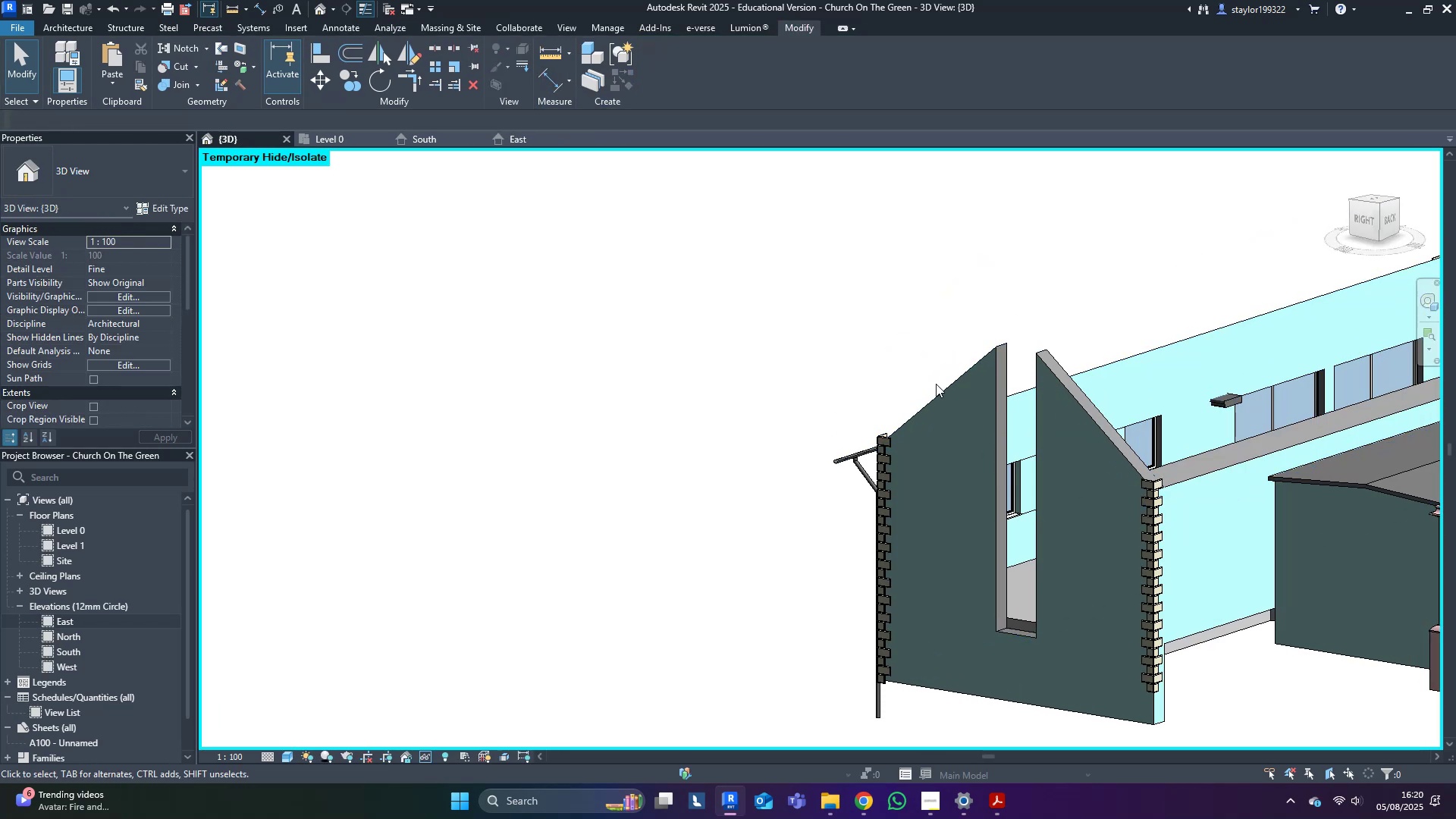 
double_click([989, 404])
 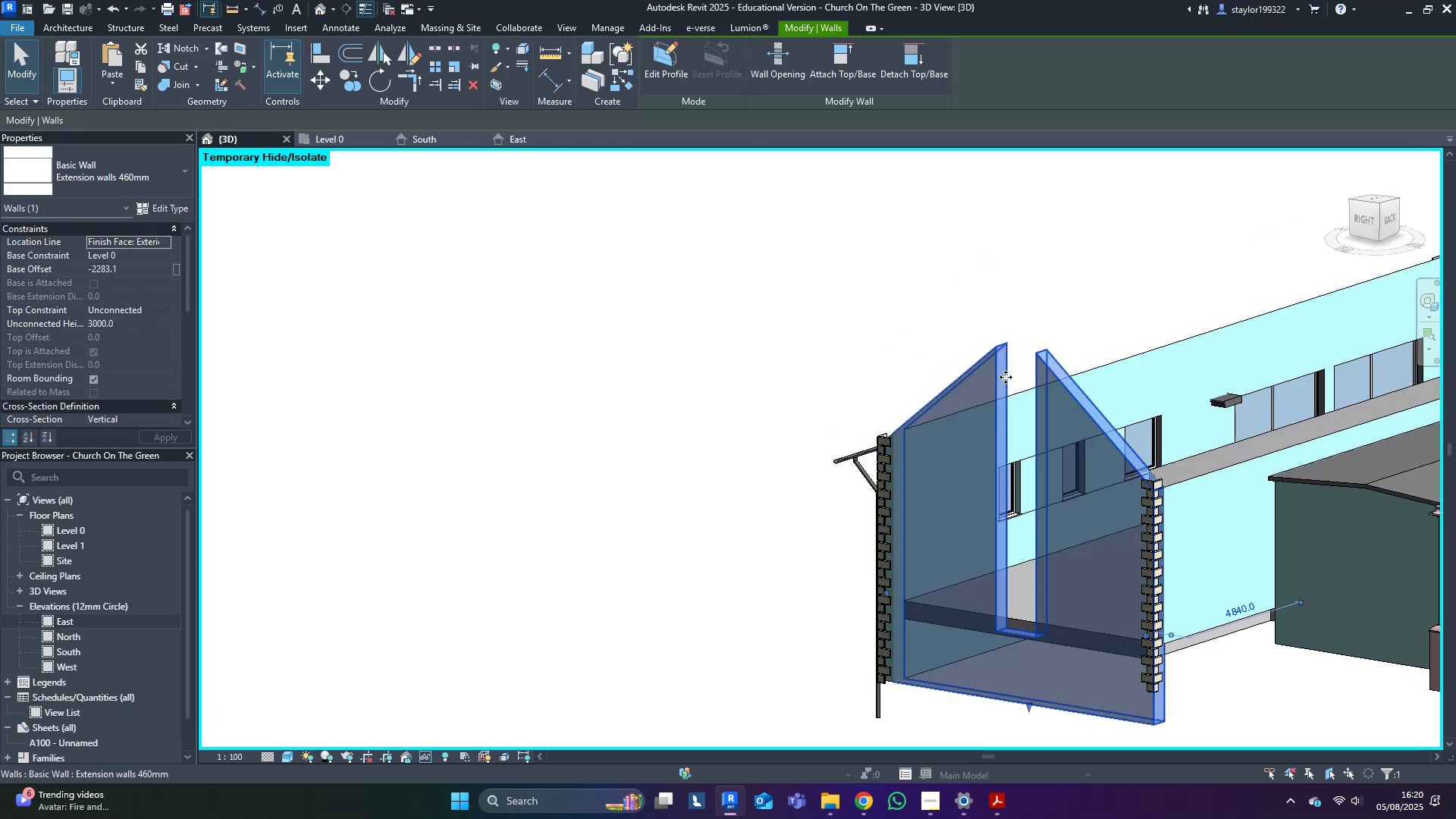 
hold_key(key=ShiftLeft, duration=0.31)
 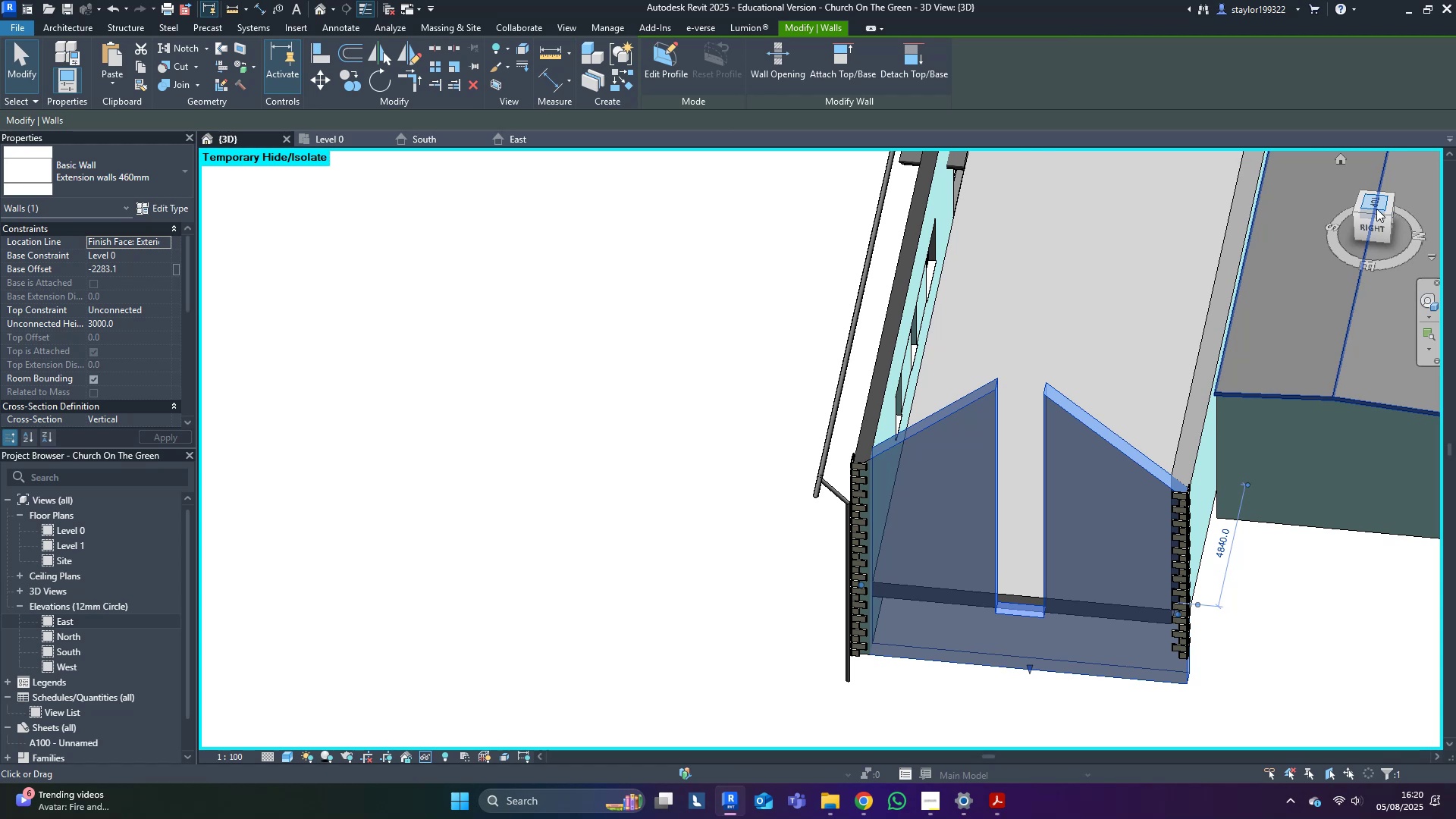 
middle_click([1378, 207])
 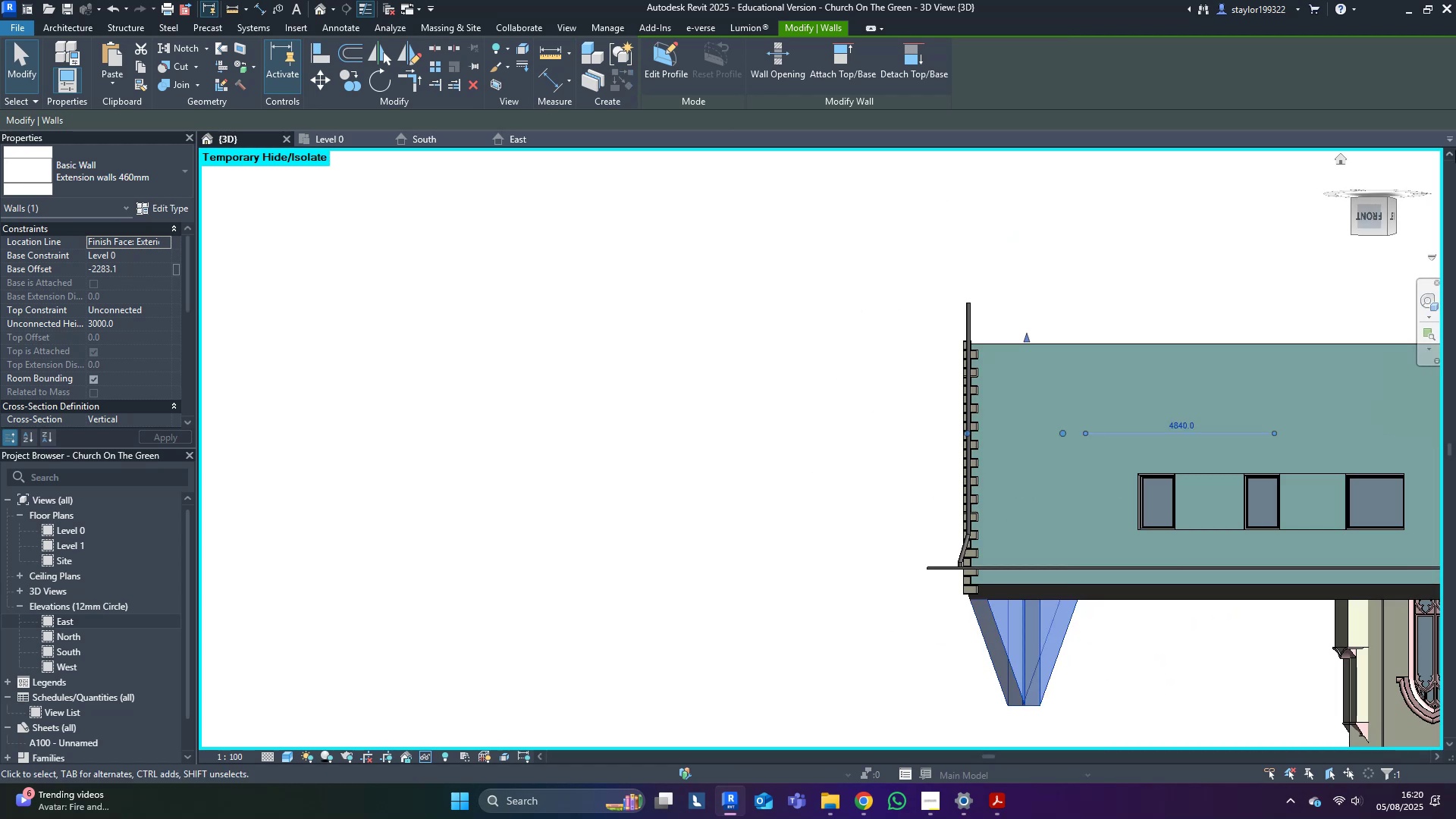 
hold_key(key=ShiftLeft, duration=0.38)
 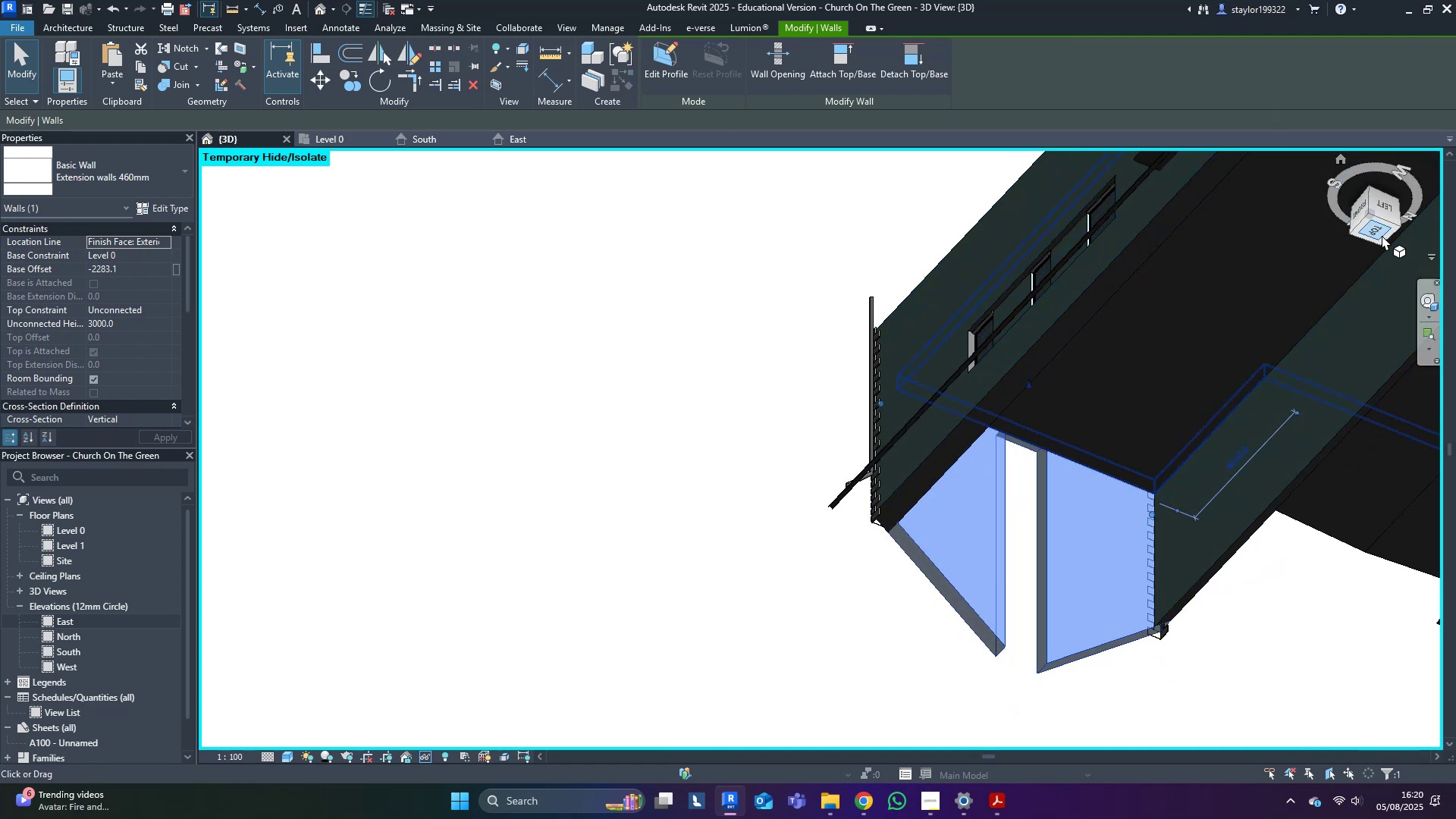 
left_click([1378, 234])
 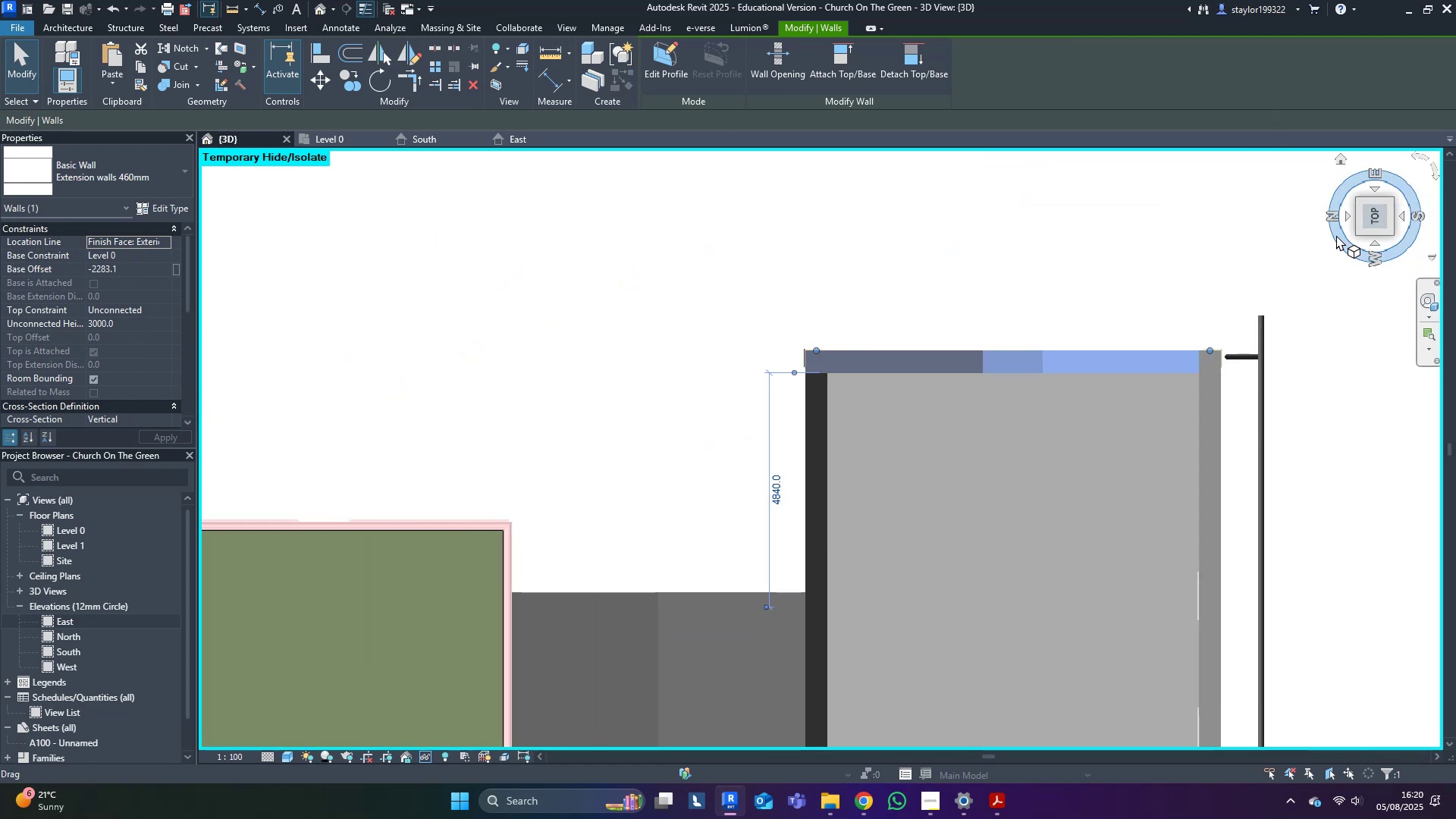 
left_click([582, 232])
 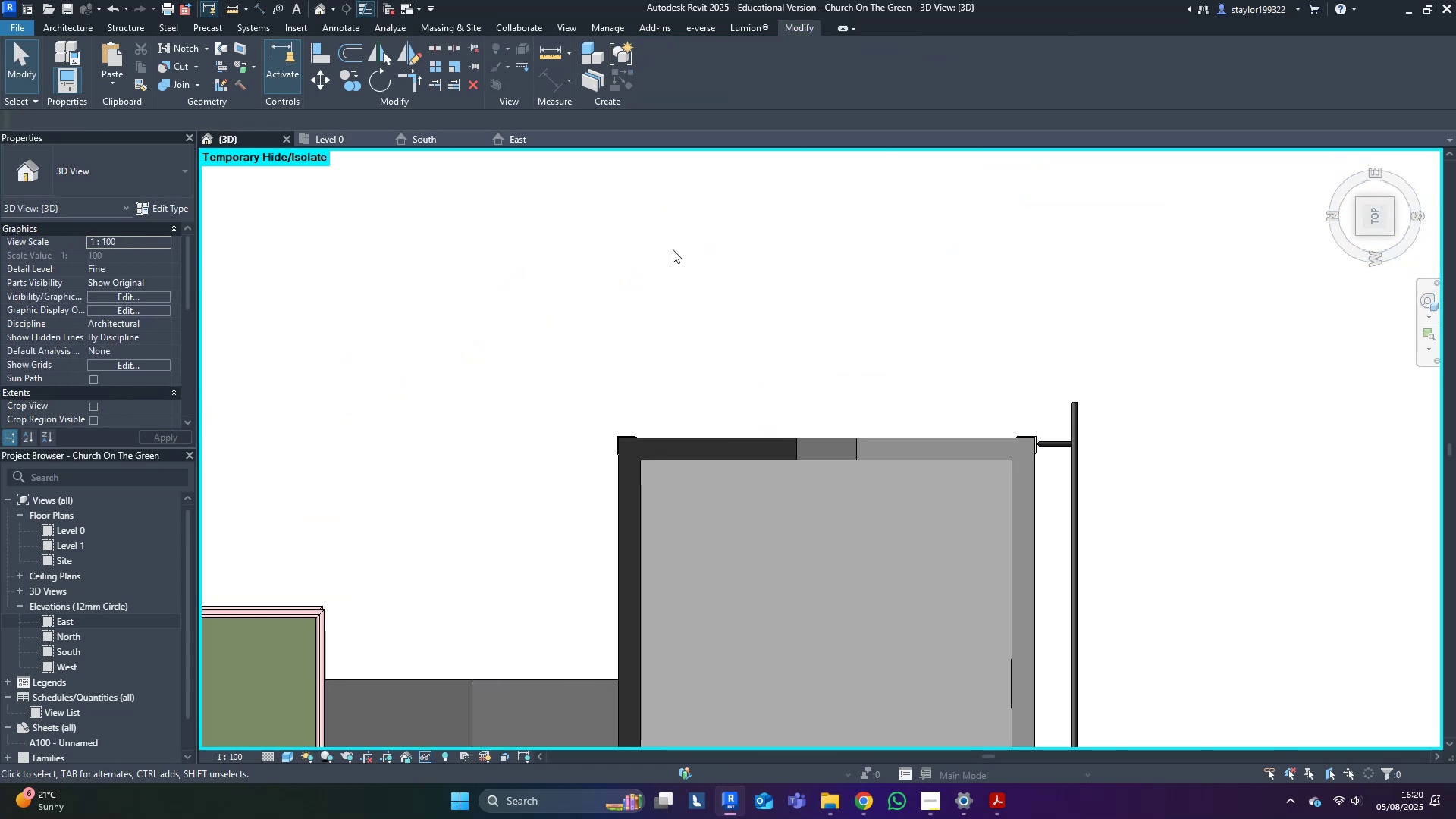 
scroll: coordinate [860, 343], scroll_direction: up, amount: 5.0
 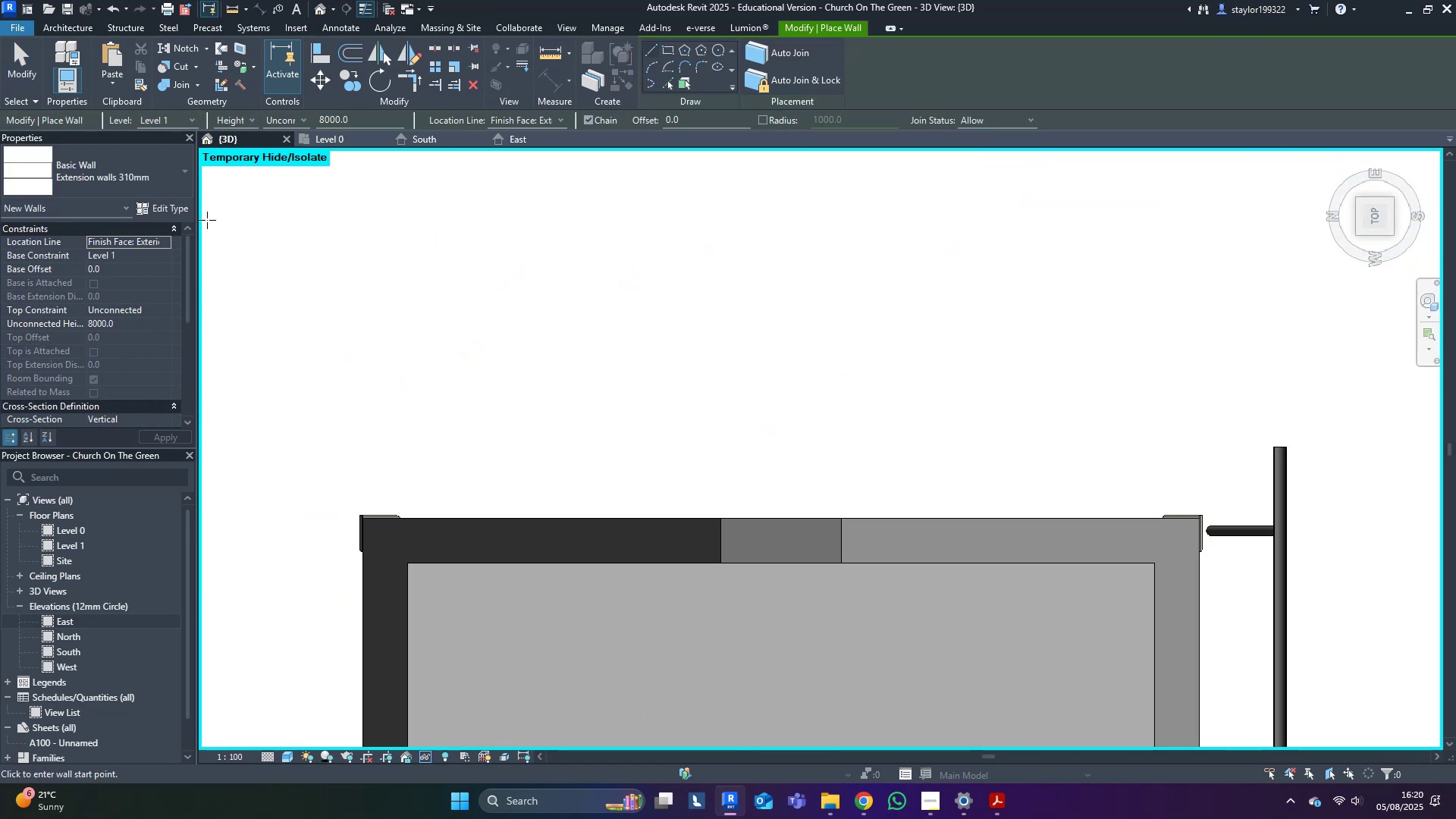 
type(wa)
 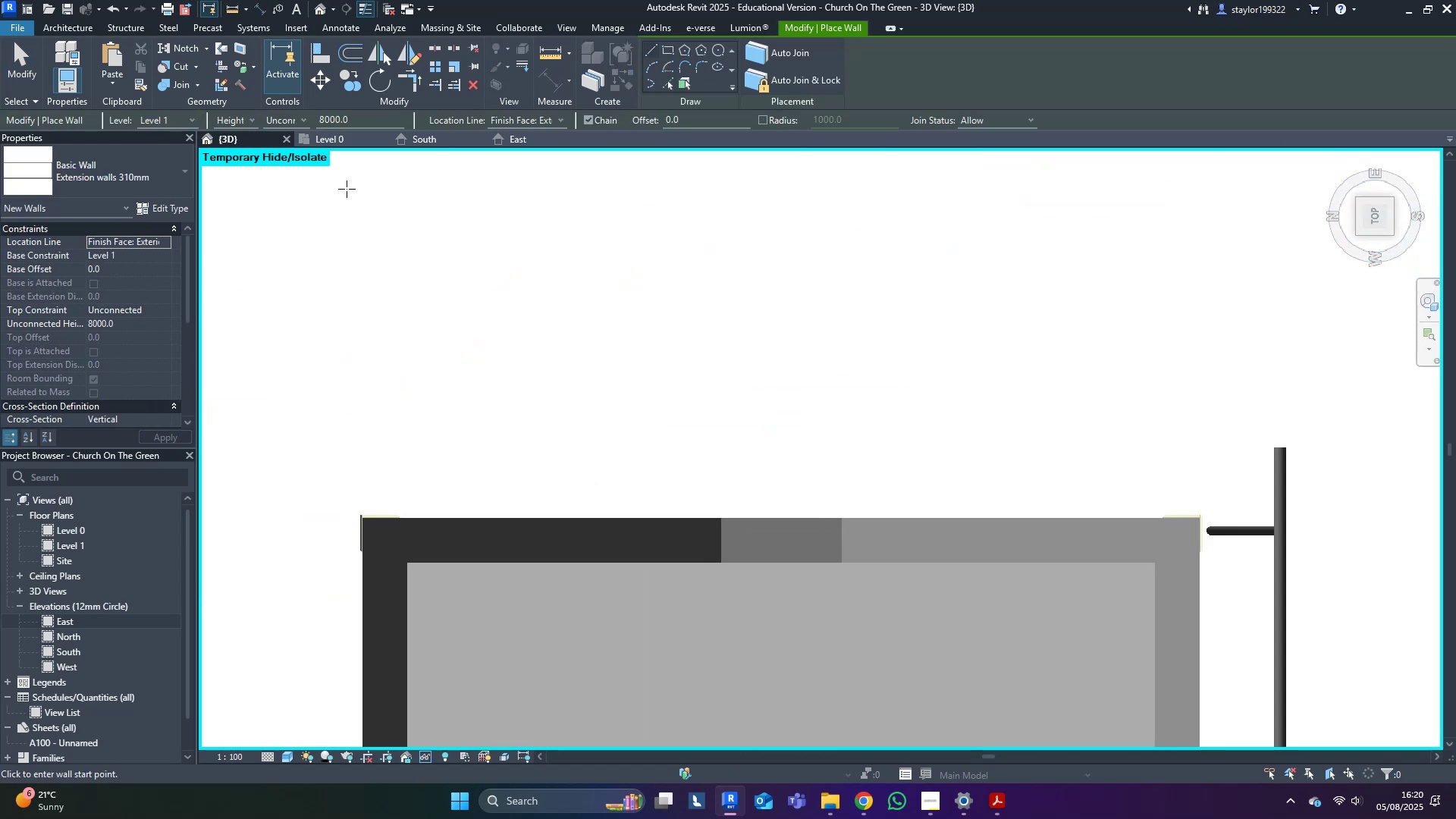 
scroll: coordinate [998, 599], scroll_direction: up, amount: 5.0
 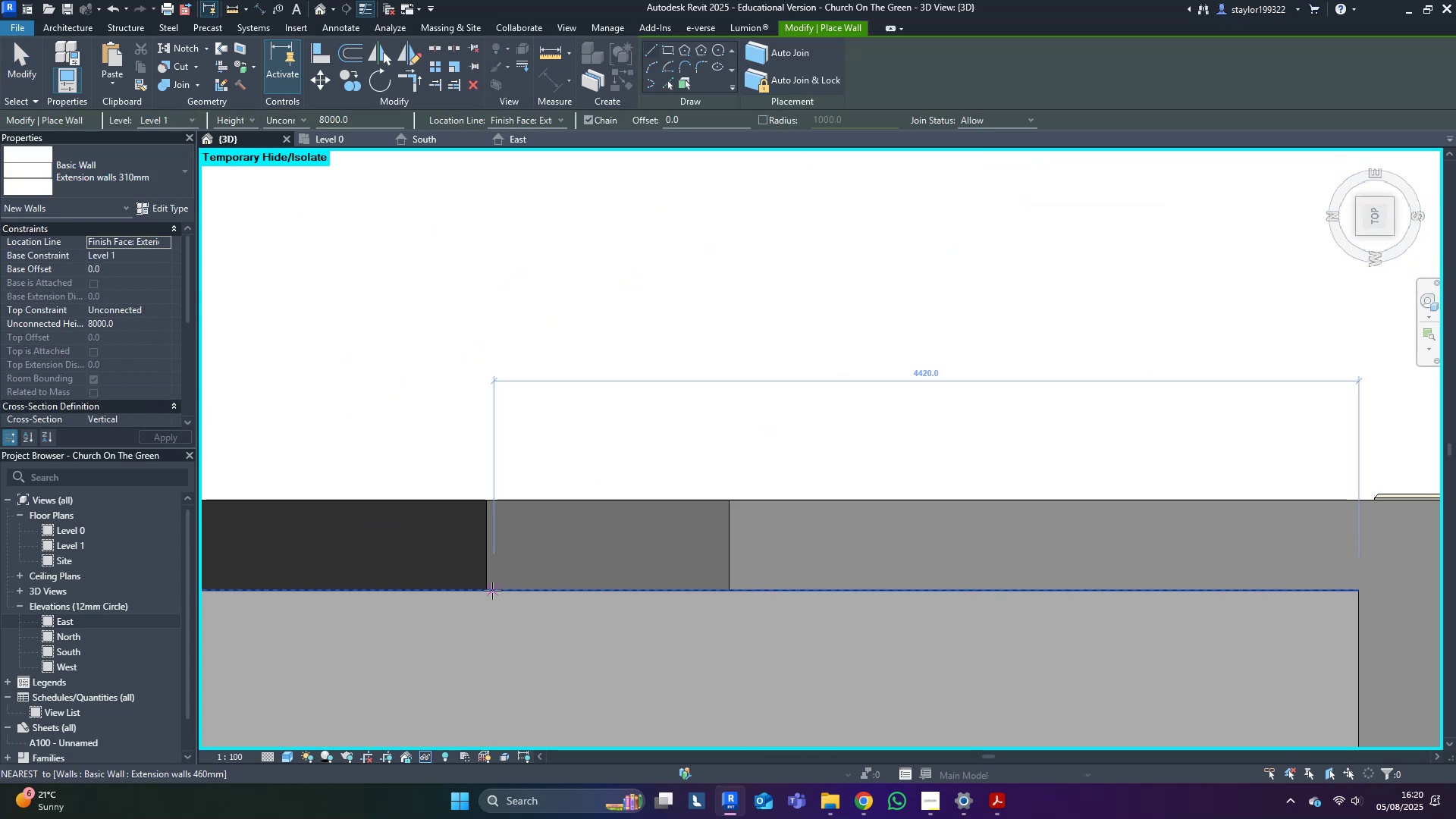 
left_click([490, 591])
 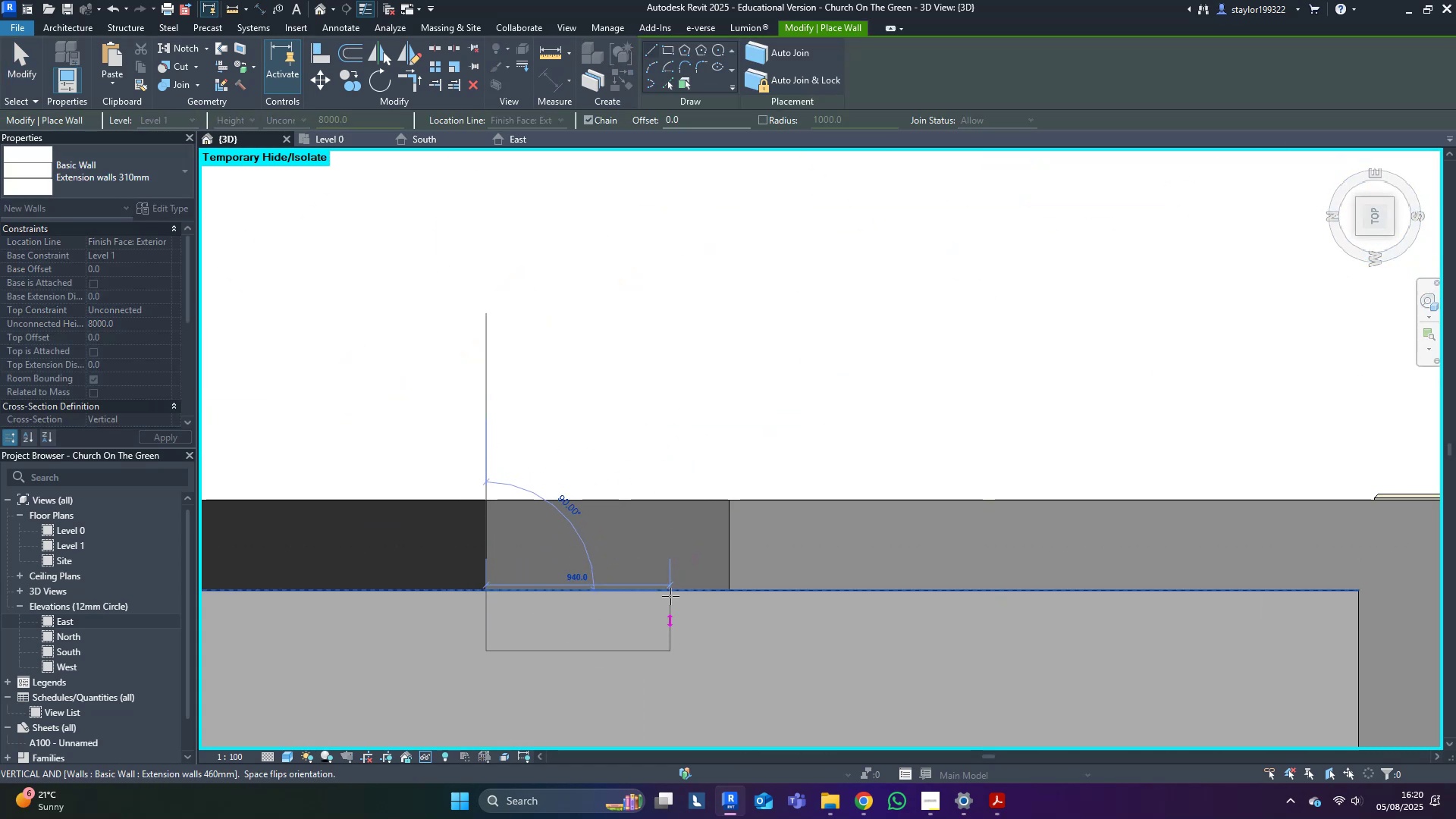 
key(Escape)
 